 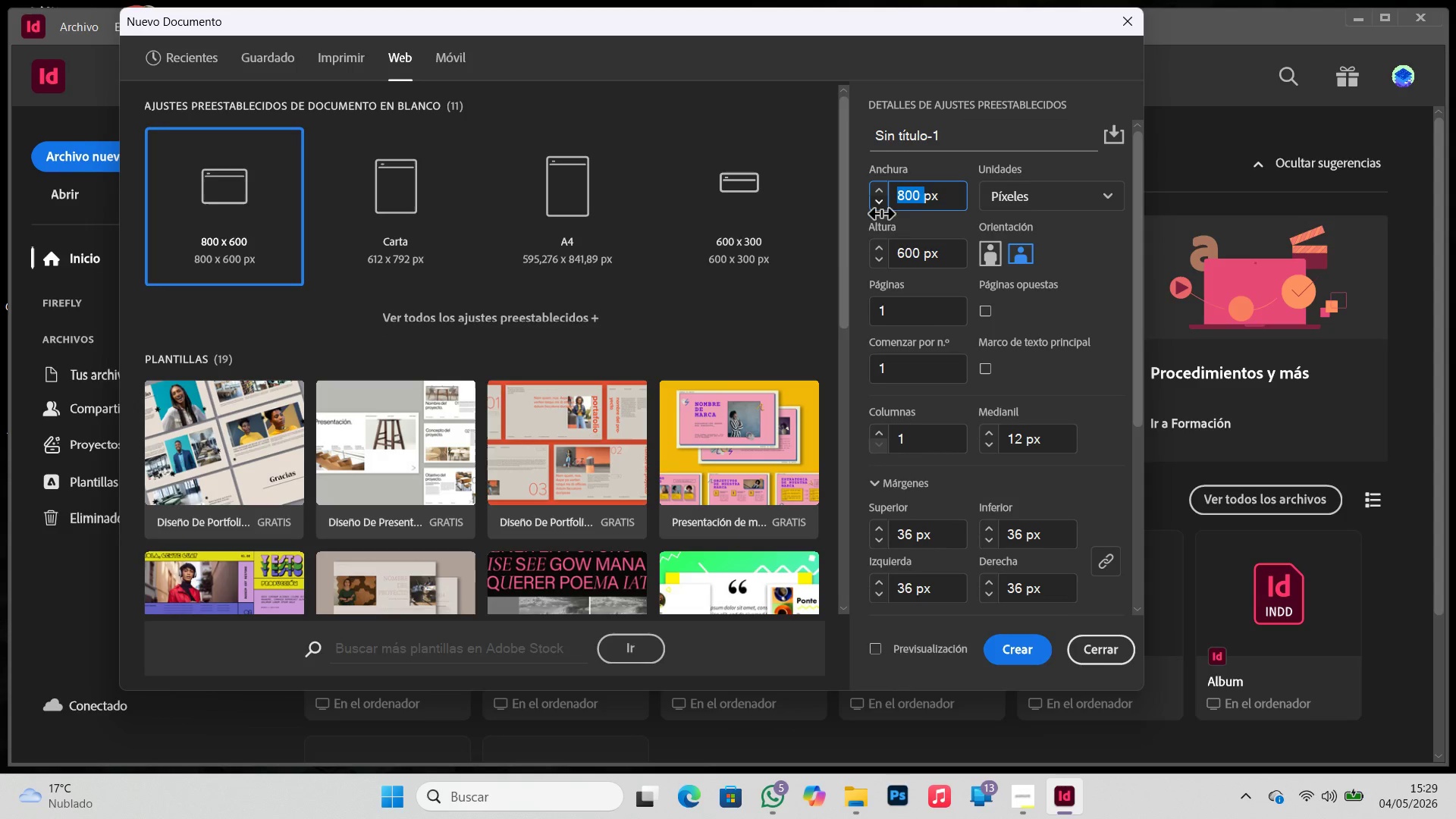 
key(Numpad1)
 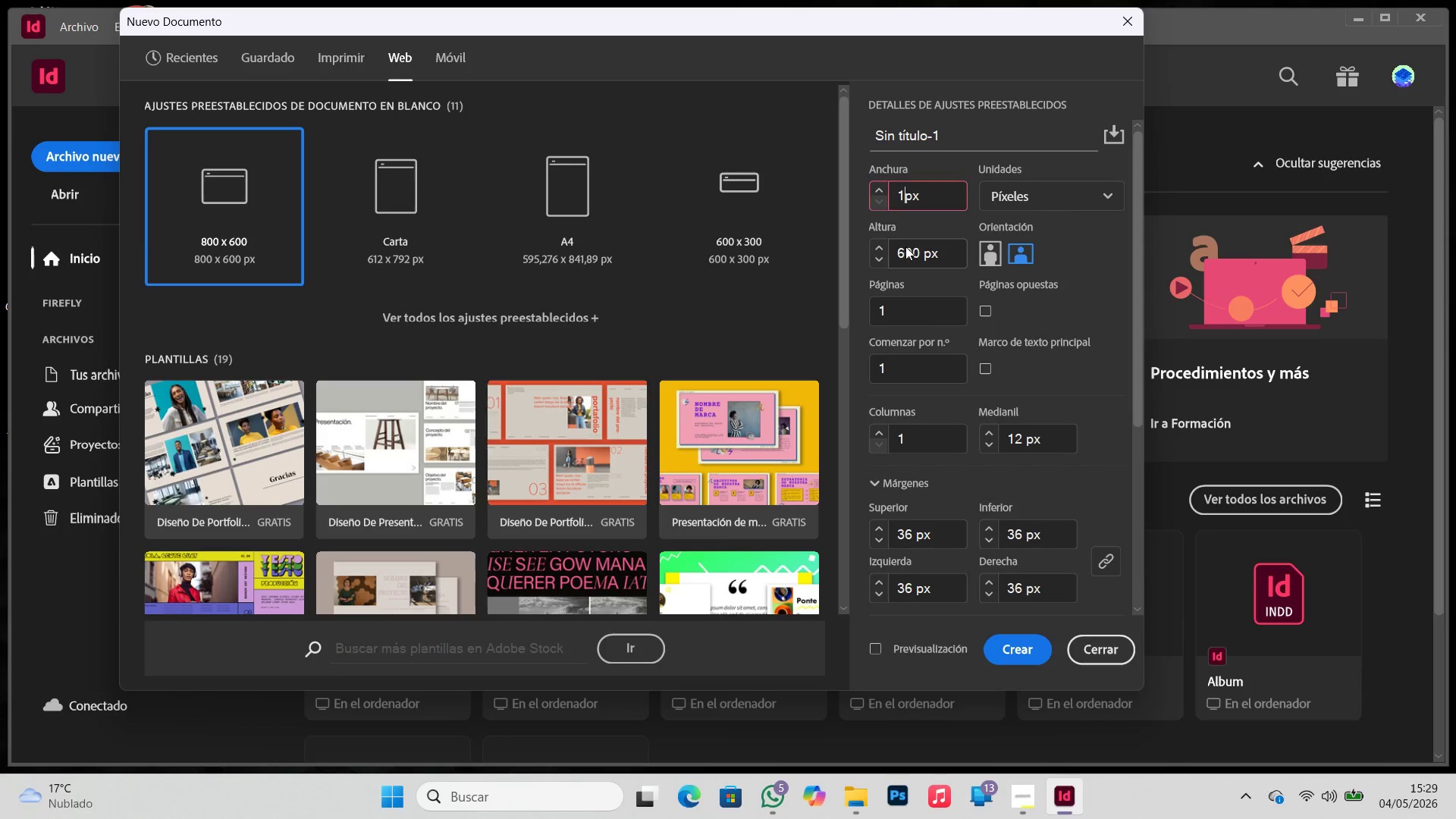 
key(Numpad0)
 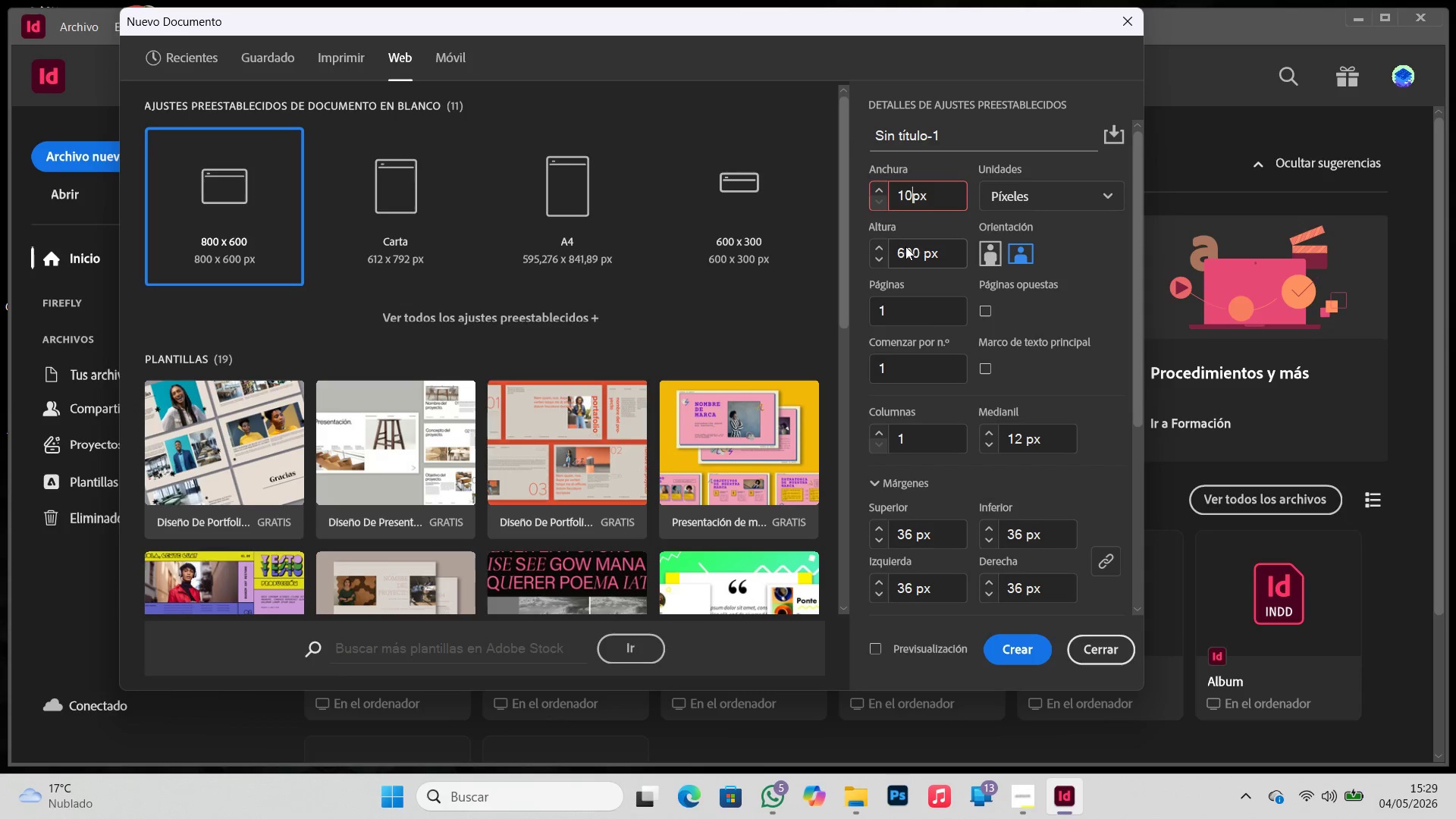 
key(Numpad8)
 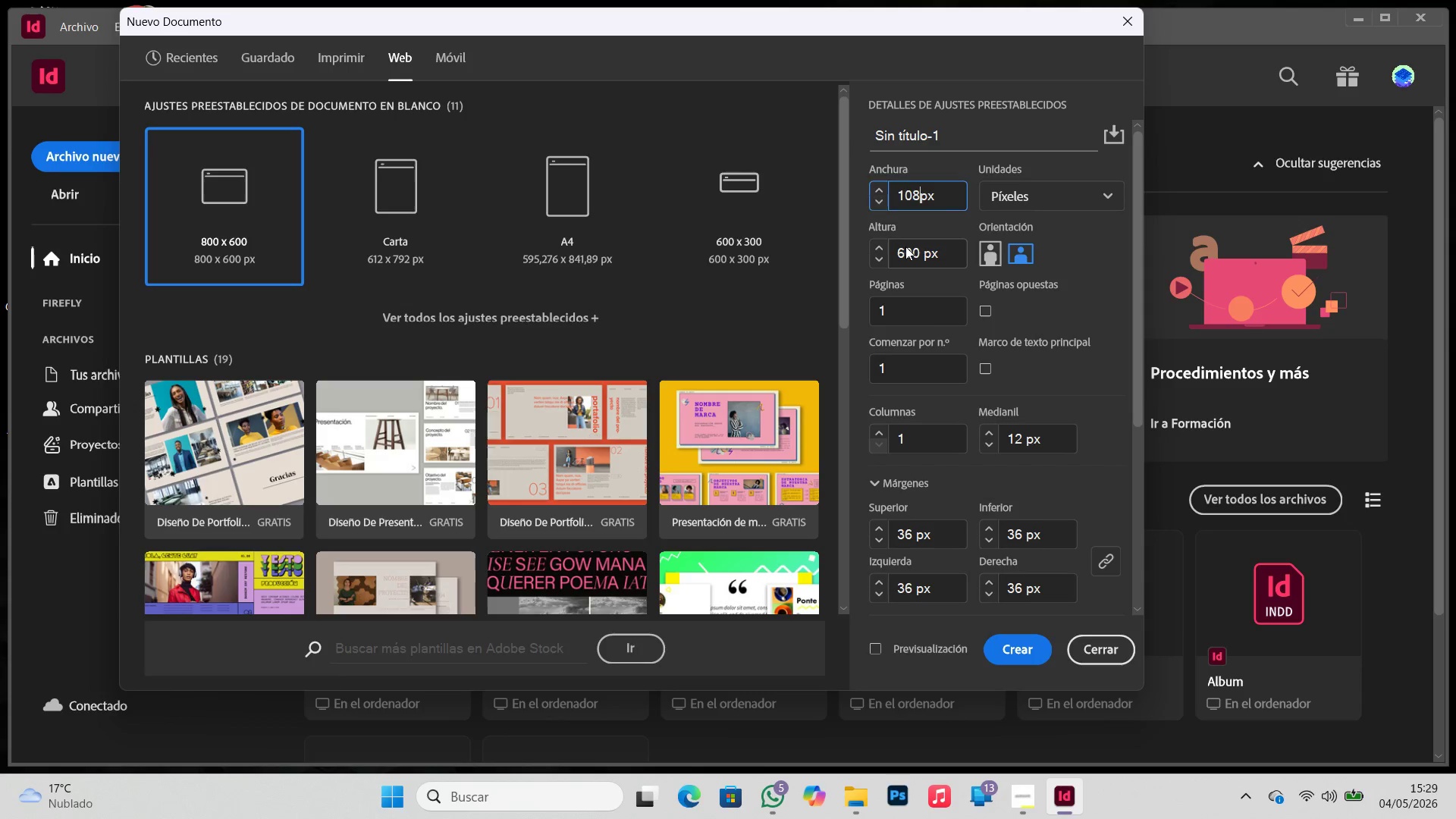 
key(Numpad0)
 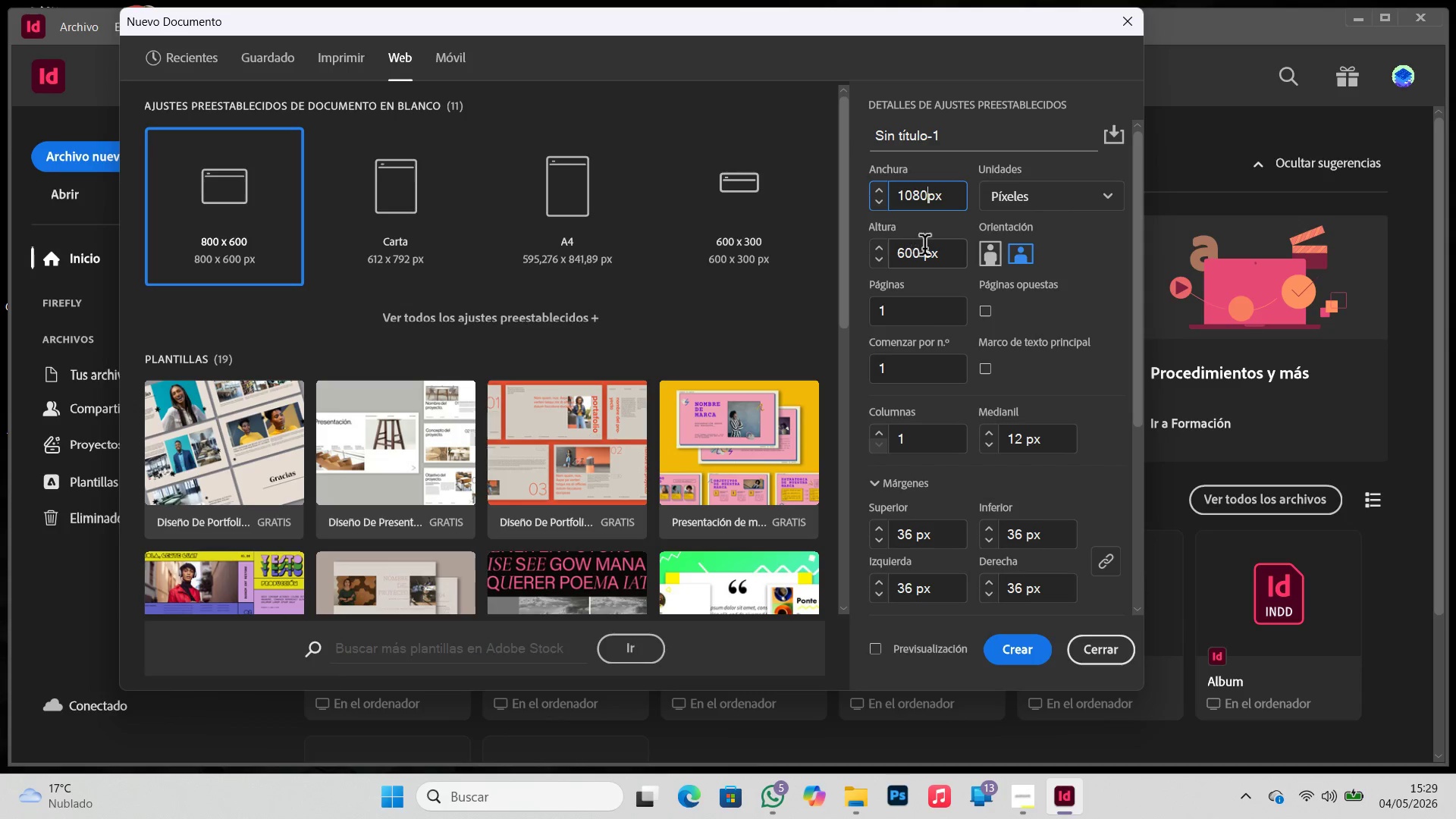 
left_click_drag(start_coordinate=[924, 249], to_coordinate=[883, 240])
 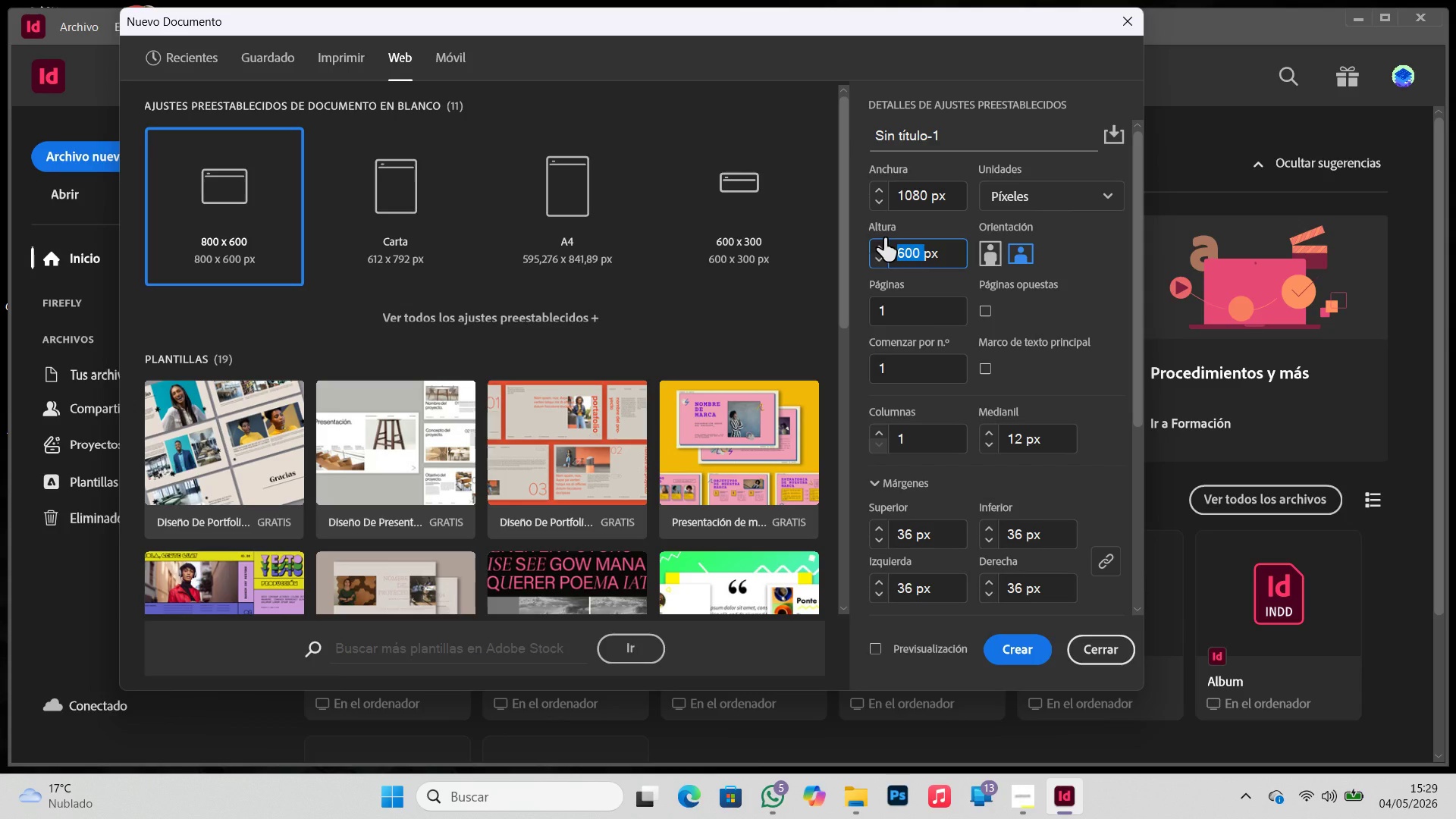 
key(Numpad1)
 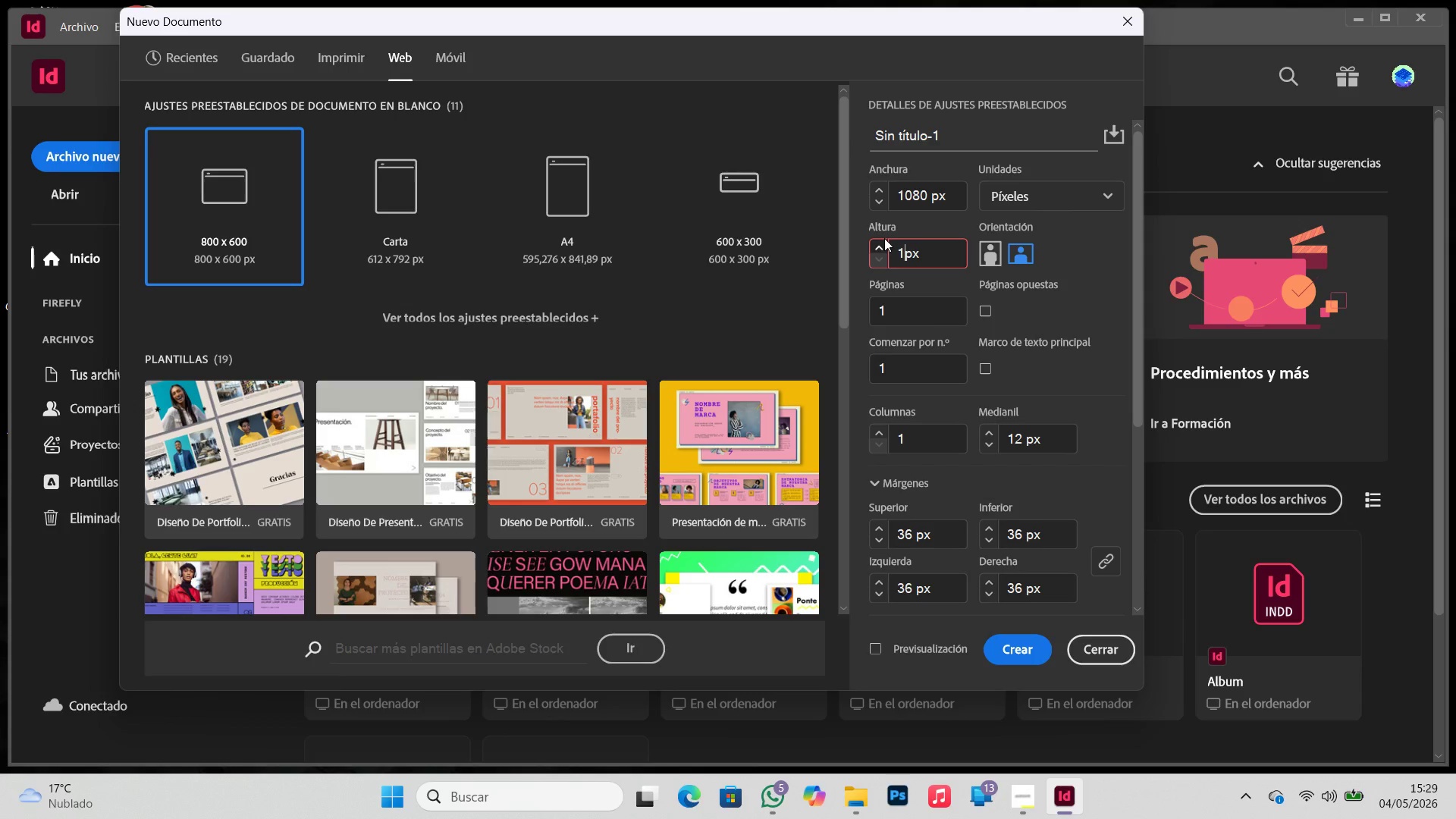 
key(Numpad9)
 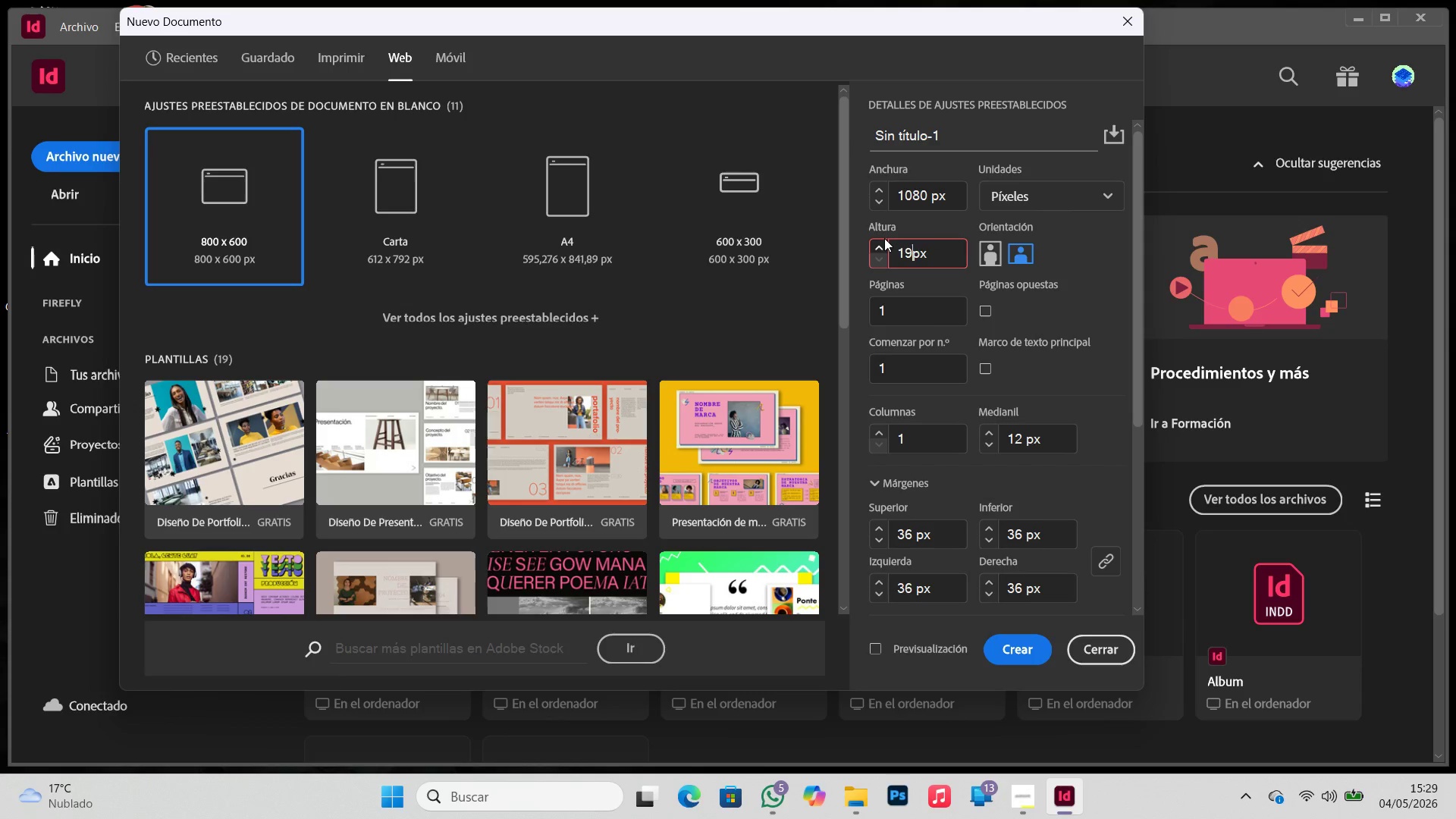 
key(Numpad2)
 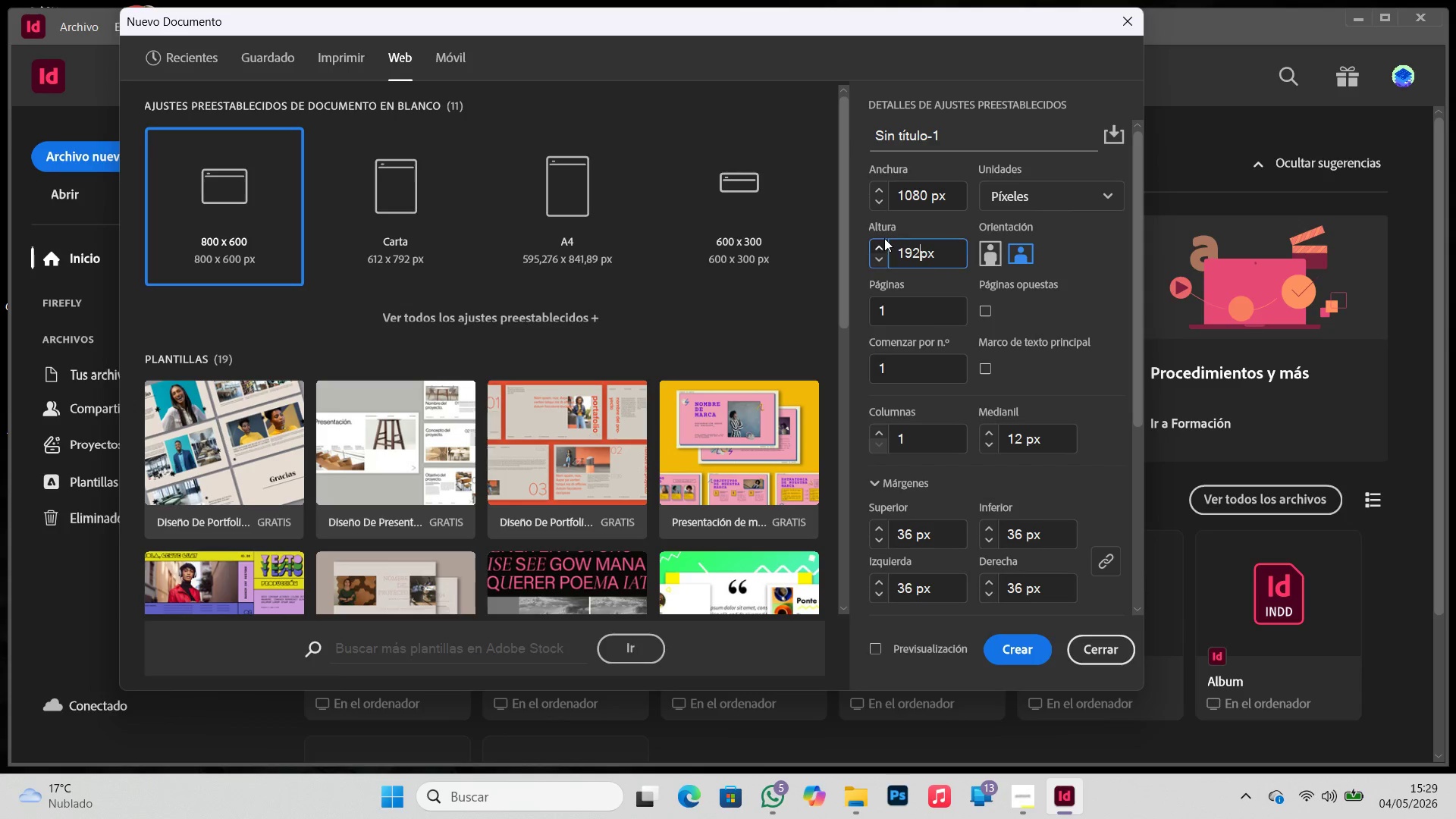 
key(Numpad0)
 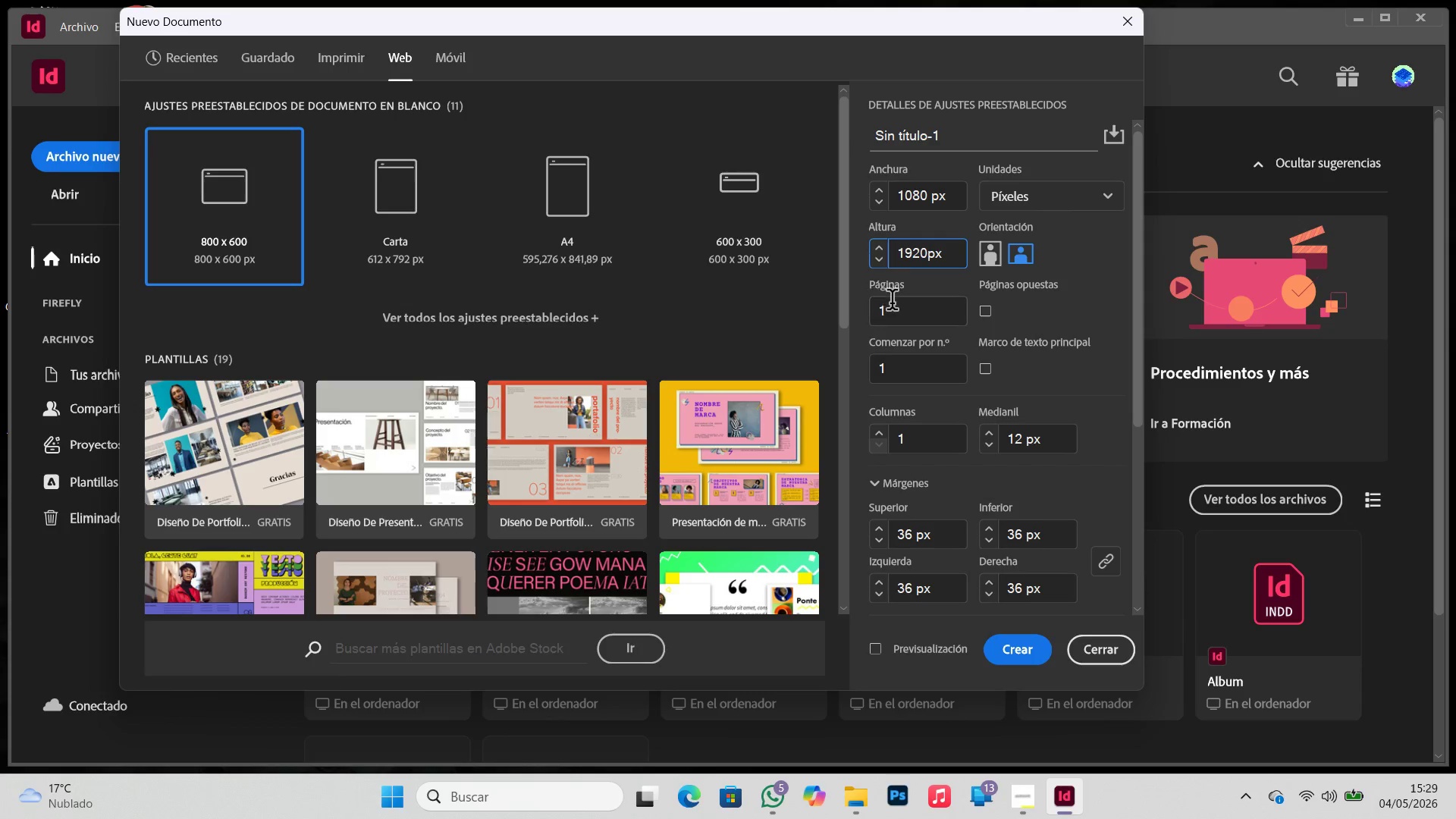 
left_click_drag(start_coordinate=[892, 303], to_coordinate=[818, 303])
 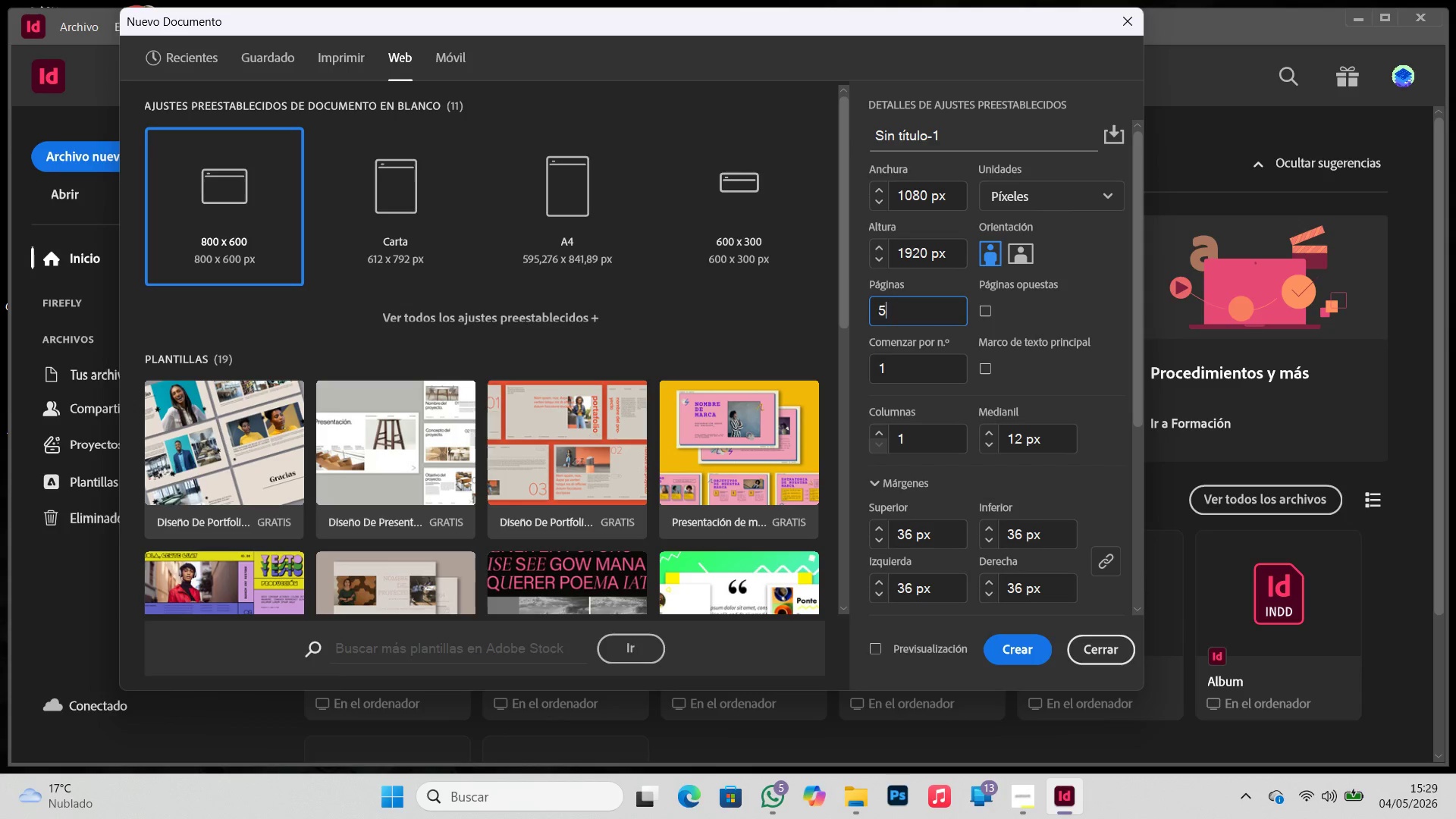 
key(Numpad5)
 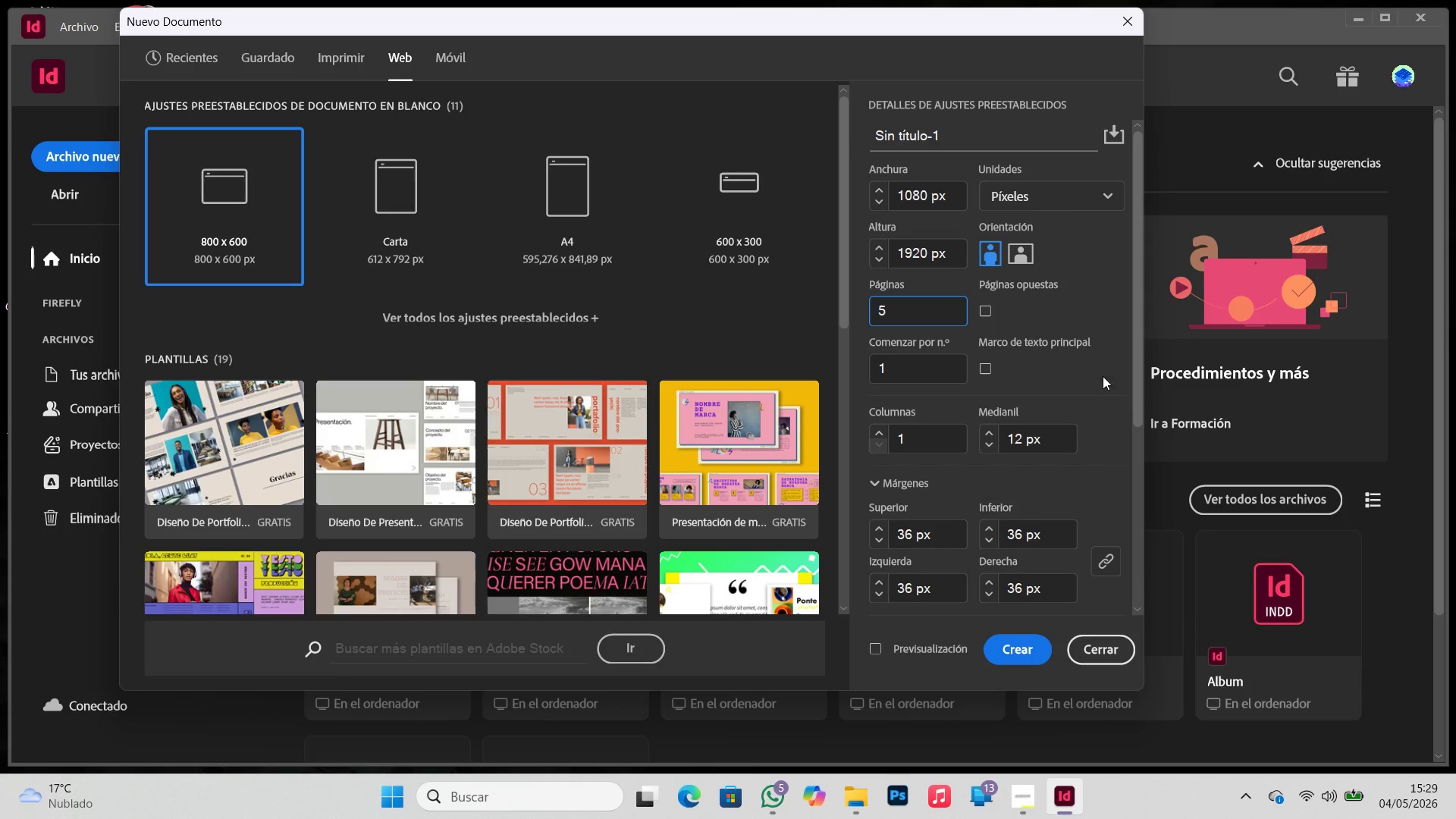 
left_click([1103, 376])
 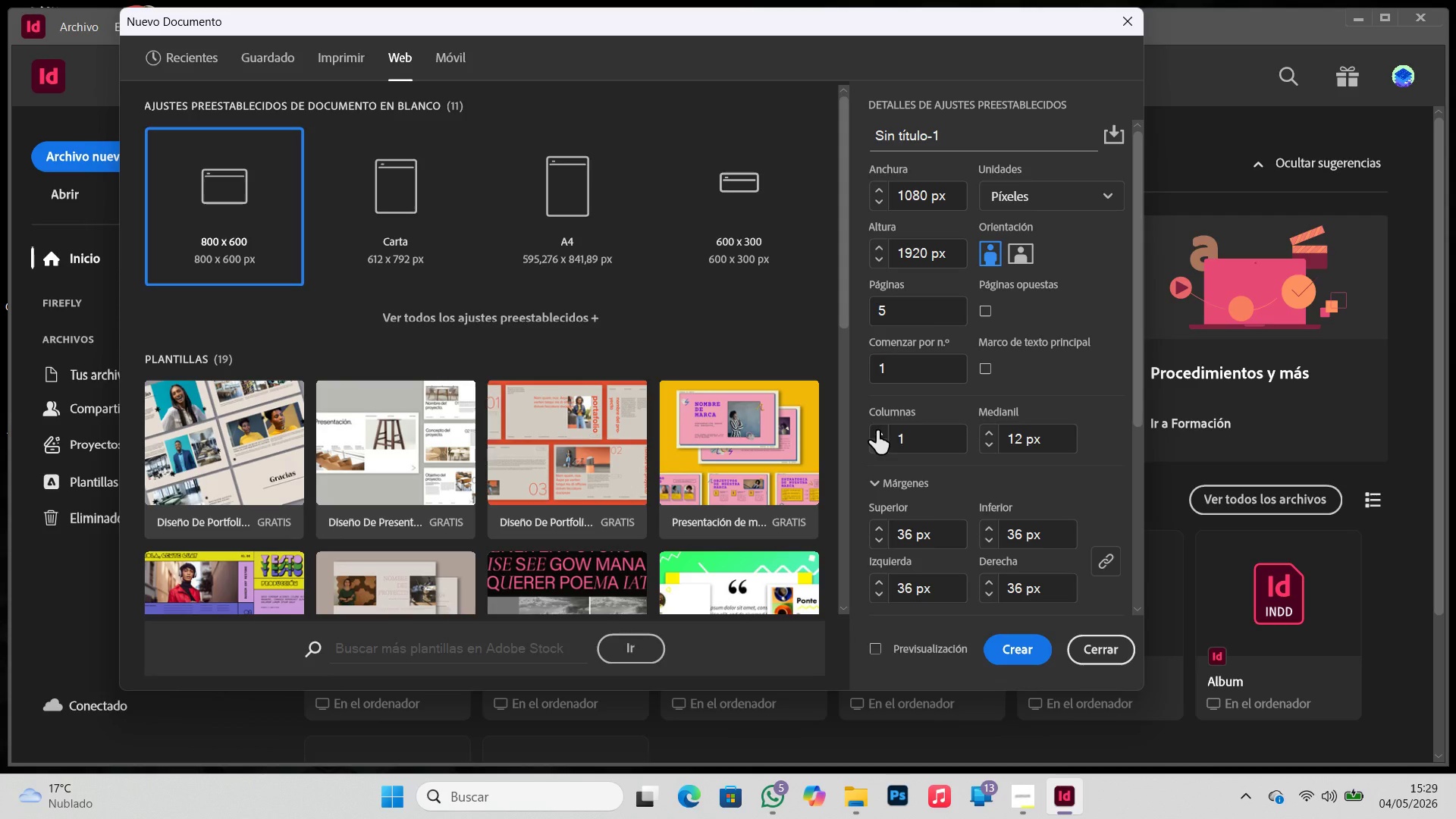 
double_click([877, 431])
 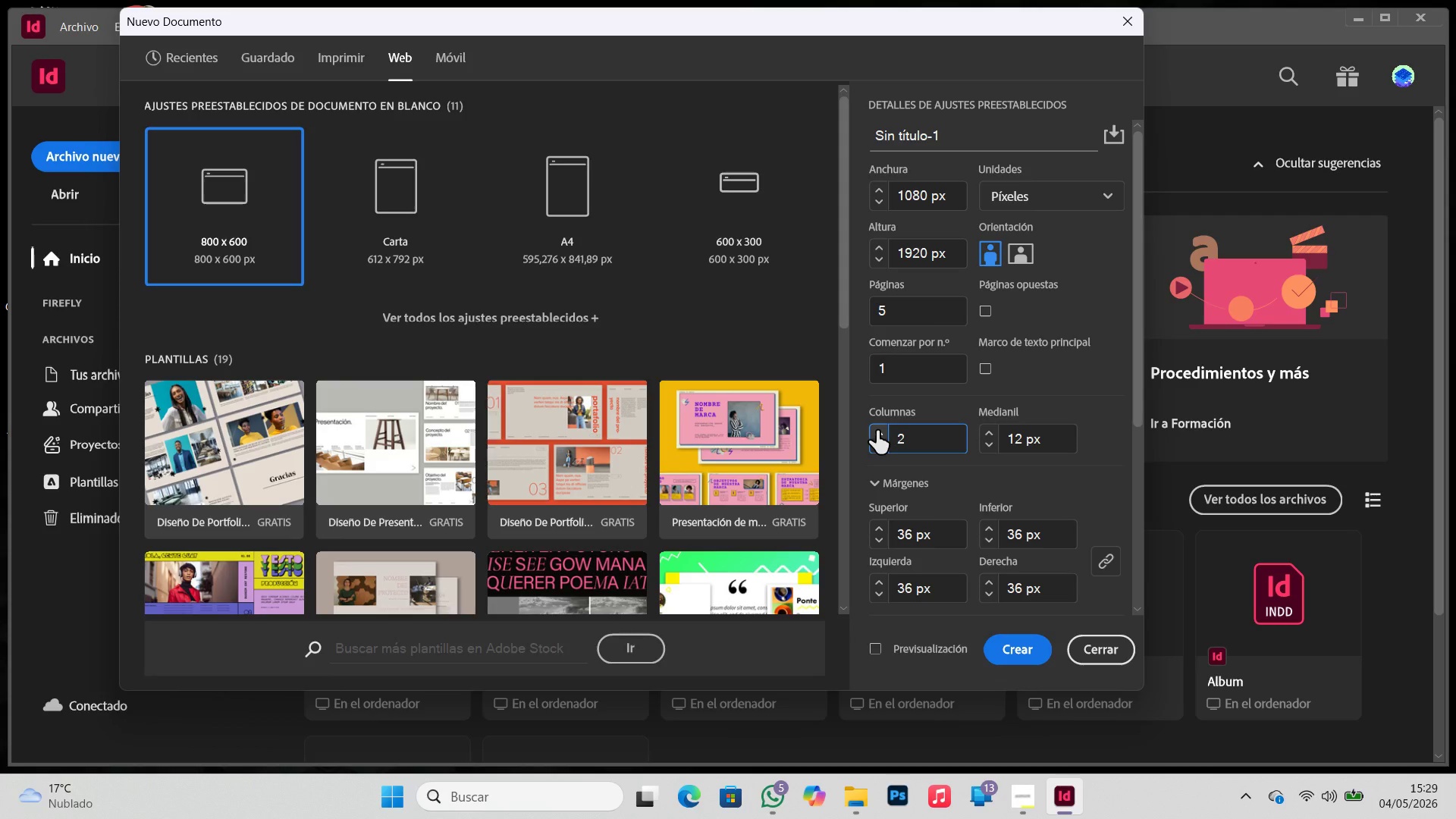 
triple_click([877, 431])
 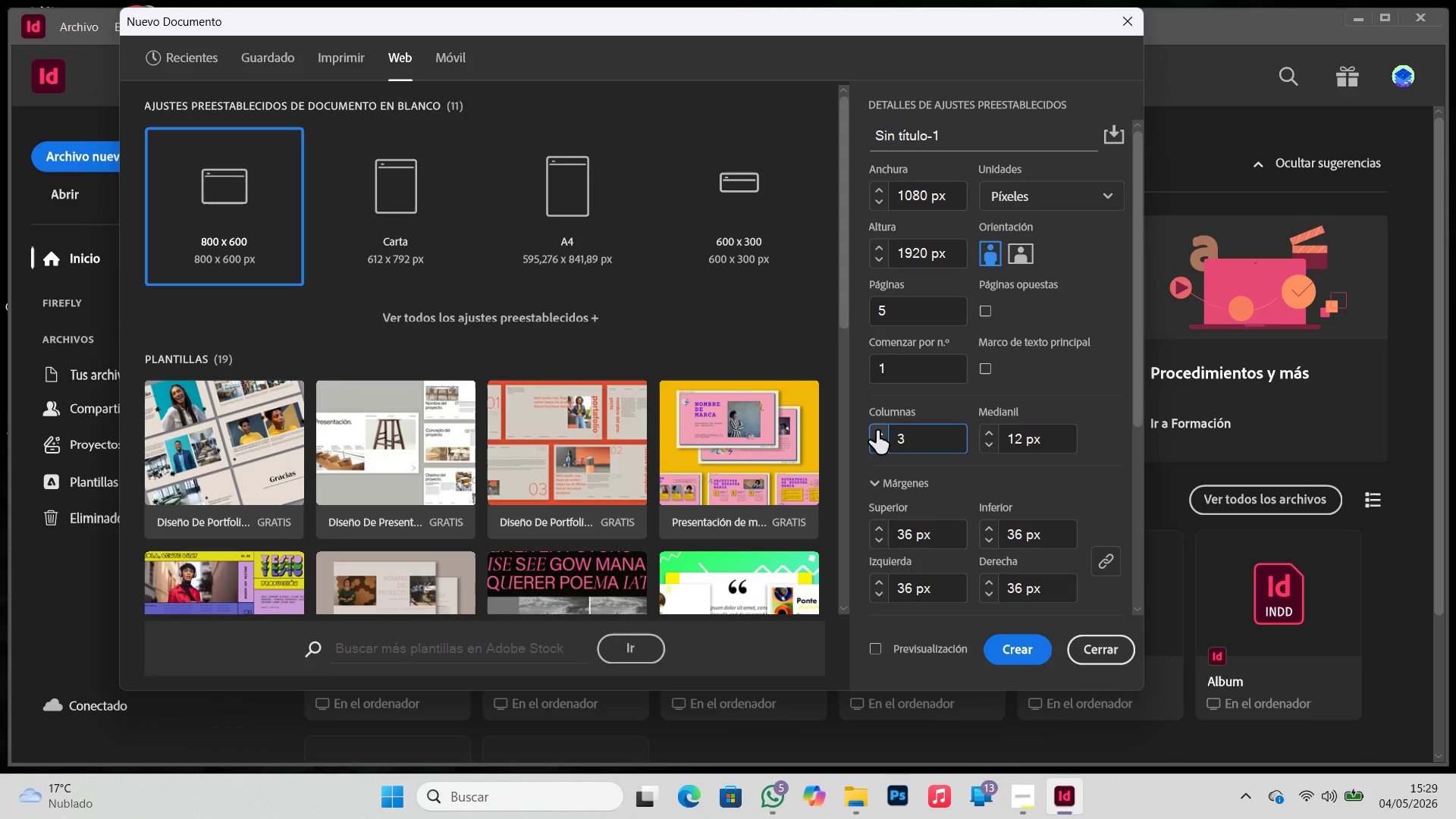 
double_click([877, 431])
 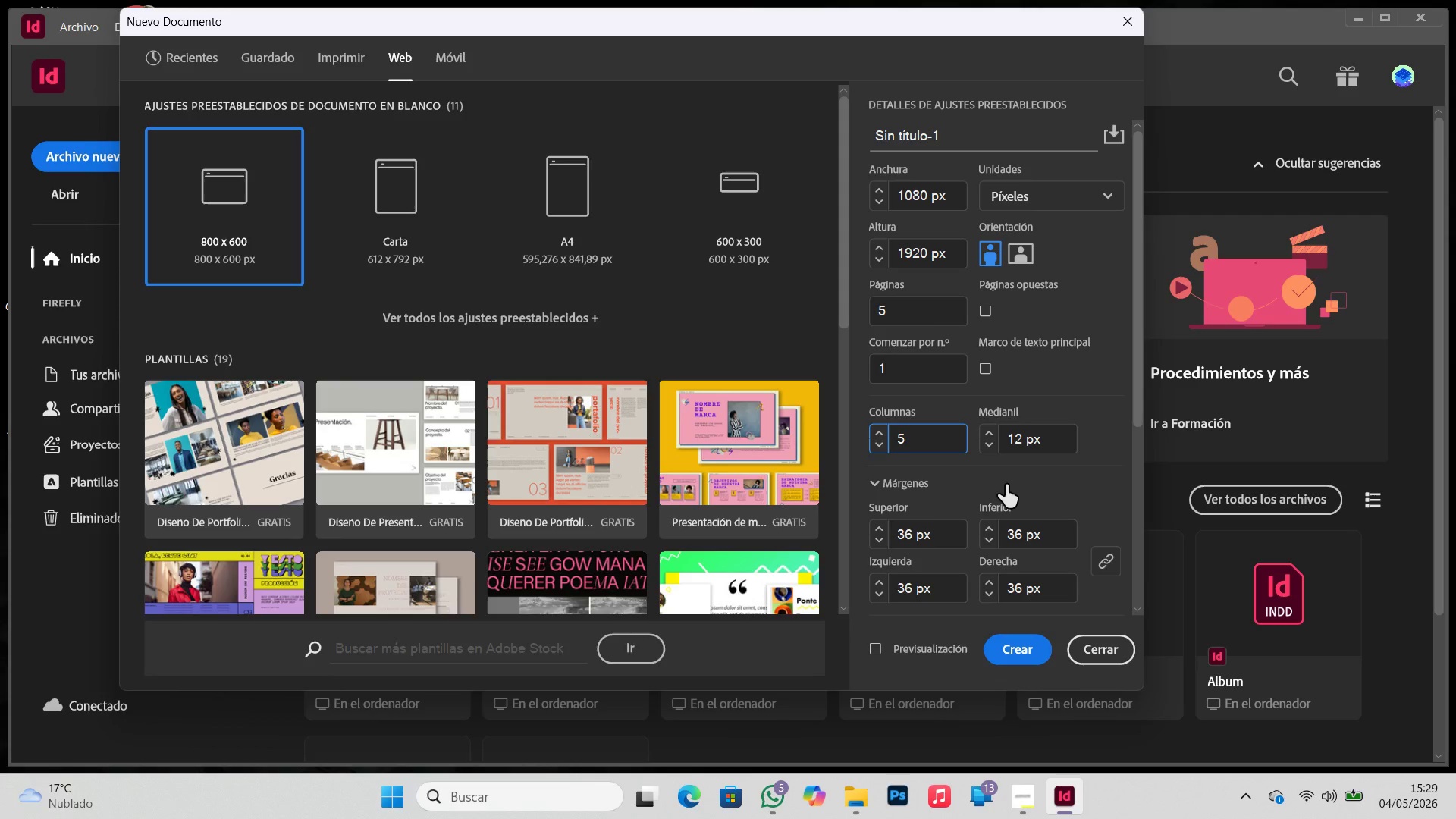 
scroll: coordinate [1004, 508], scroll_direction: down, amount: 6.0
 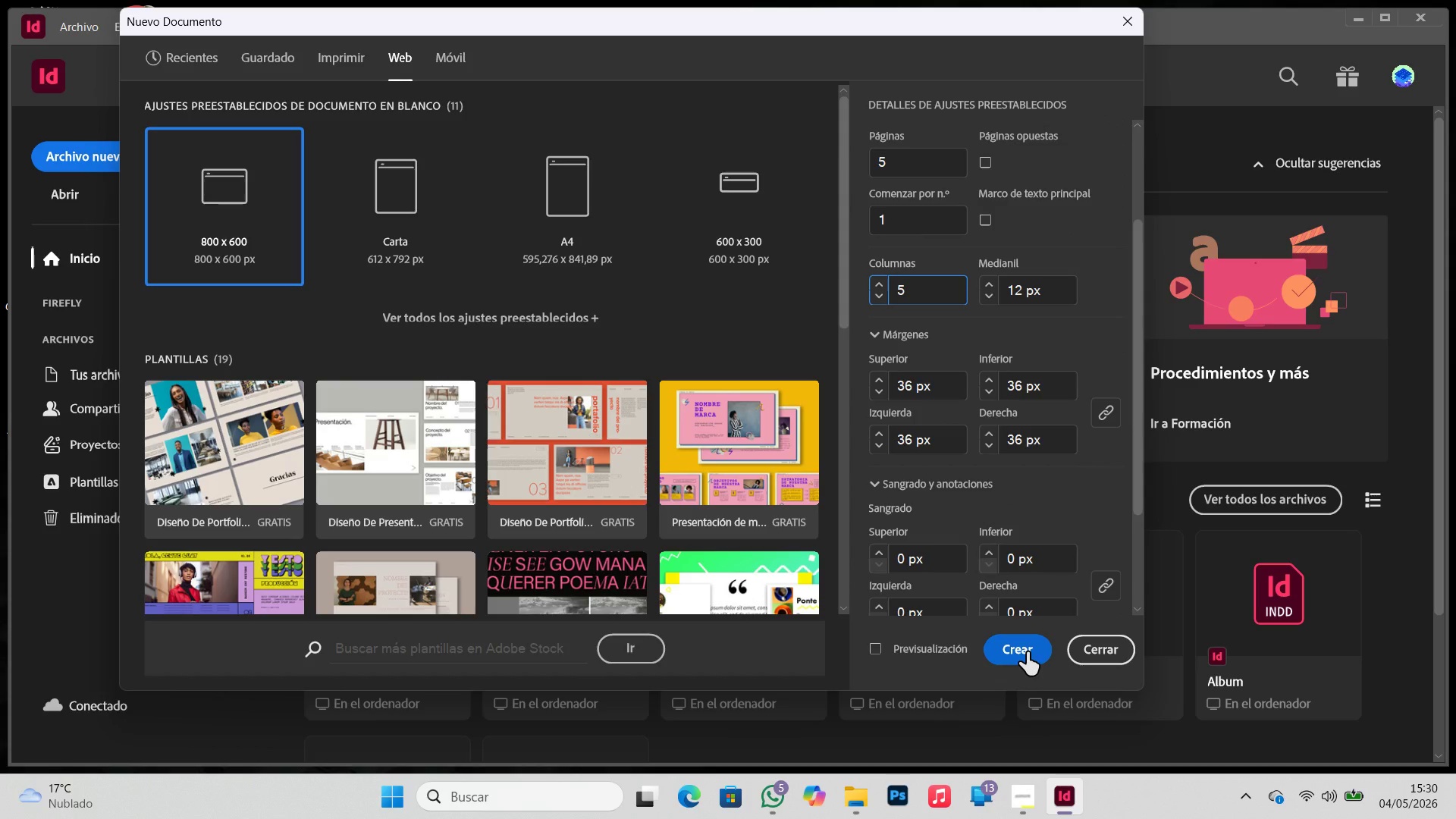 
left_click([886, 643])
 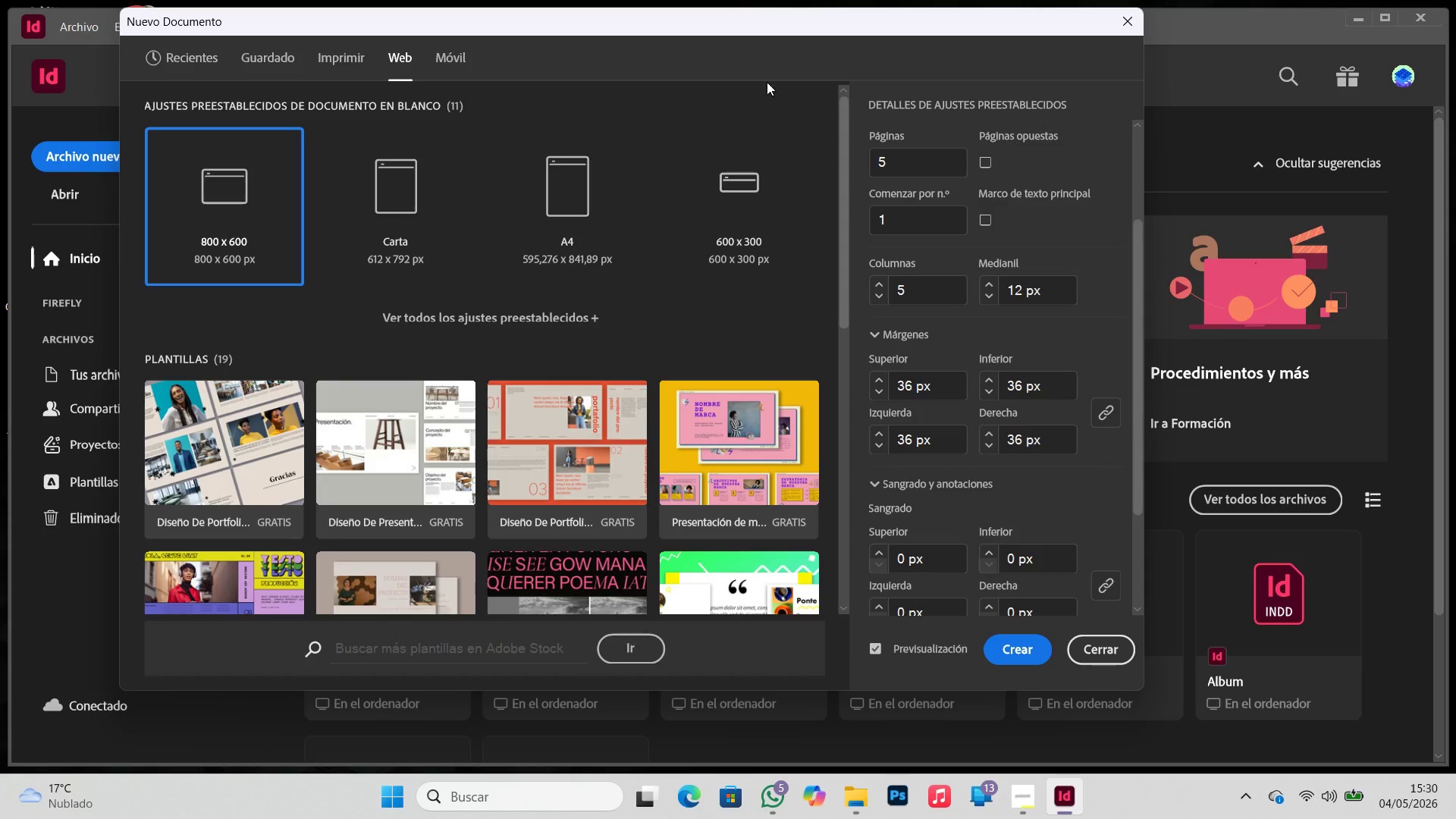 
mouse_move([729, 25])
 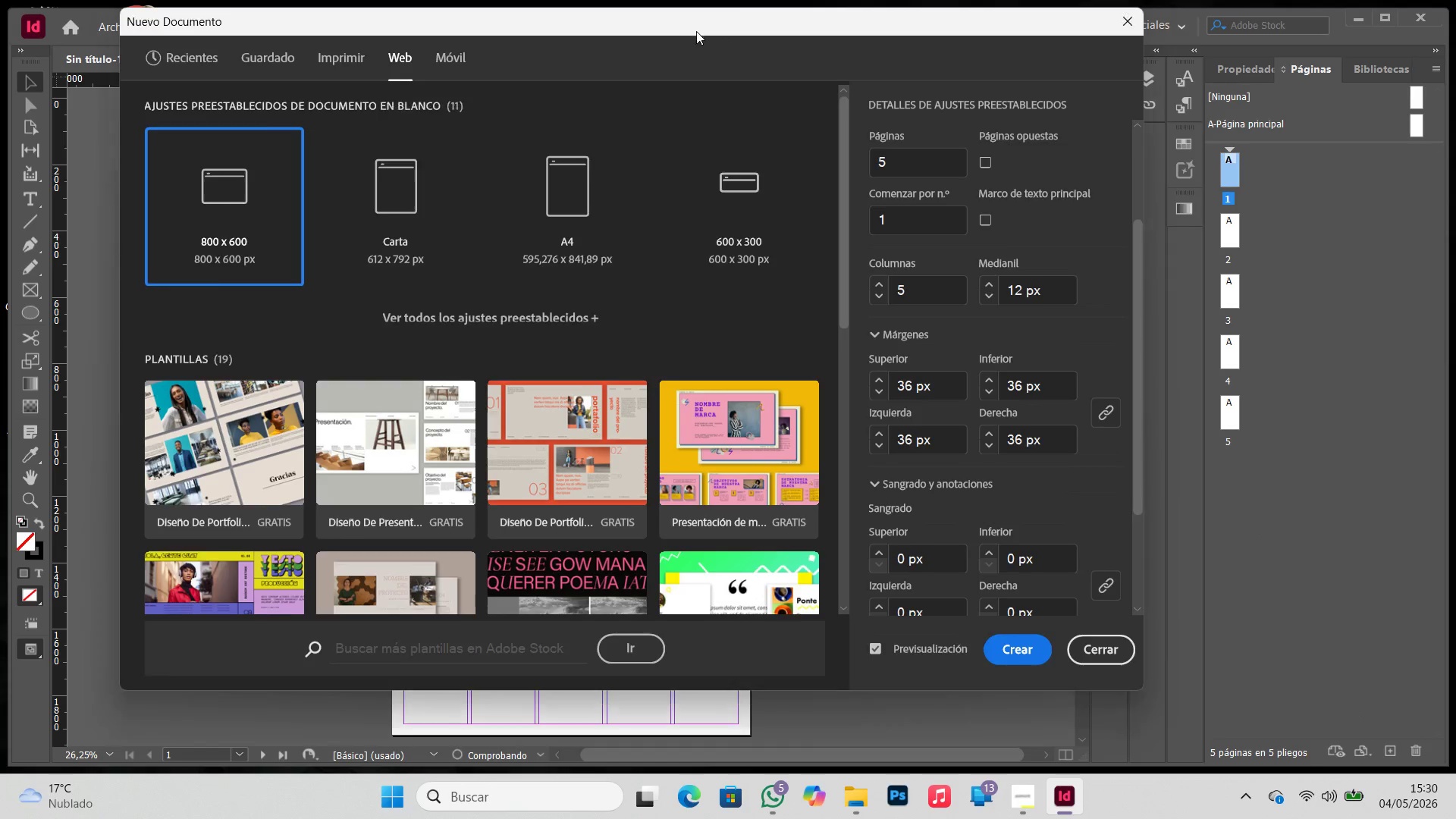 
left_click_drag(start_coordinate=[695, 28], to_coordinate=[778, 56])
 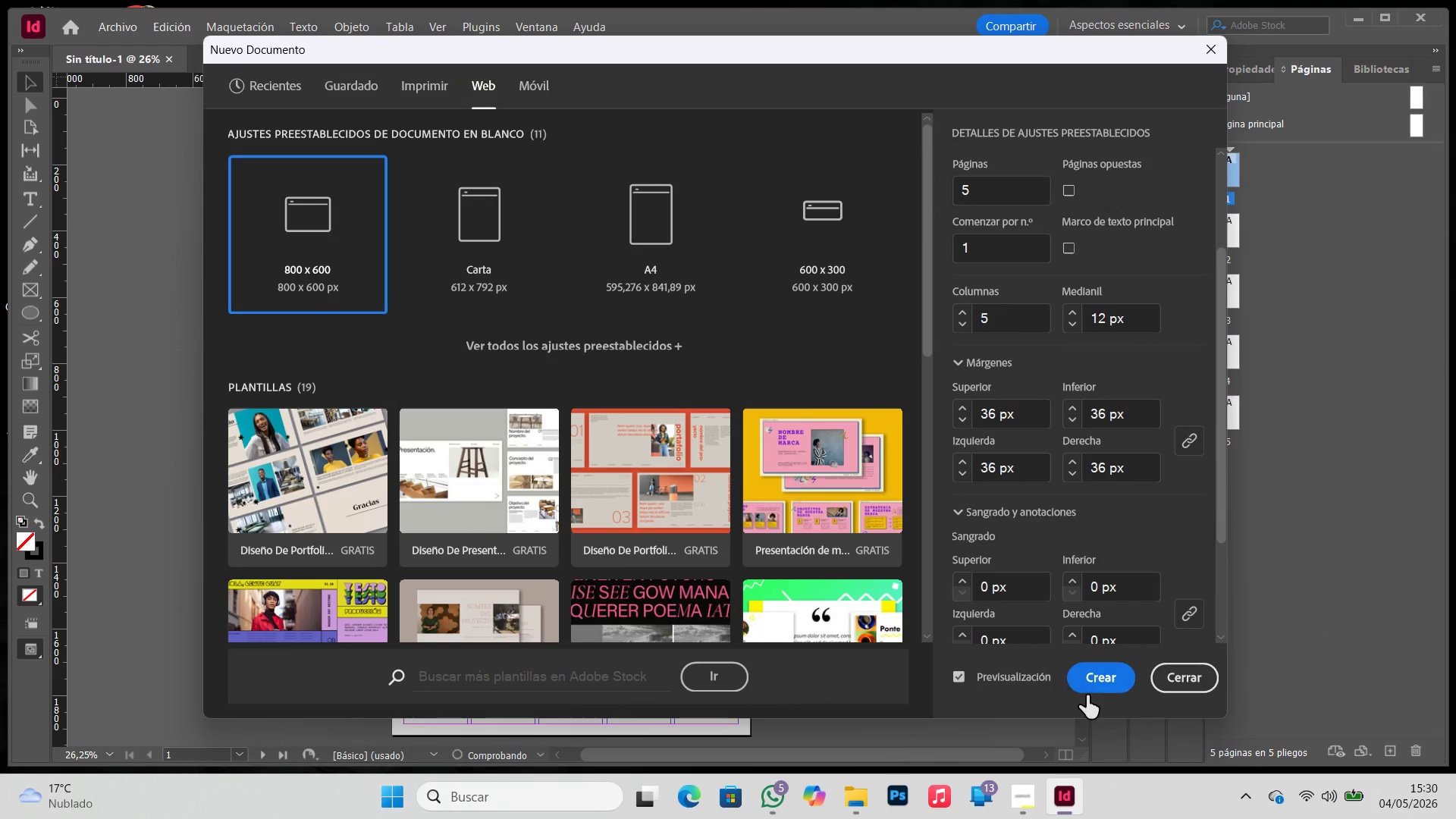 
left_click([1086, 686])
 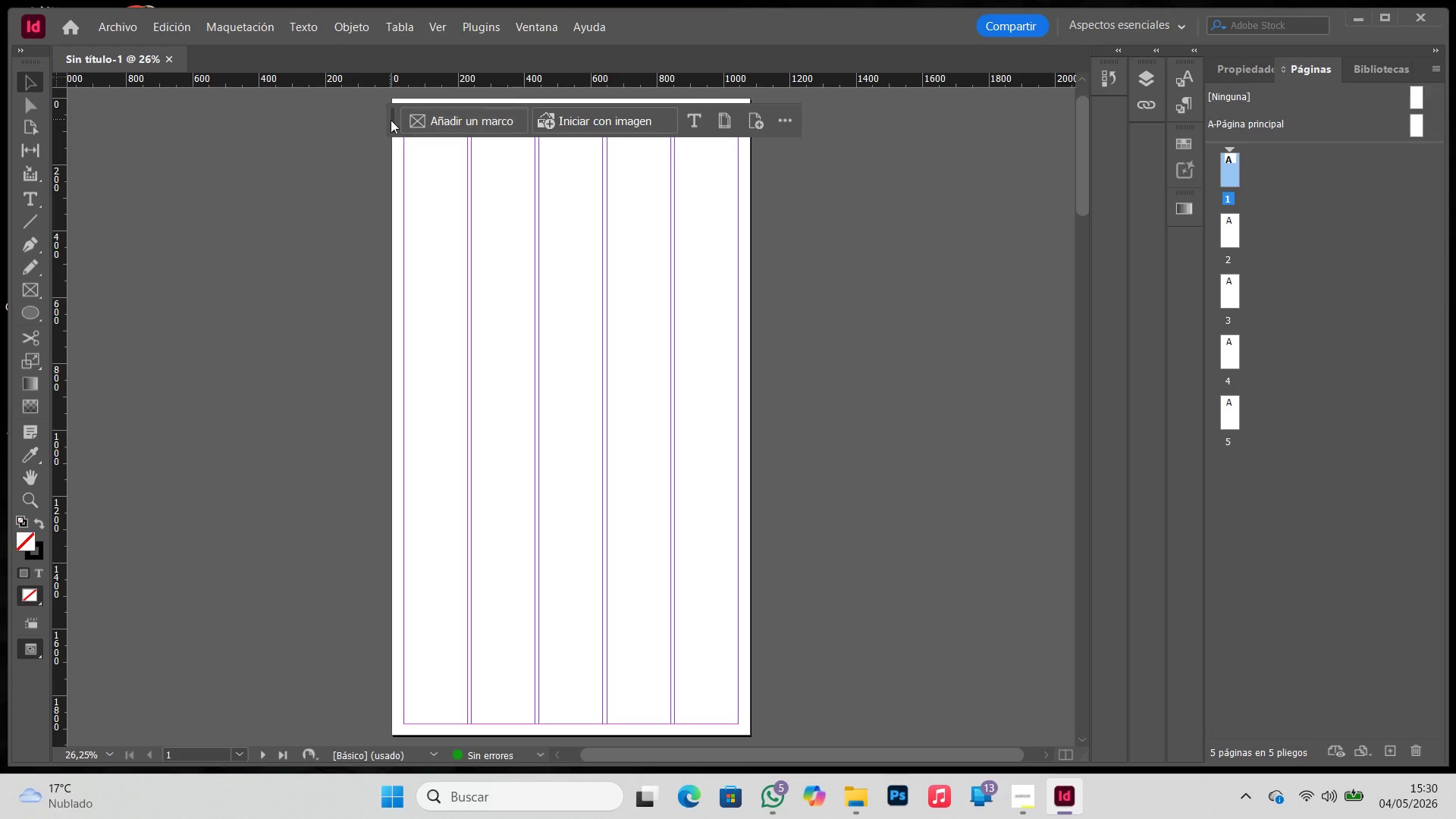 
left_click_drag(start_coordinate=[391, 118], to_coordinate=[362, 113])
 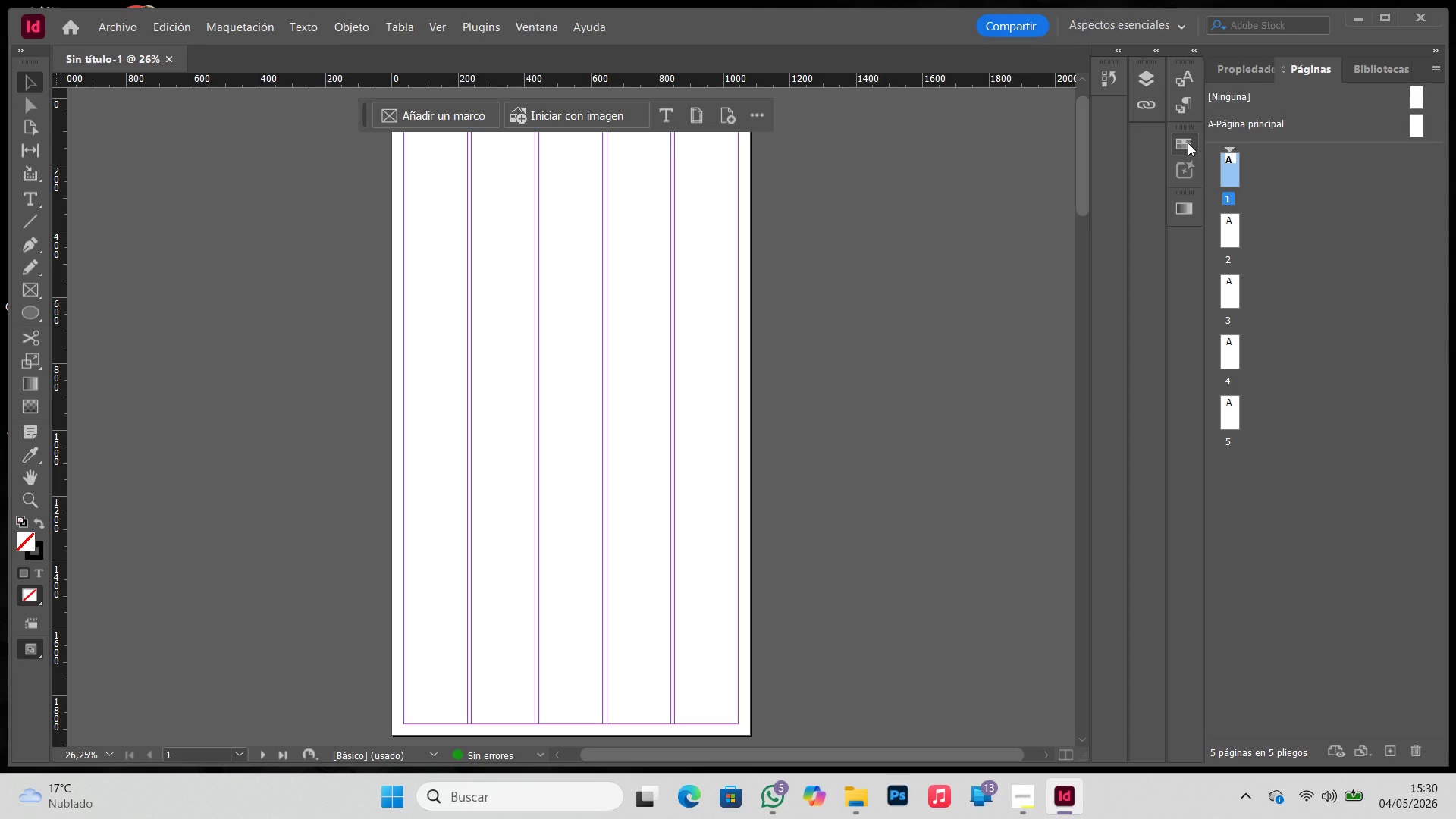 
wait(25.58)
 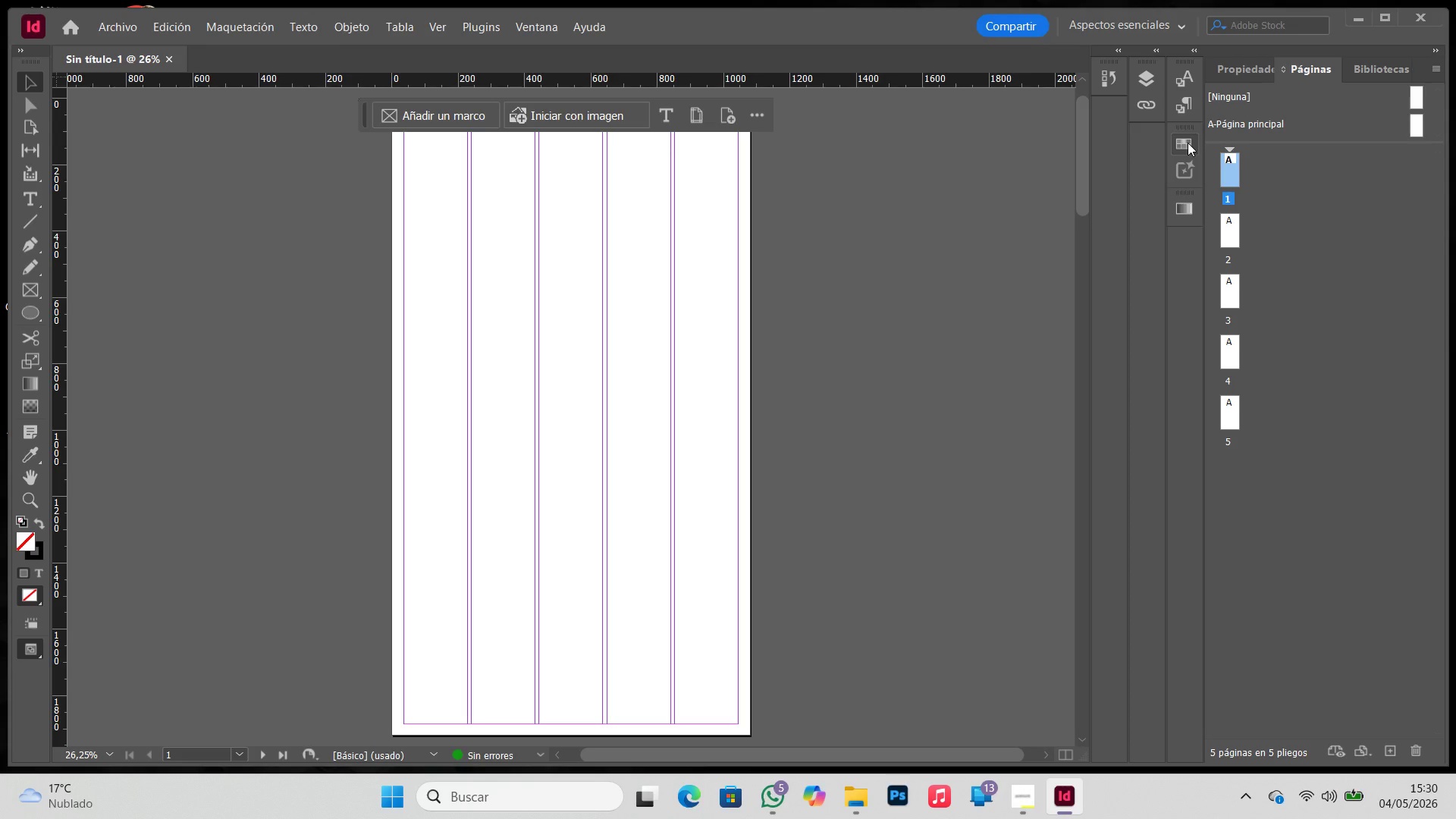 
left_click([1185, 139])
 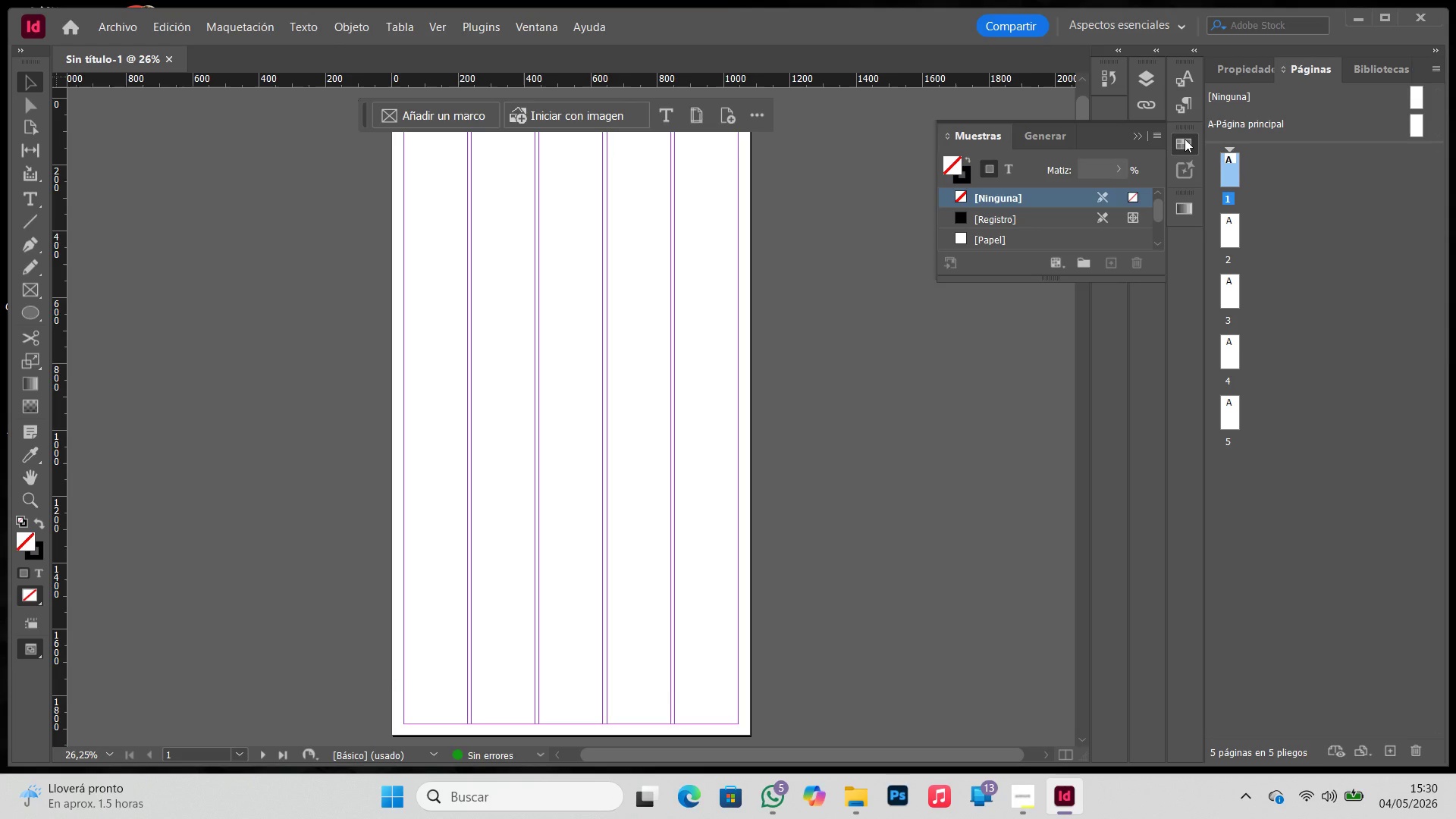 
wait(13.42)
 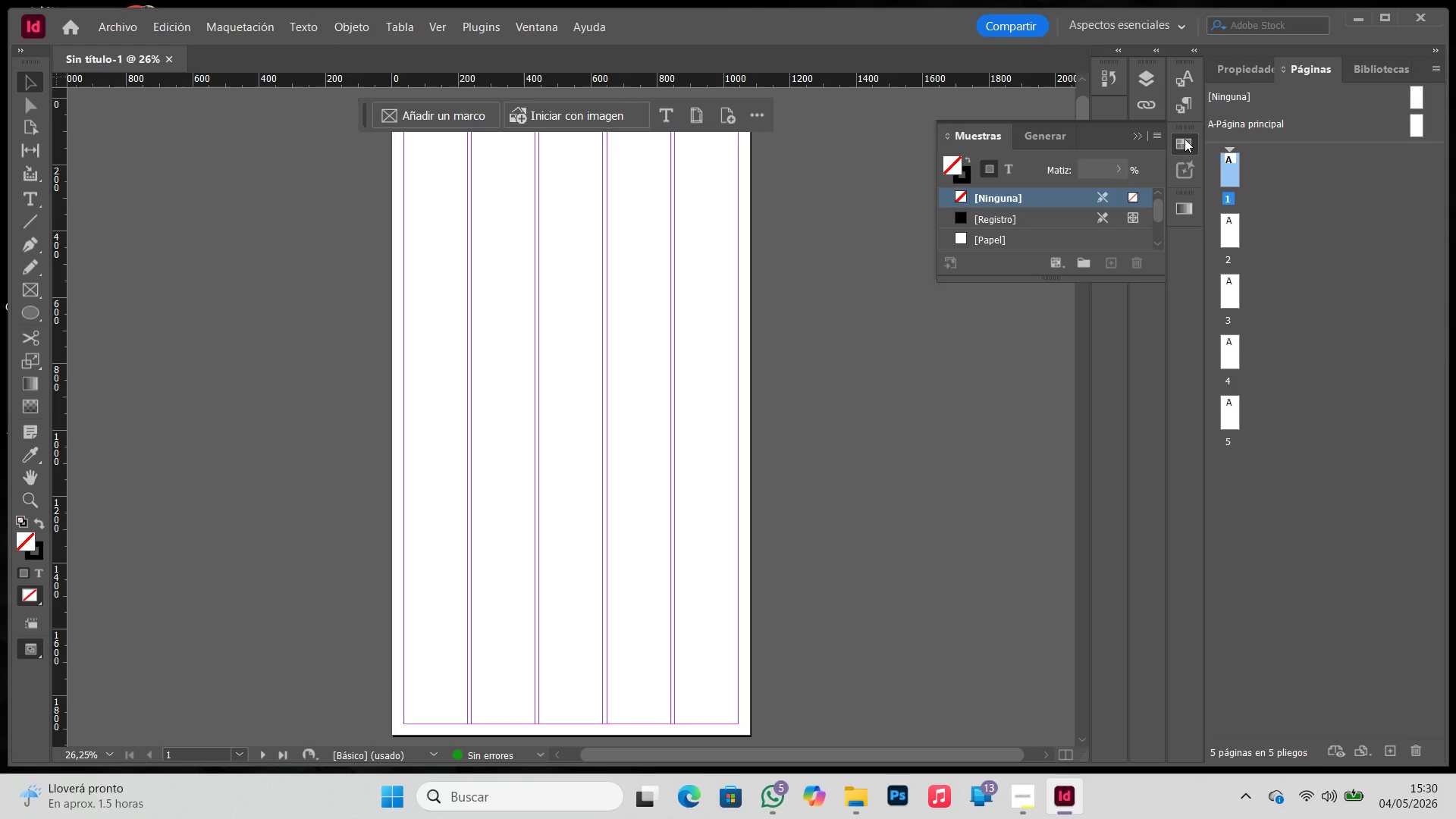 
scroll: coordinate [1094, 229], scroll_direction: down, amount: 12.0
 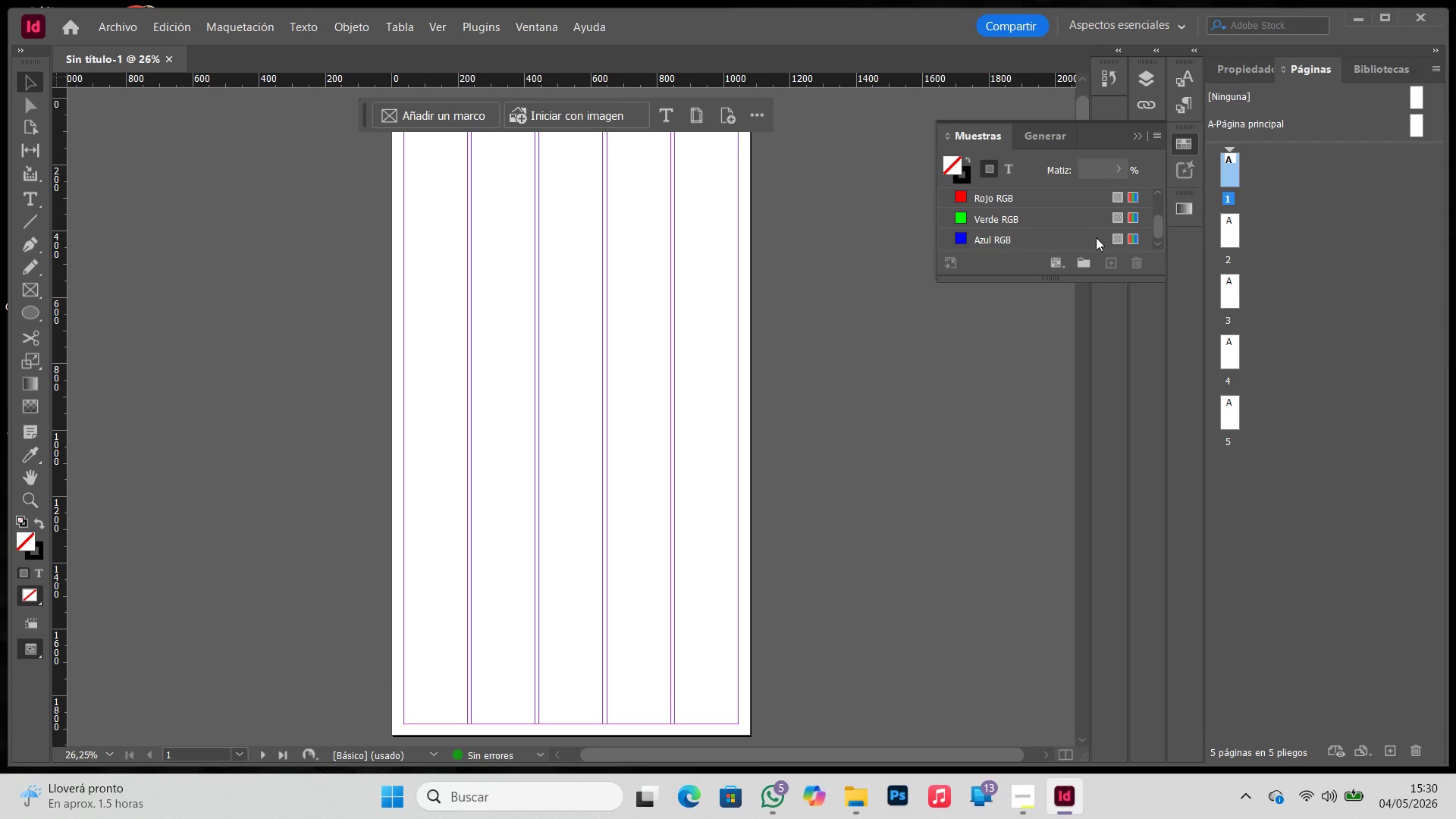 
left_click([1094, 237])
 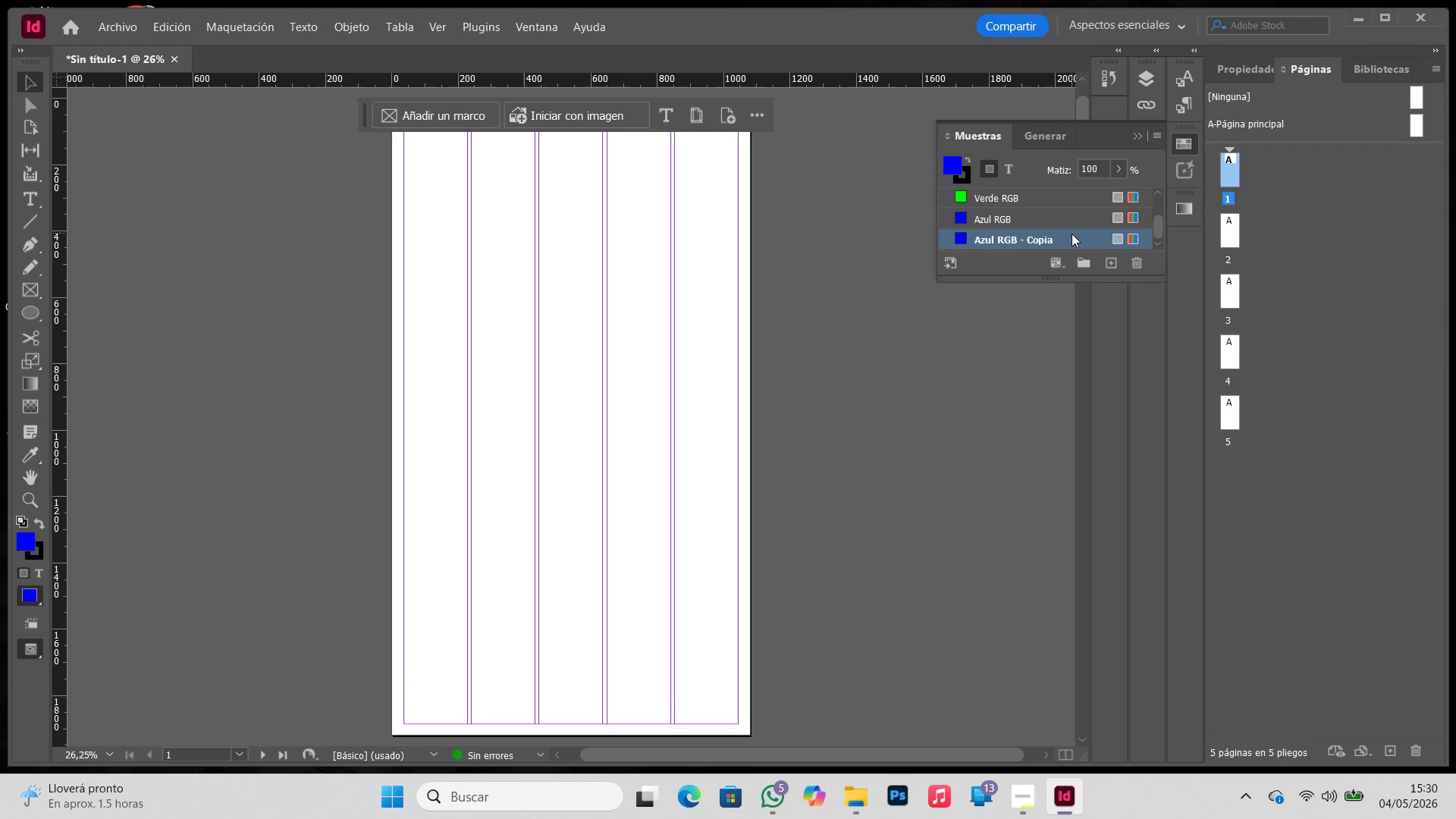 
double_click([1072, 234])
 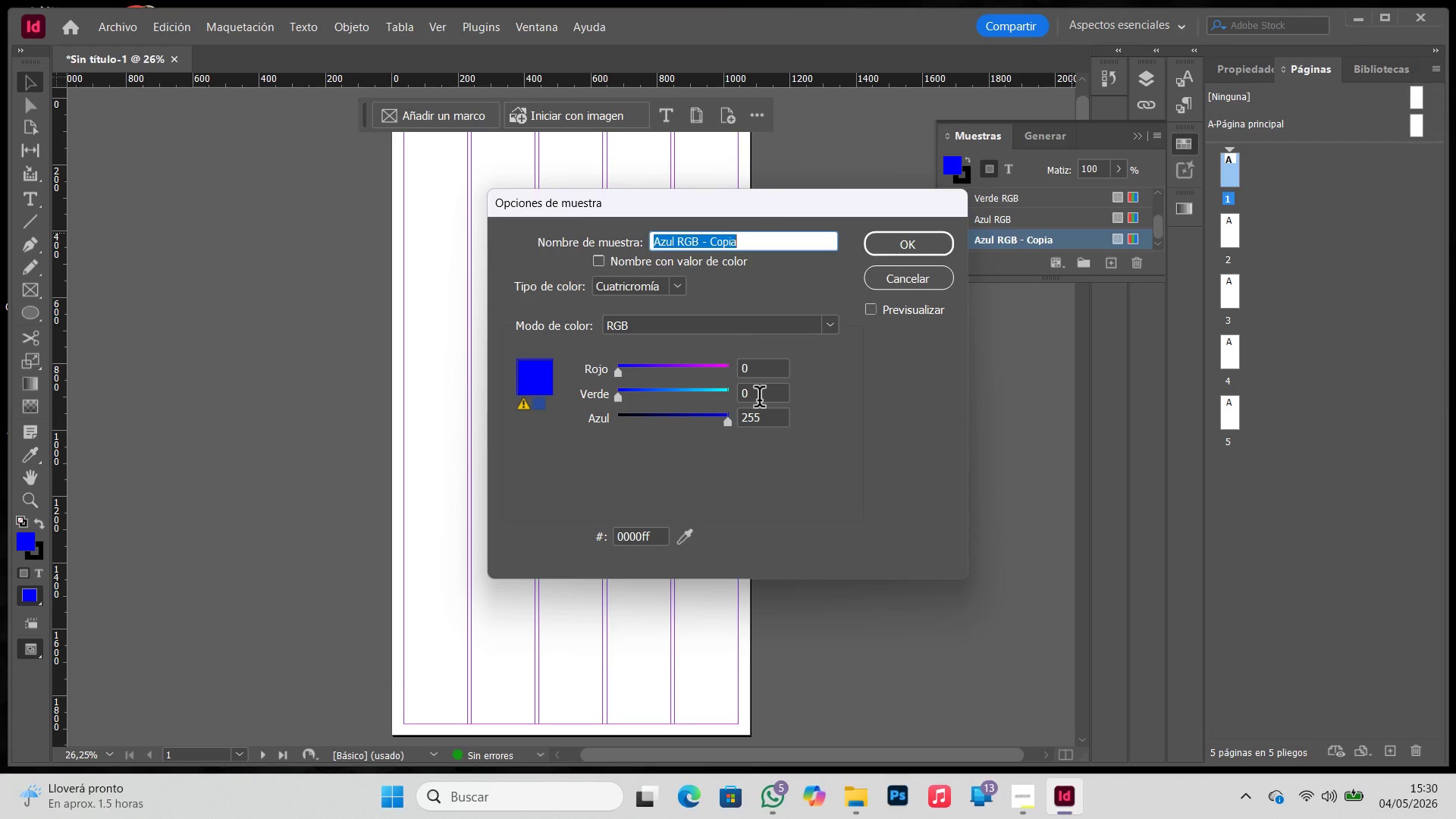 
left_click_drag(start_coordinate=[654, 532], to_coordinate=[555, 539])
 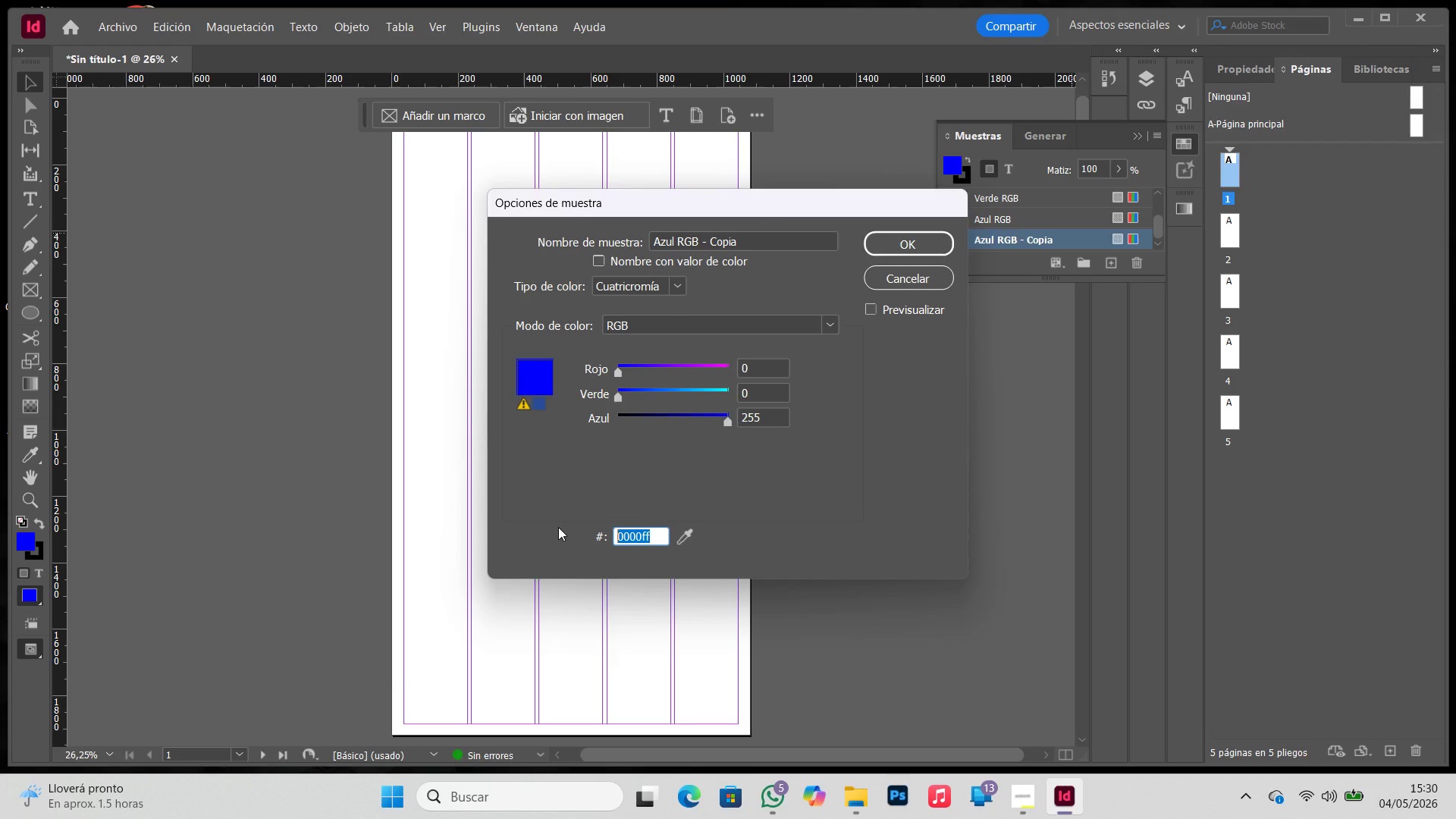 
key(Numpad3)
 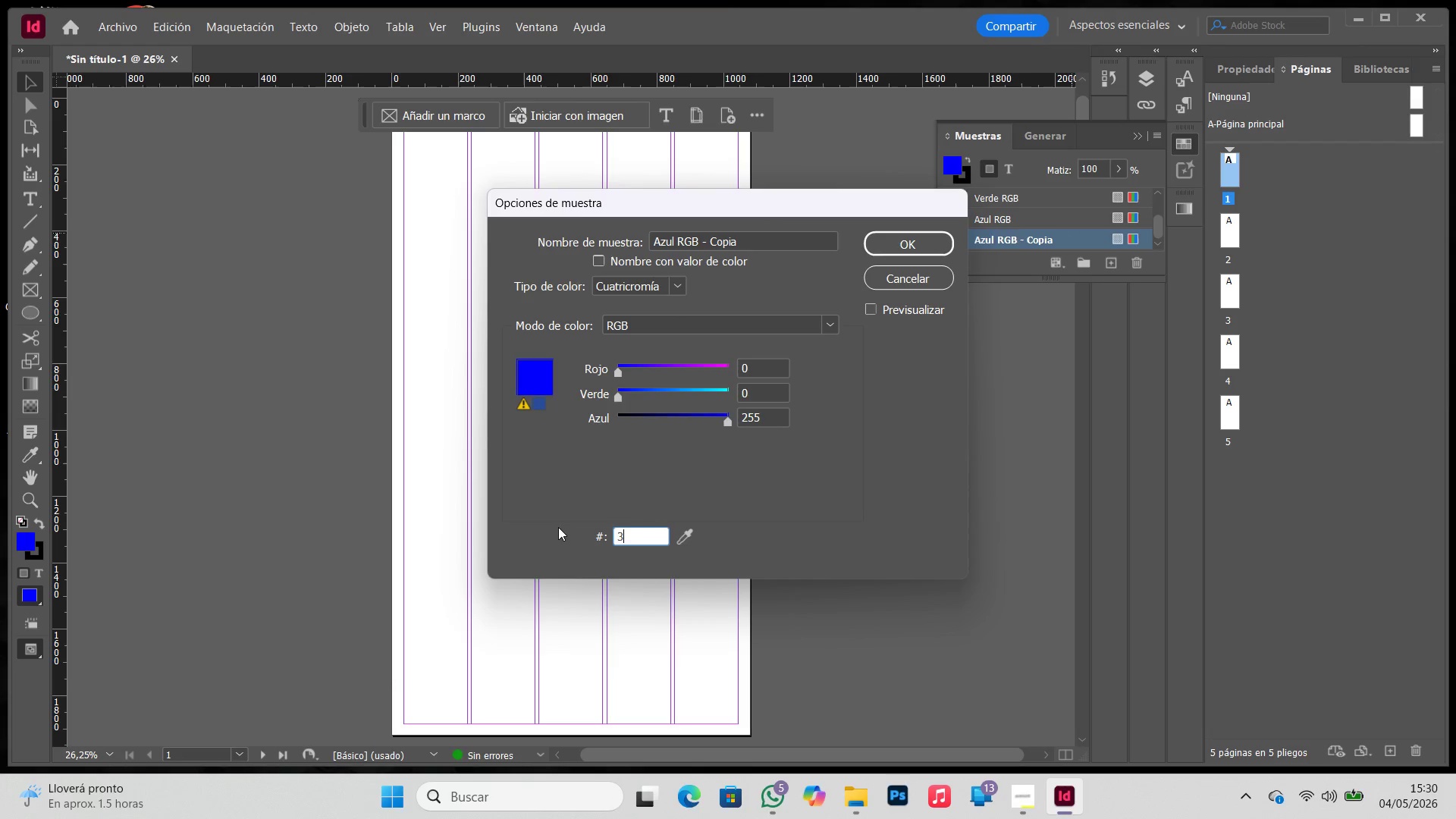 
key(Numpad5)
 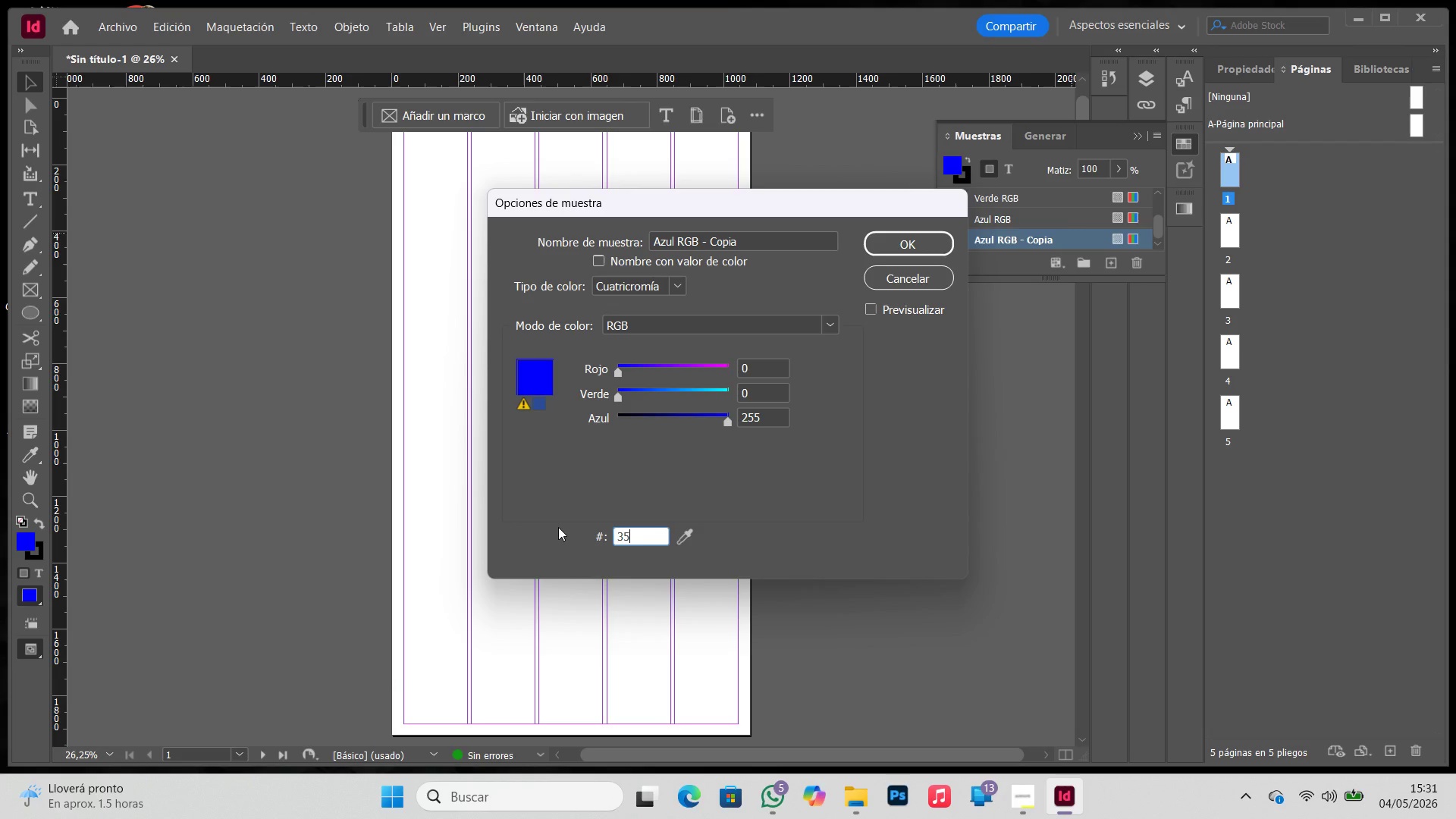 
key(Numpad4)
 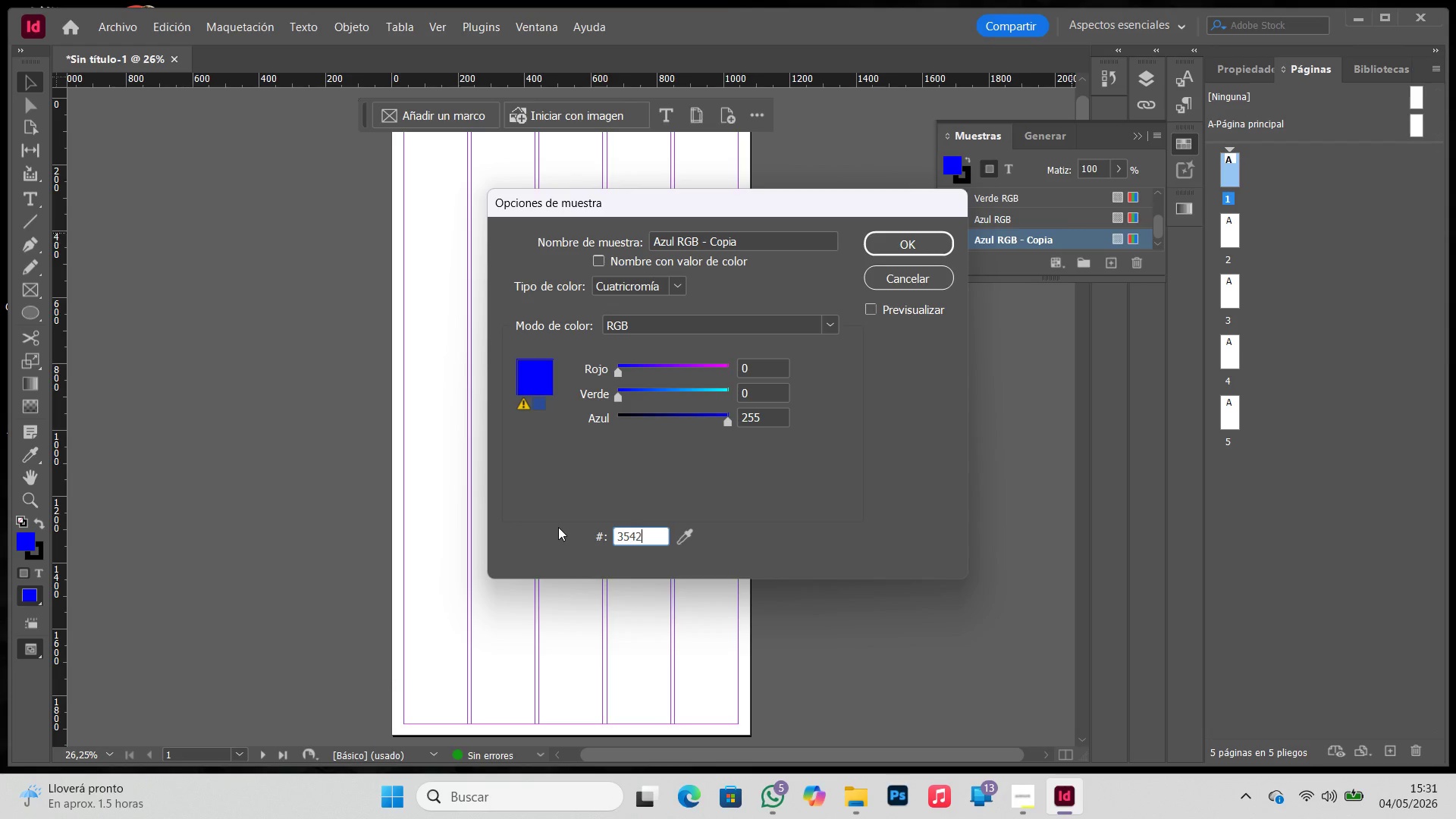 
key(Numpad2)
 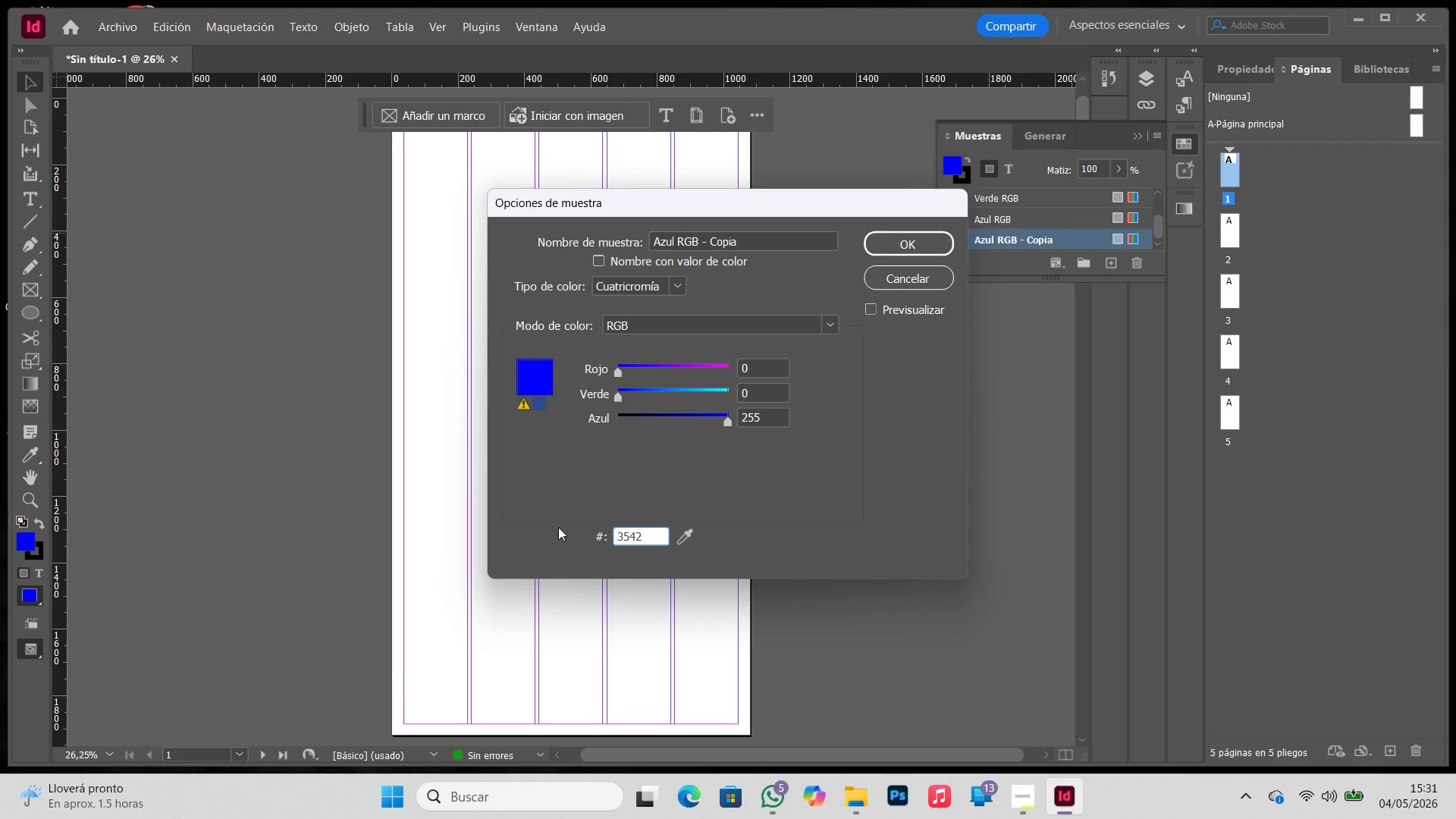 
key(Numpad3)
 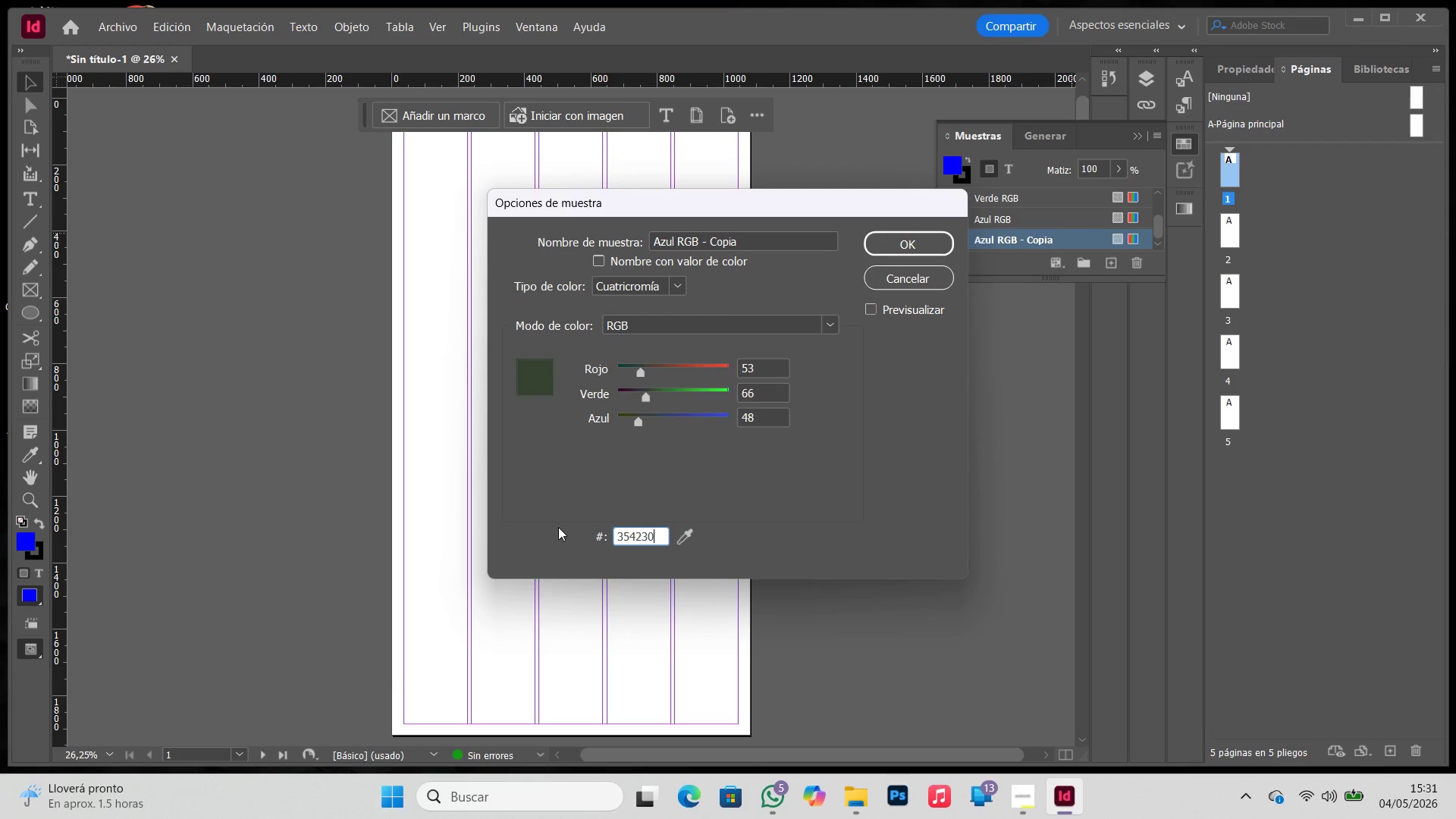 
key(Numpad0)
 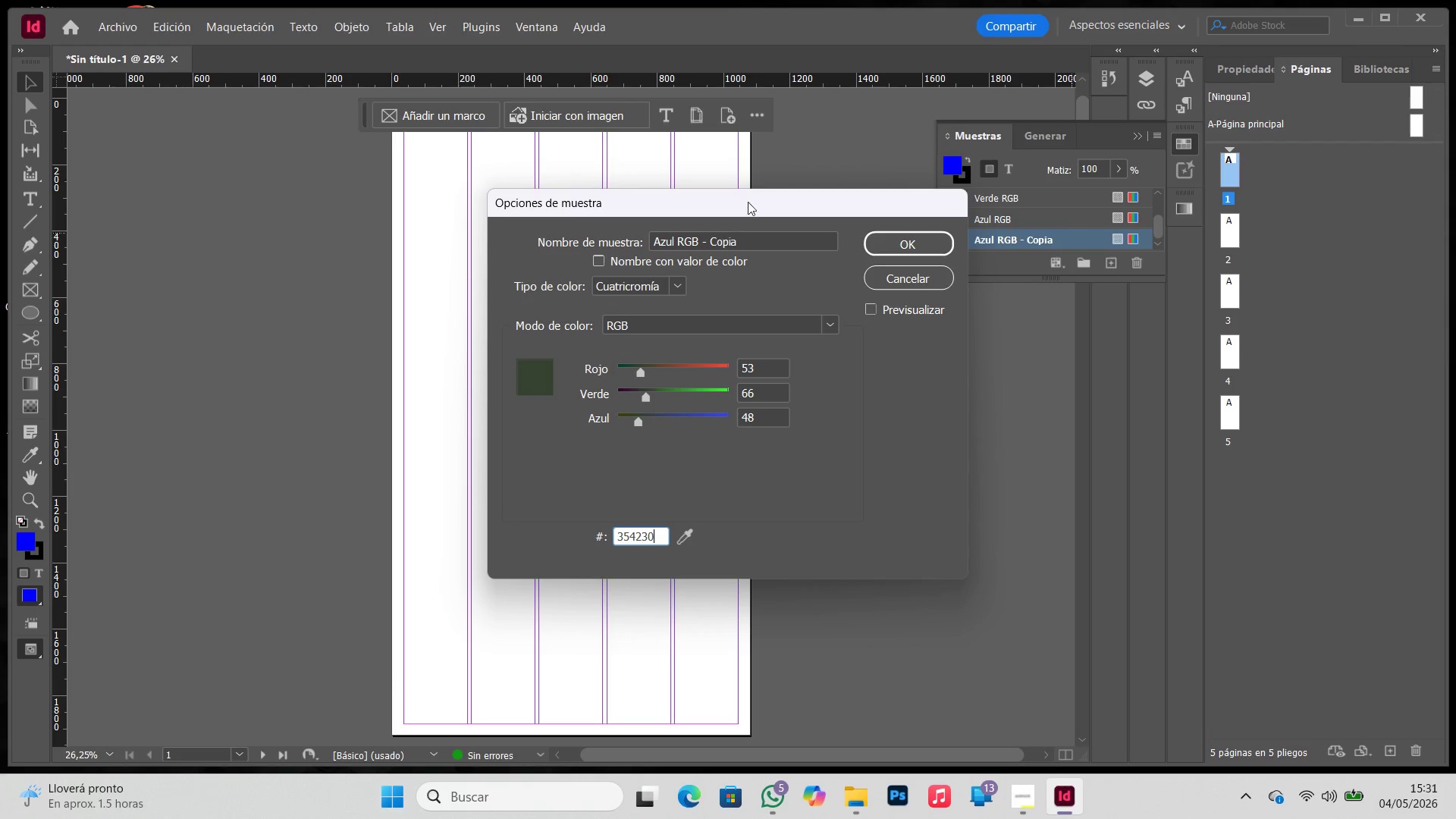 
left_click_drag(start_coordinate=[745, 242], to_coordinate=[528, 235])
 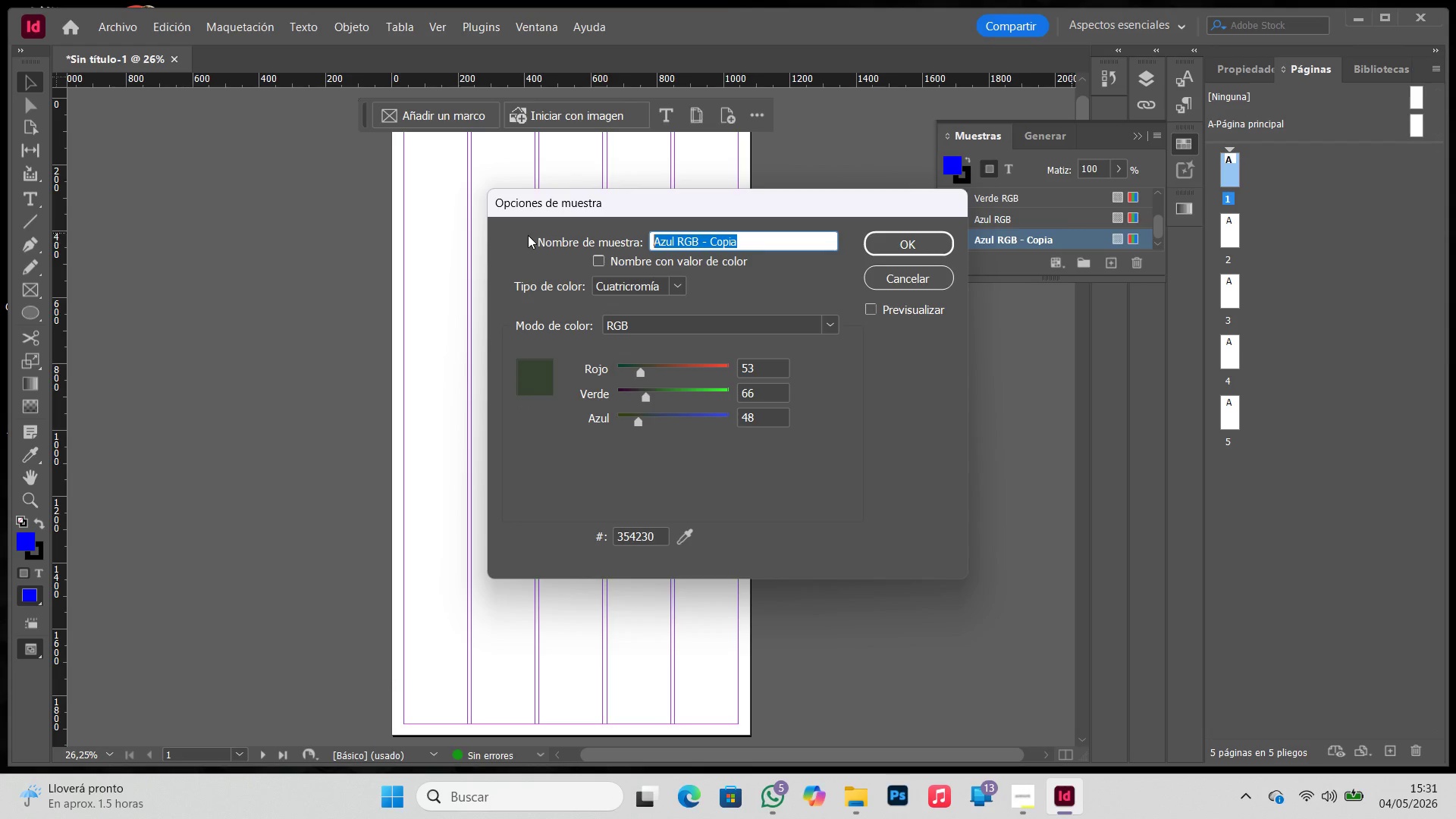 
type(Green)
 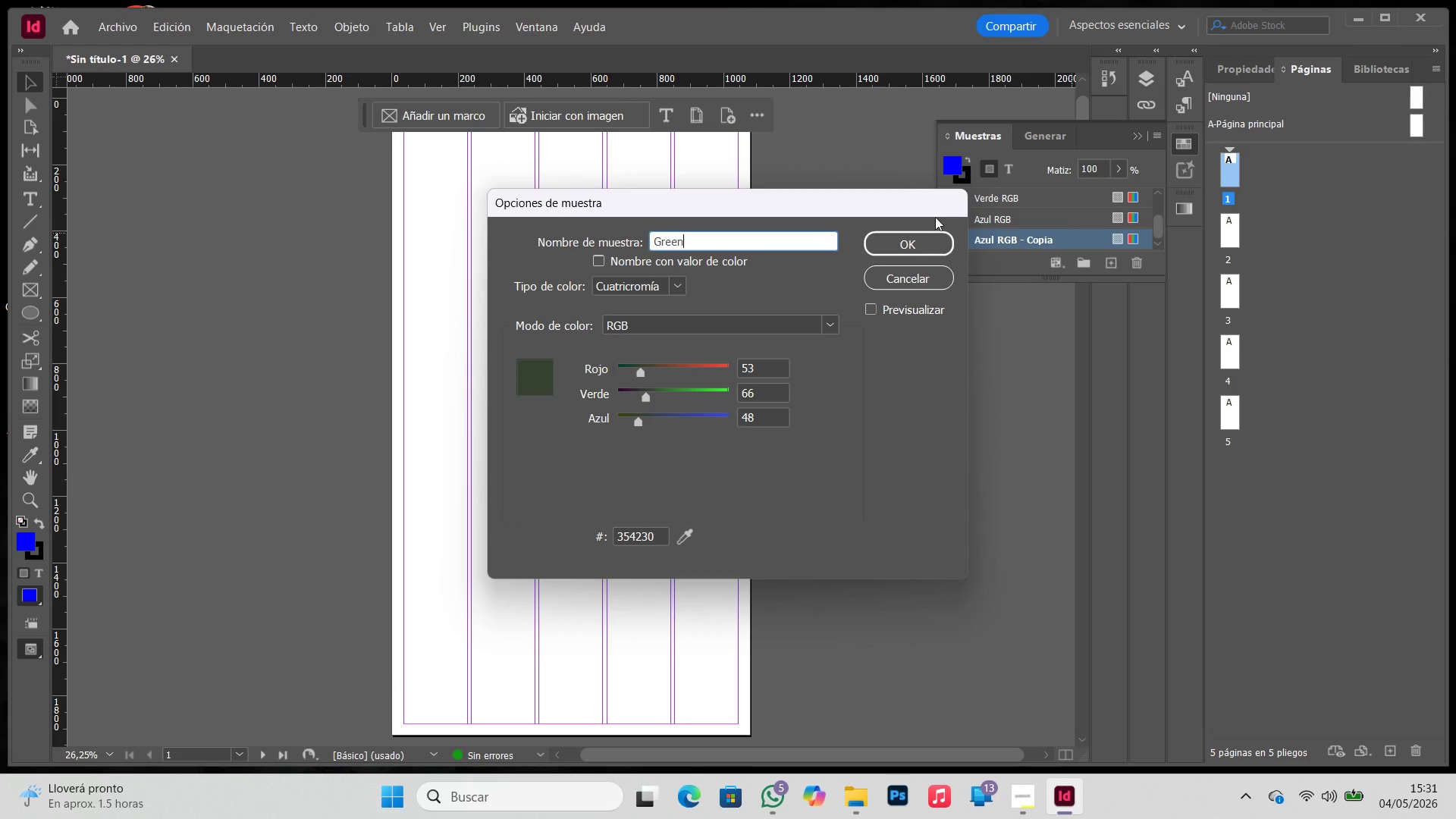 
left_click([896, 249])
 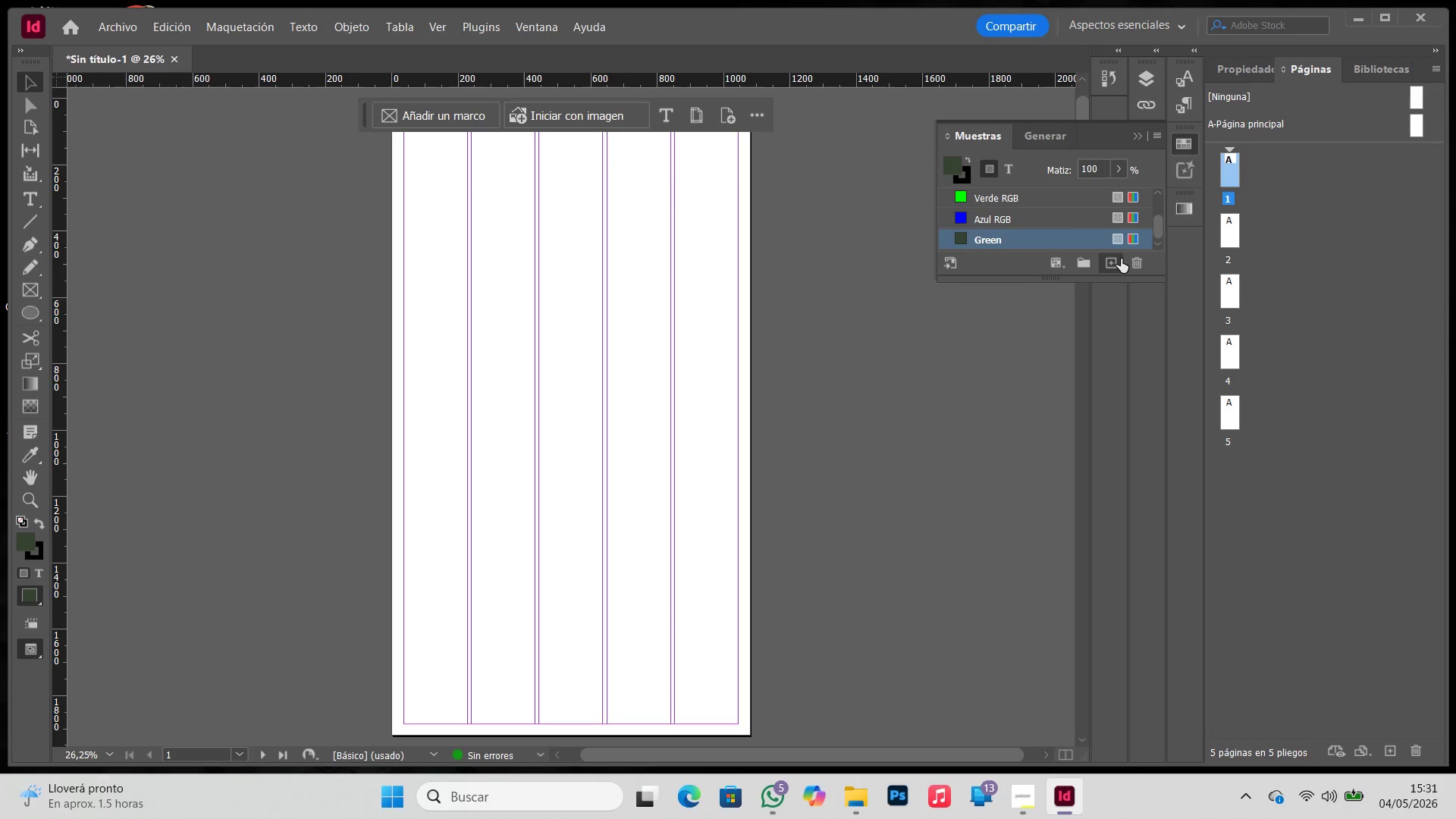 
left_click([1119, 263])
 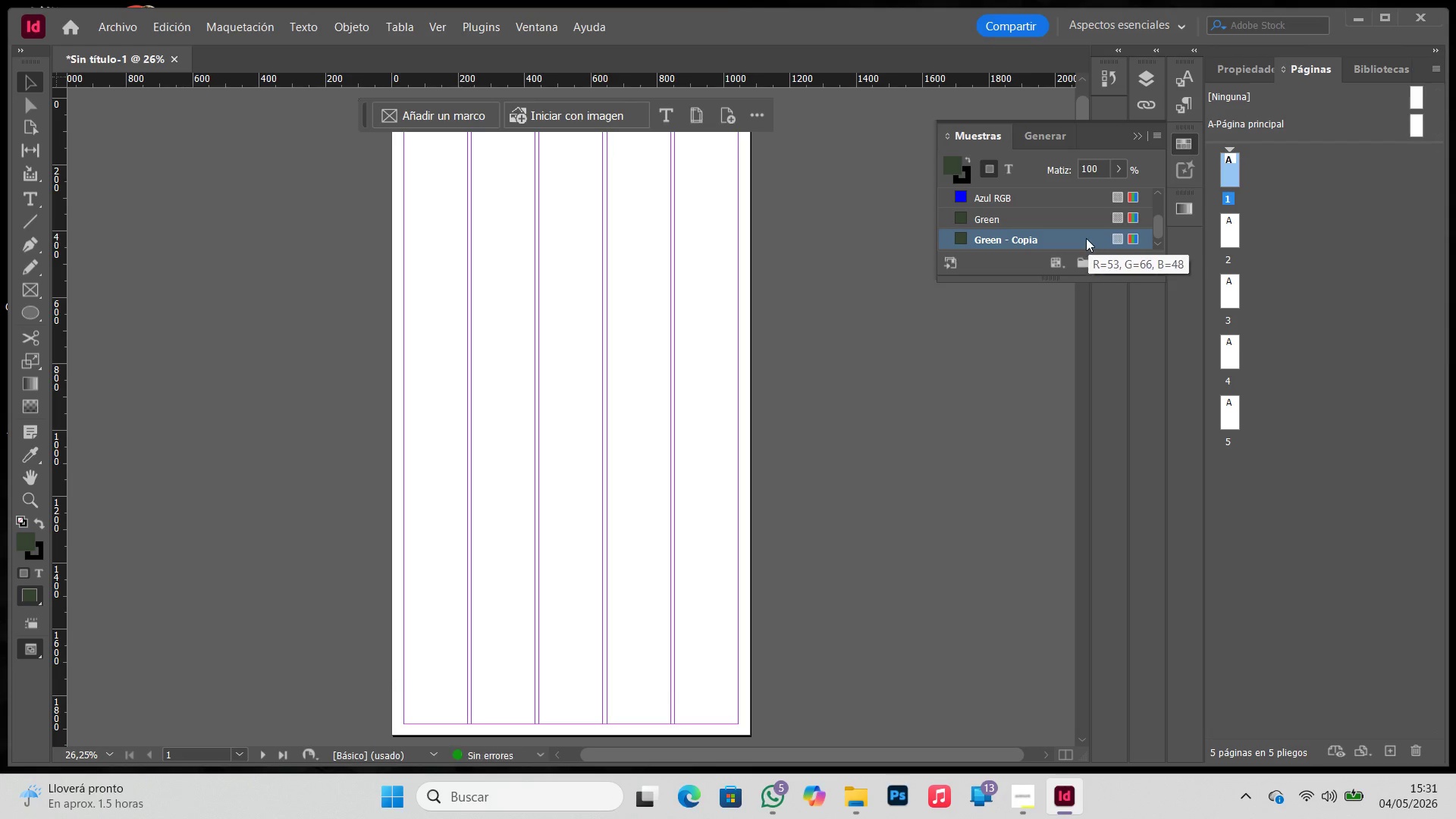 
double_click([1086, 238])
 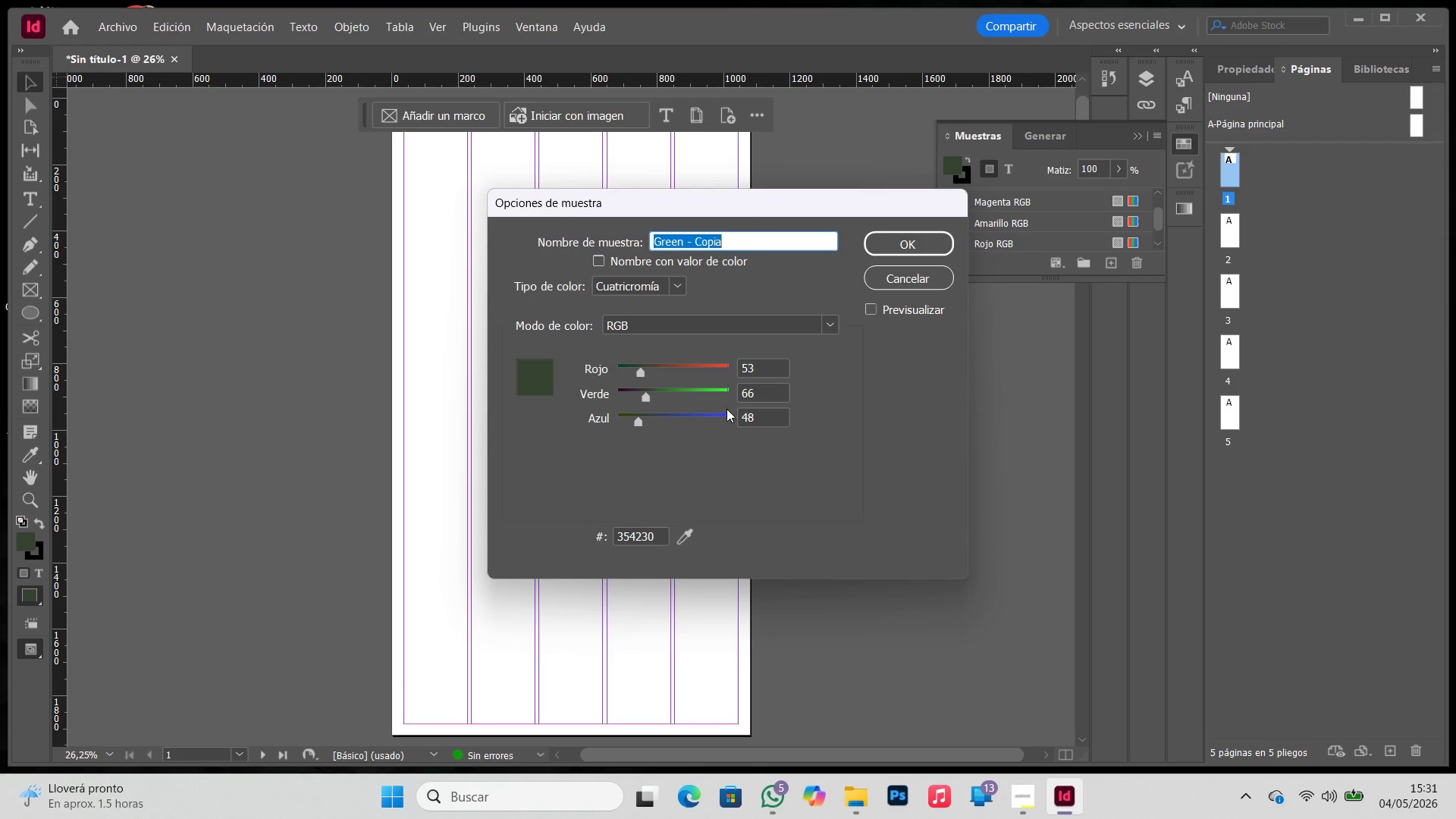 
left_click_drag(start_coordinate=[657, 535], to_coordinate=[500, 535])
 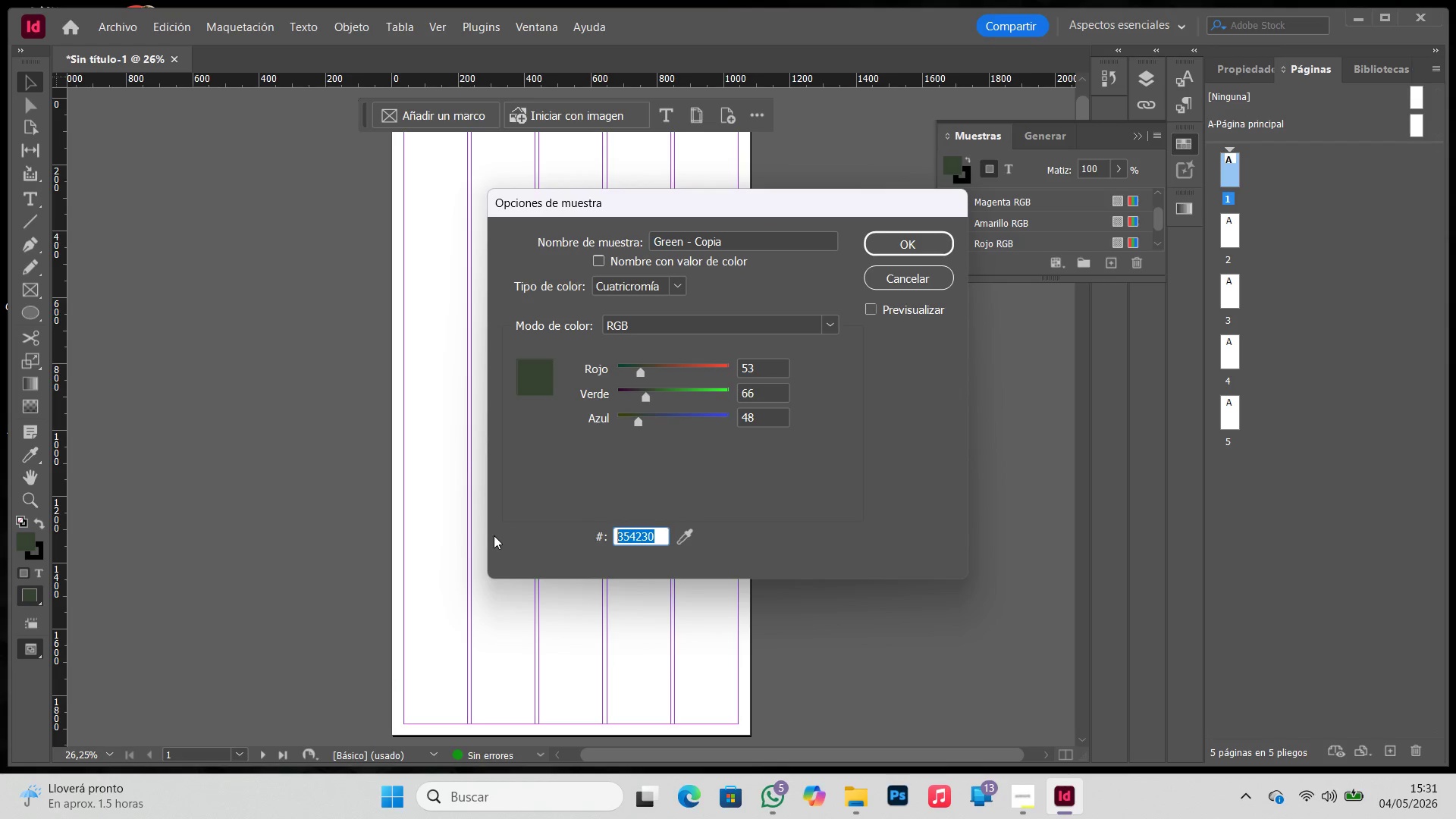 
key(Numpad5)
 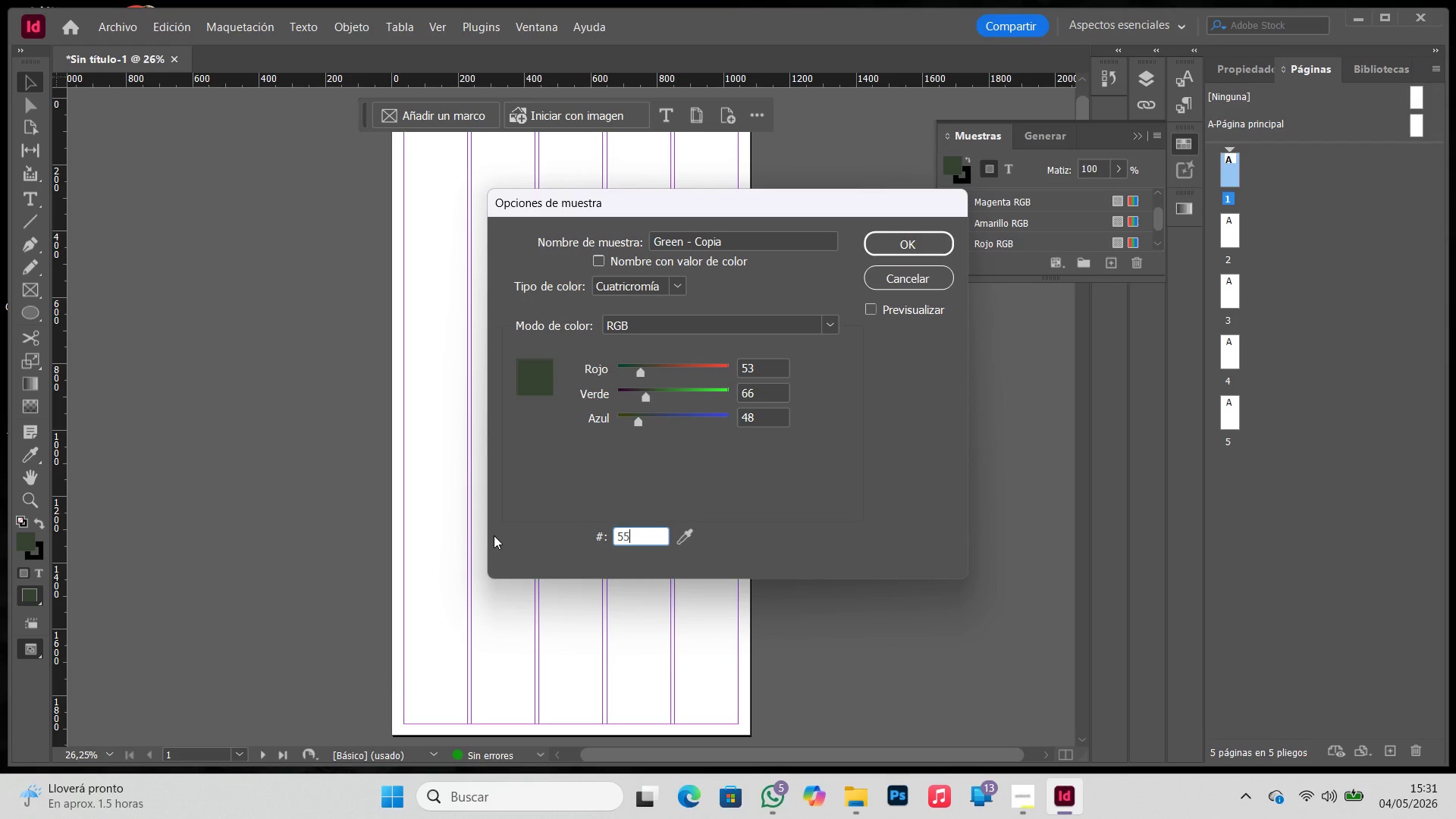 
key(Numpad5)
 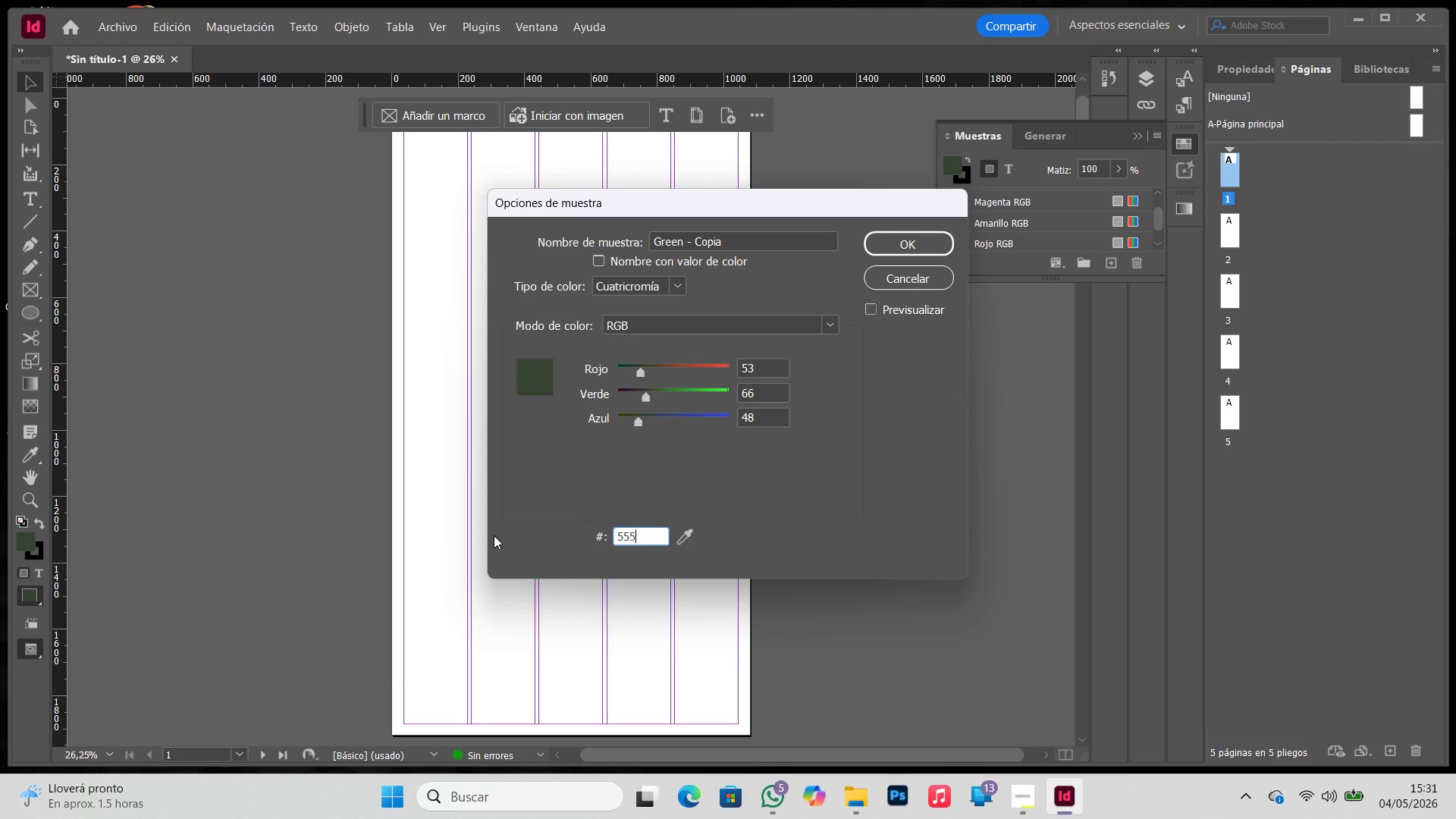 
key(Numpad5)
 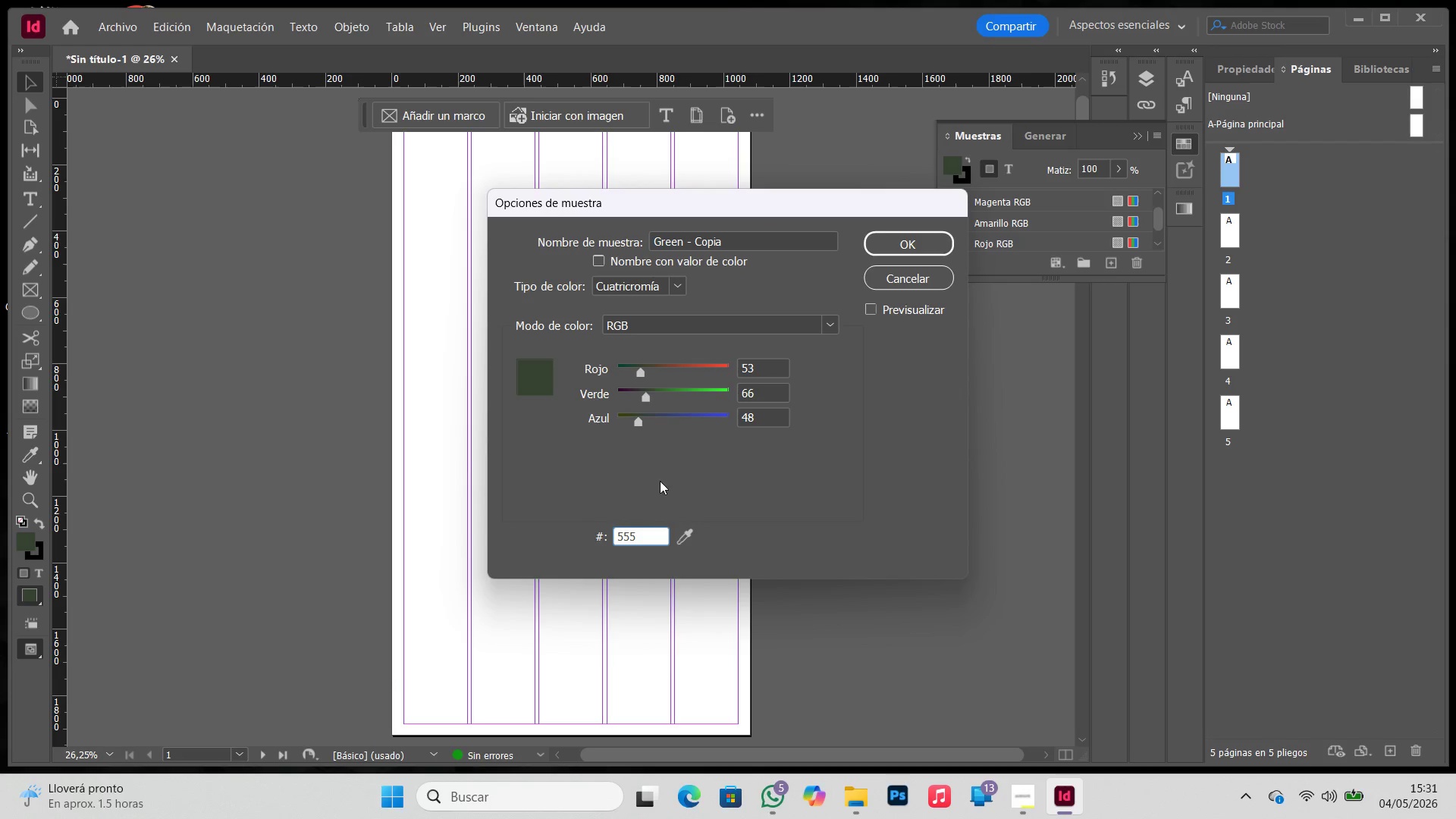 
left_click([673, 464])
 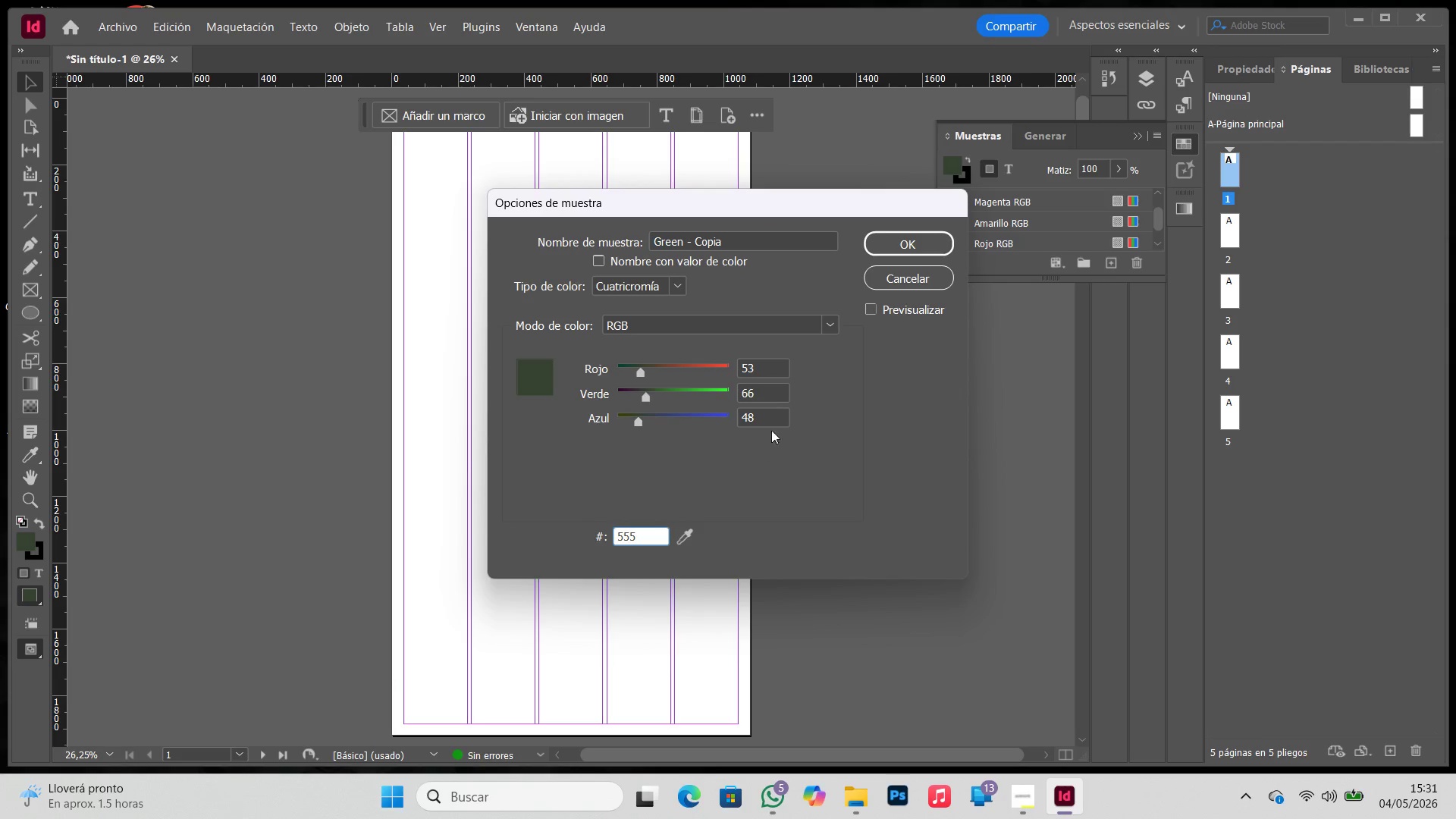 
double_click([772, 418])
 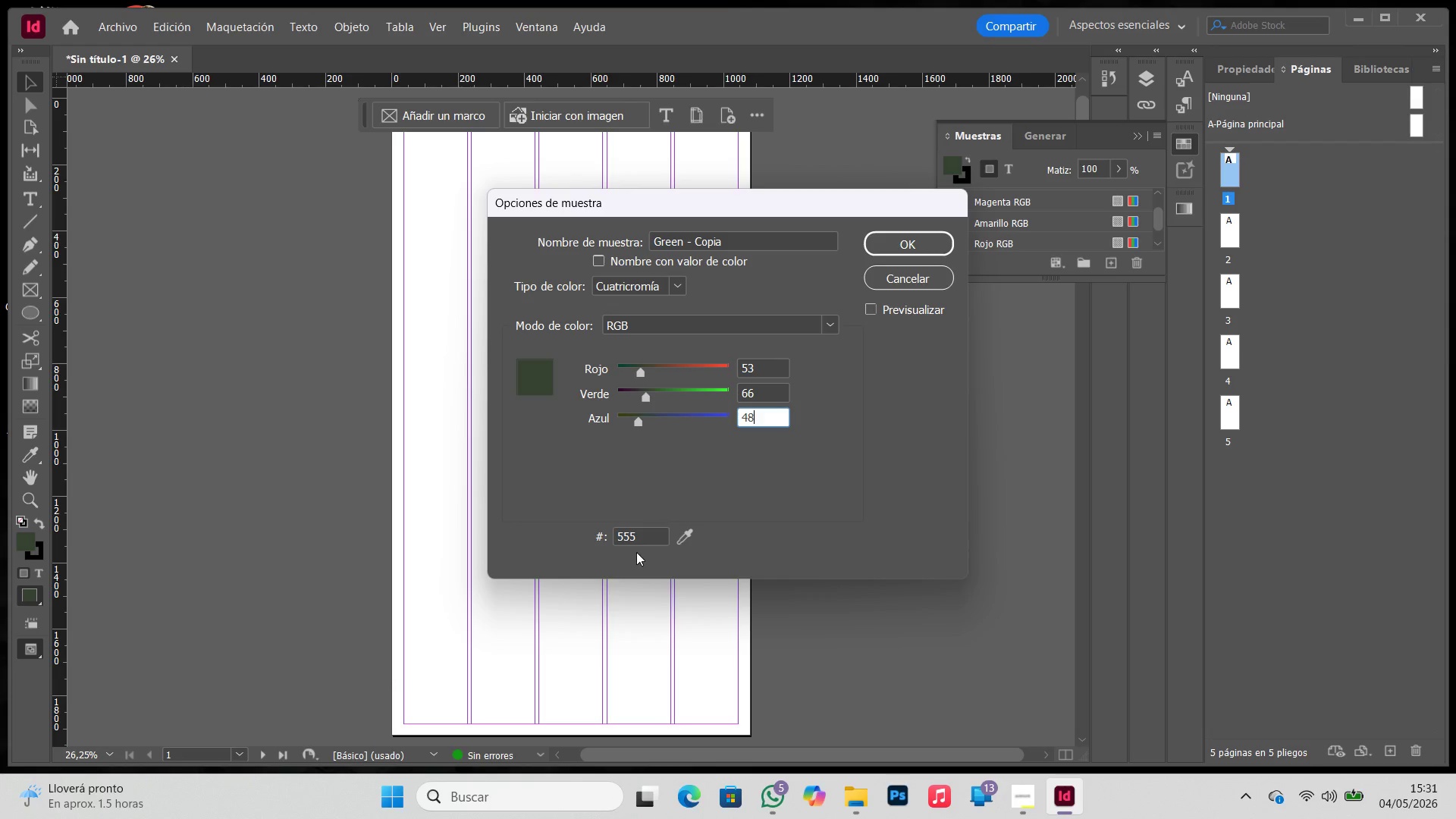 
left_click_drag(start_coordinate=[641, 536], to_coordinate=[498, 541])
 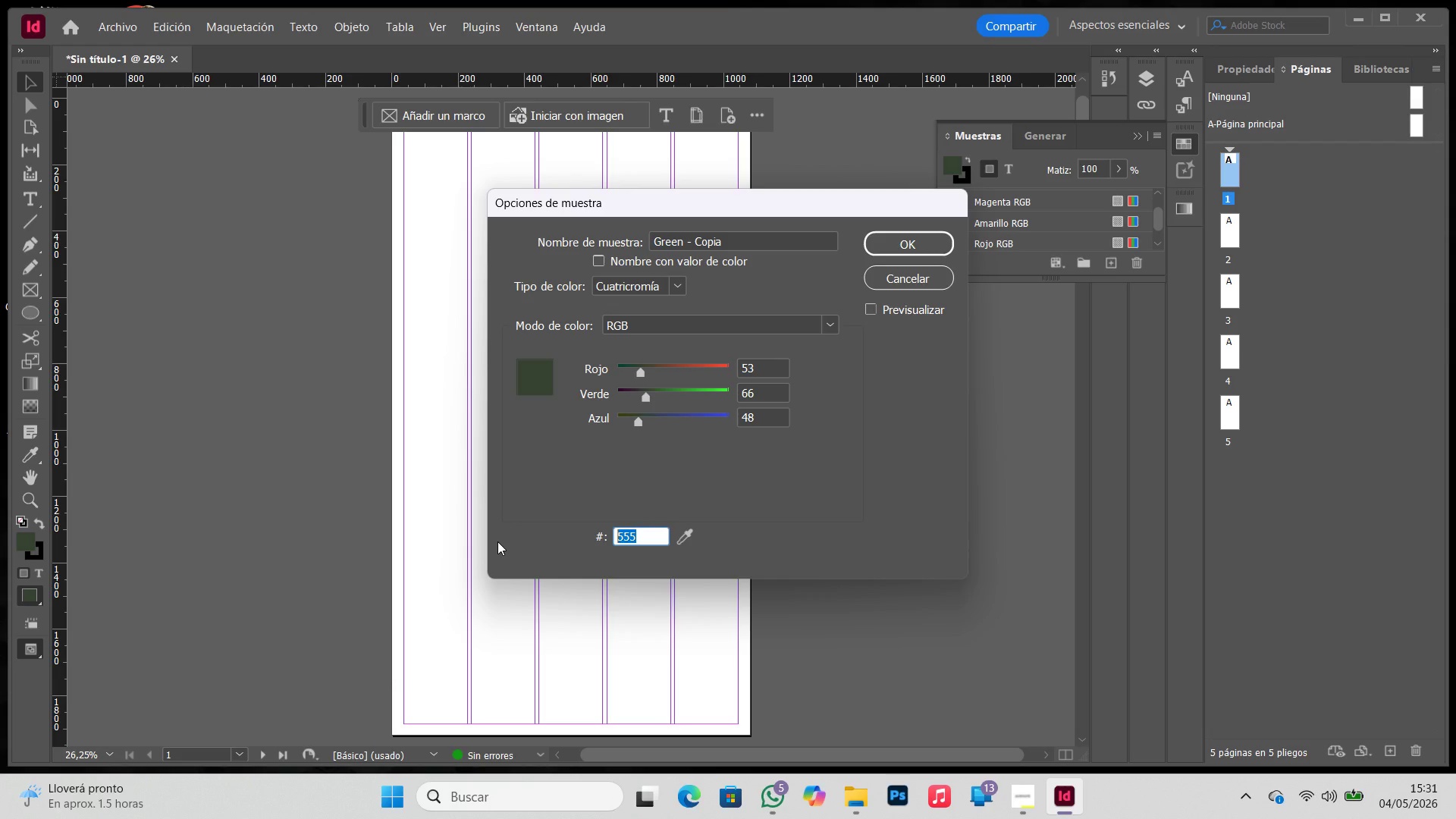 
key(D)
 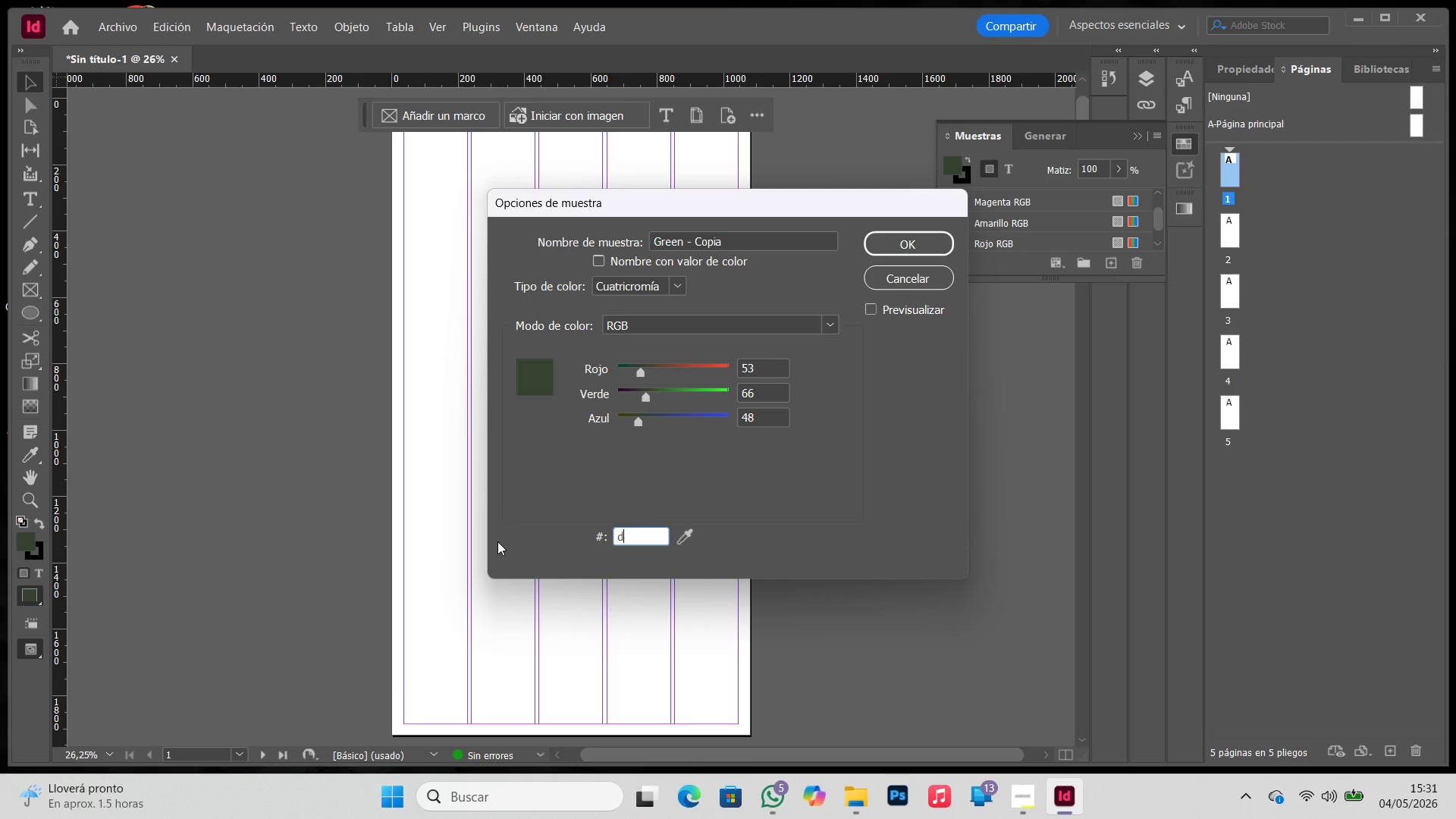 
key(Numpad3)
 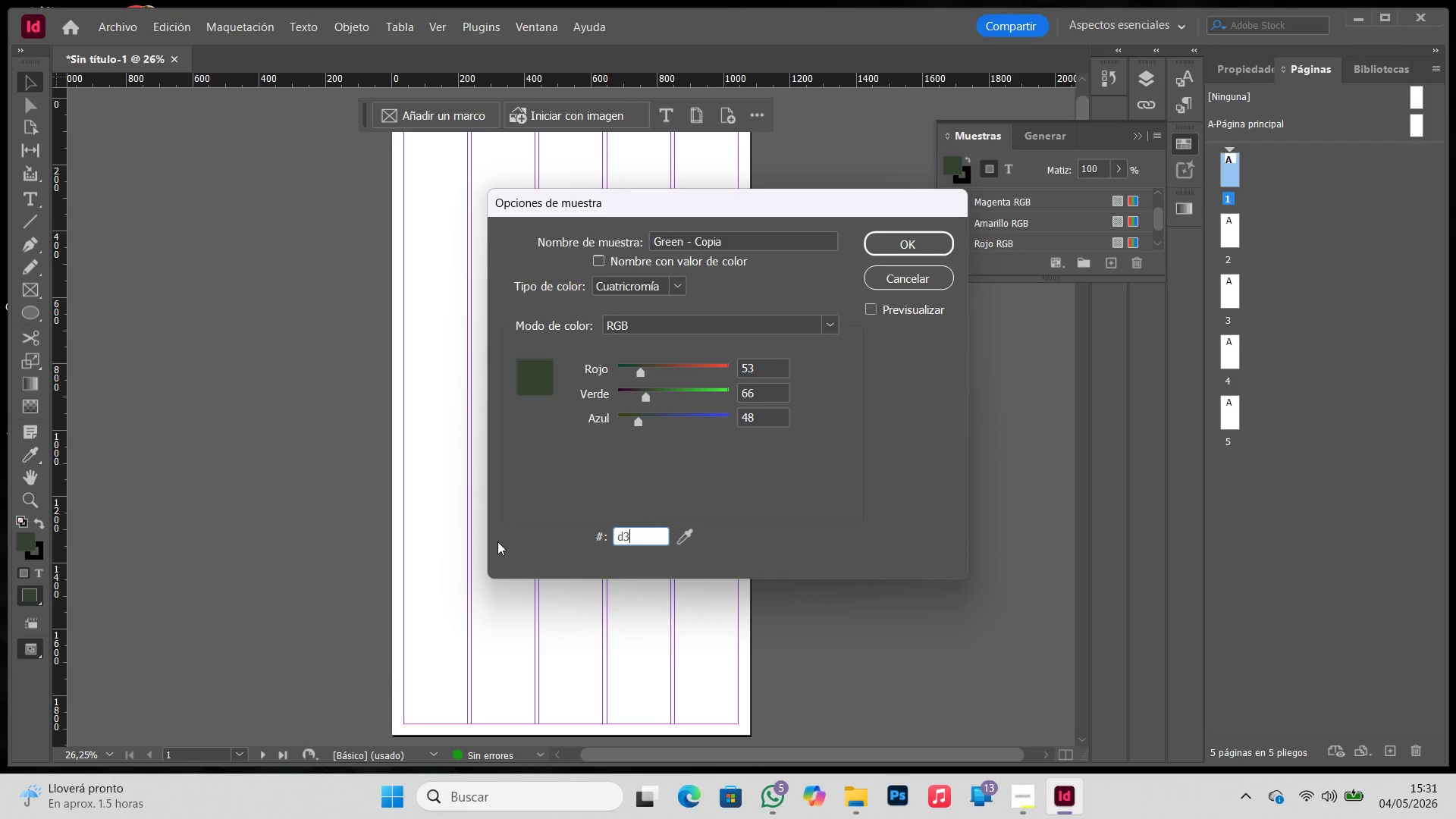 
key(Backspace)
 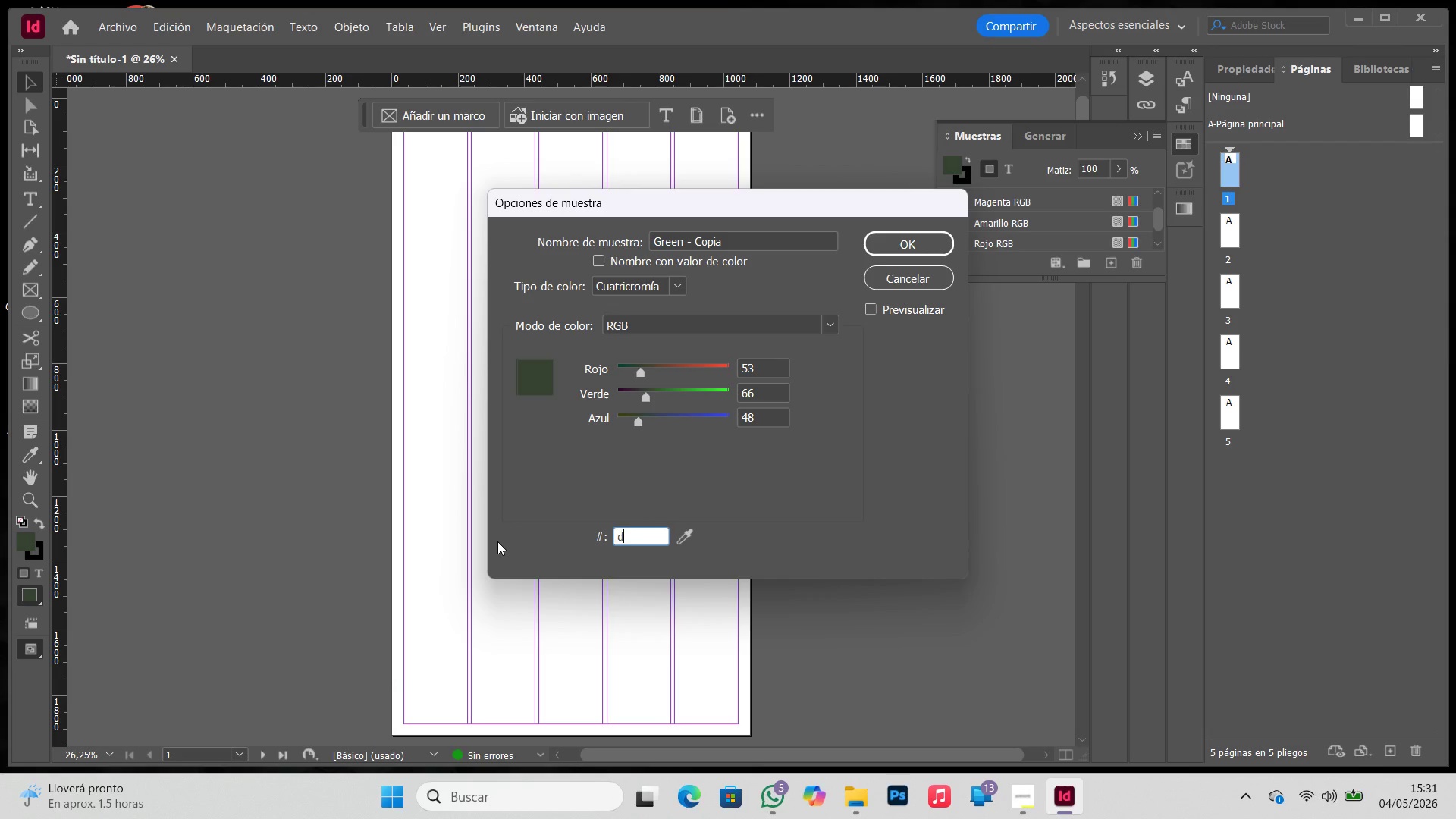 
key(Numpad9)
 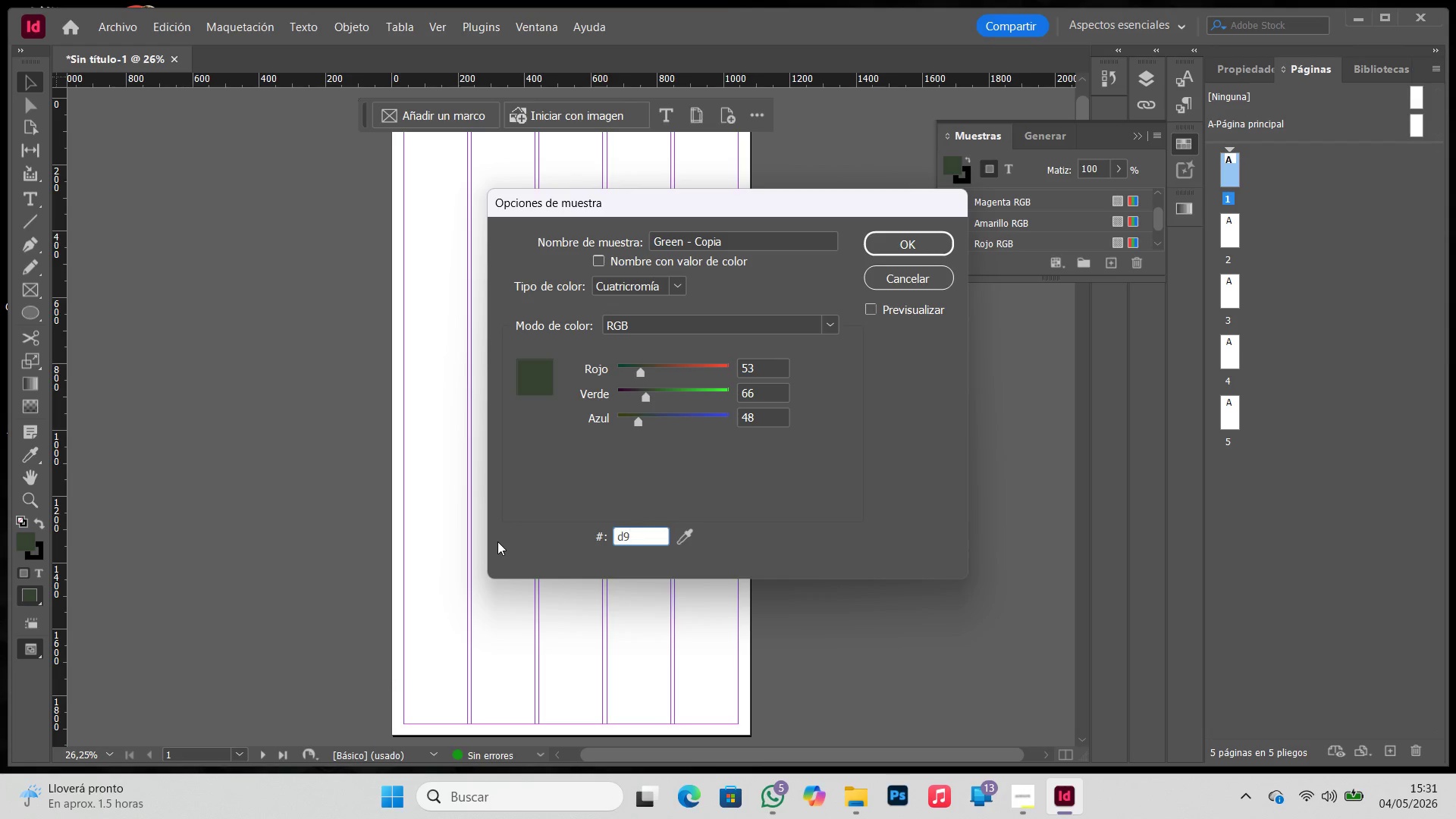 
key(Numpad8)
 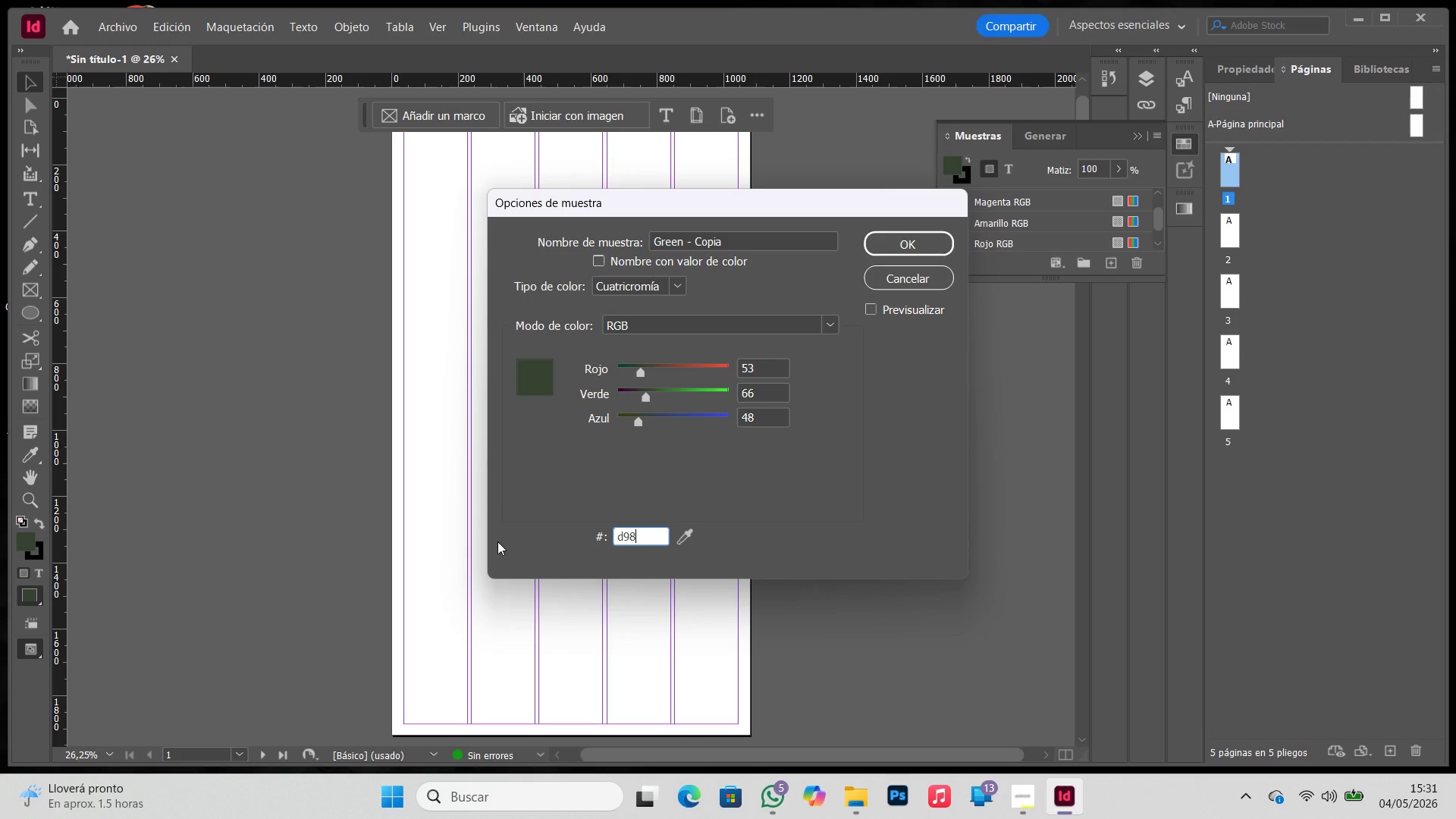 
key(E)
 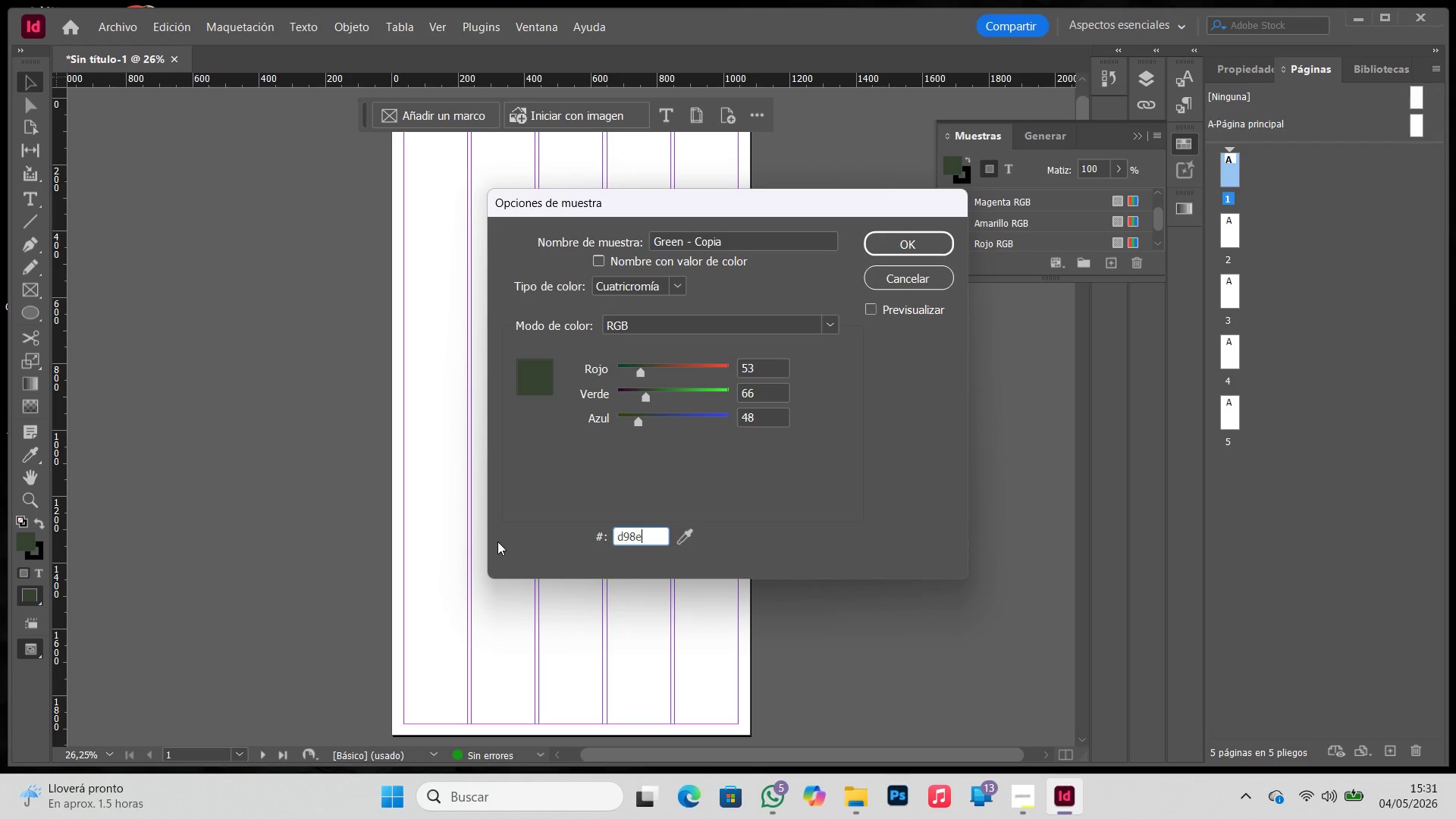 
key(Numpad7)
 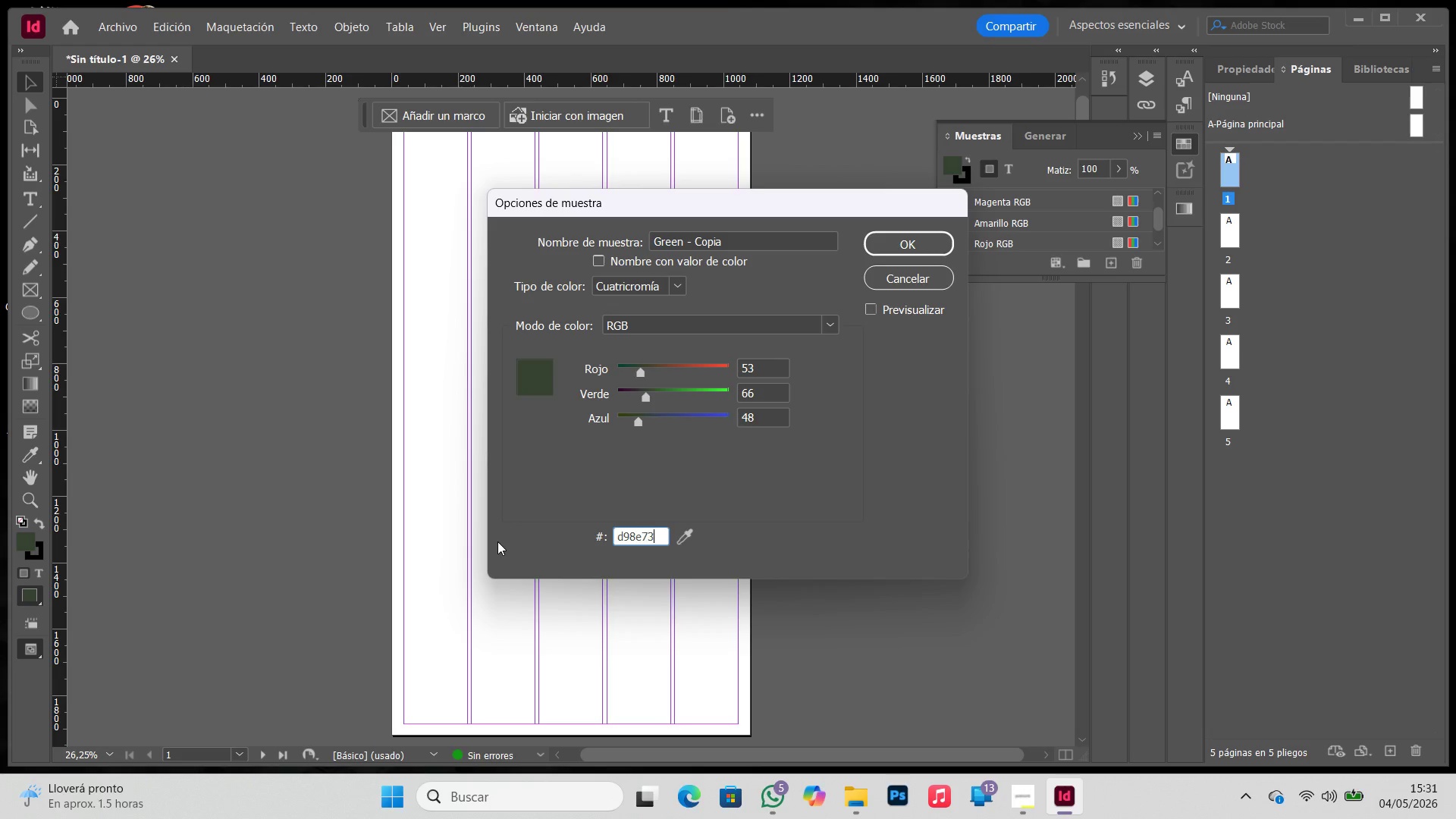 
key(Numpad3)
 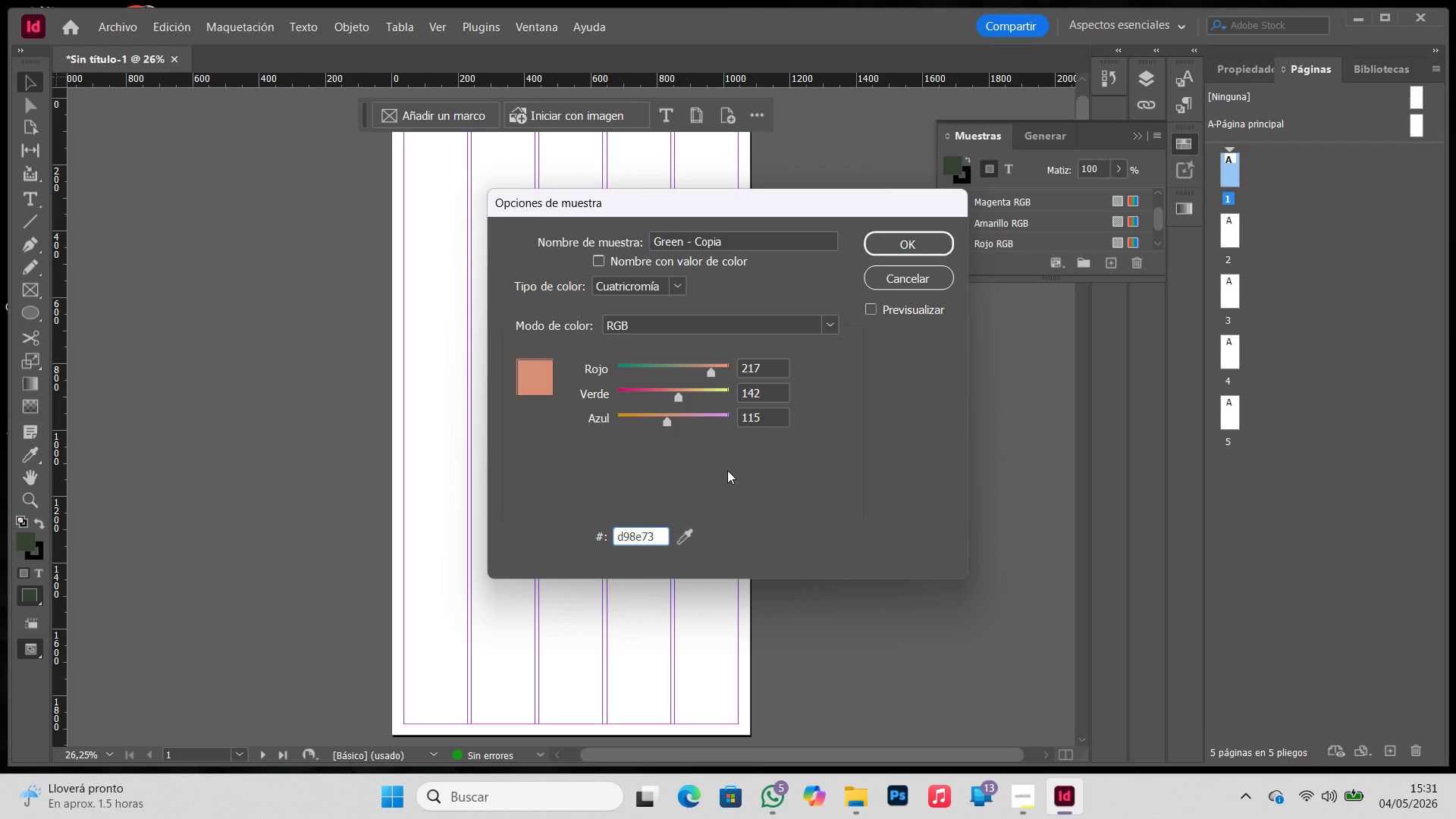 
left_click([727, 470])
 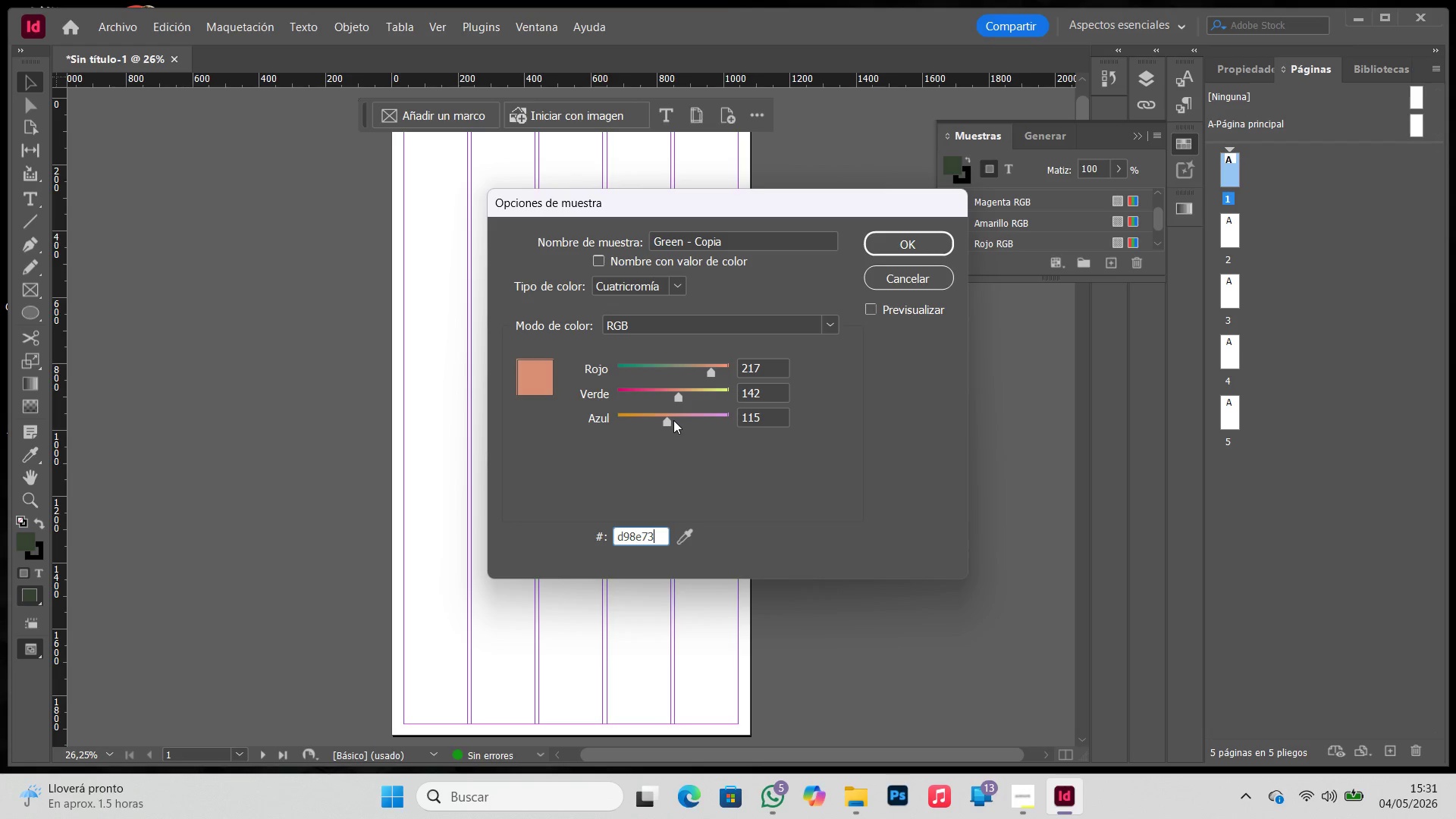 
left_click_drag(start_coordinate=[661, 391], to_coordinate=[654, 389])
 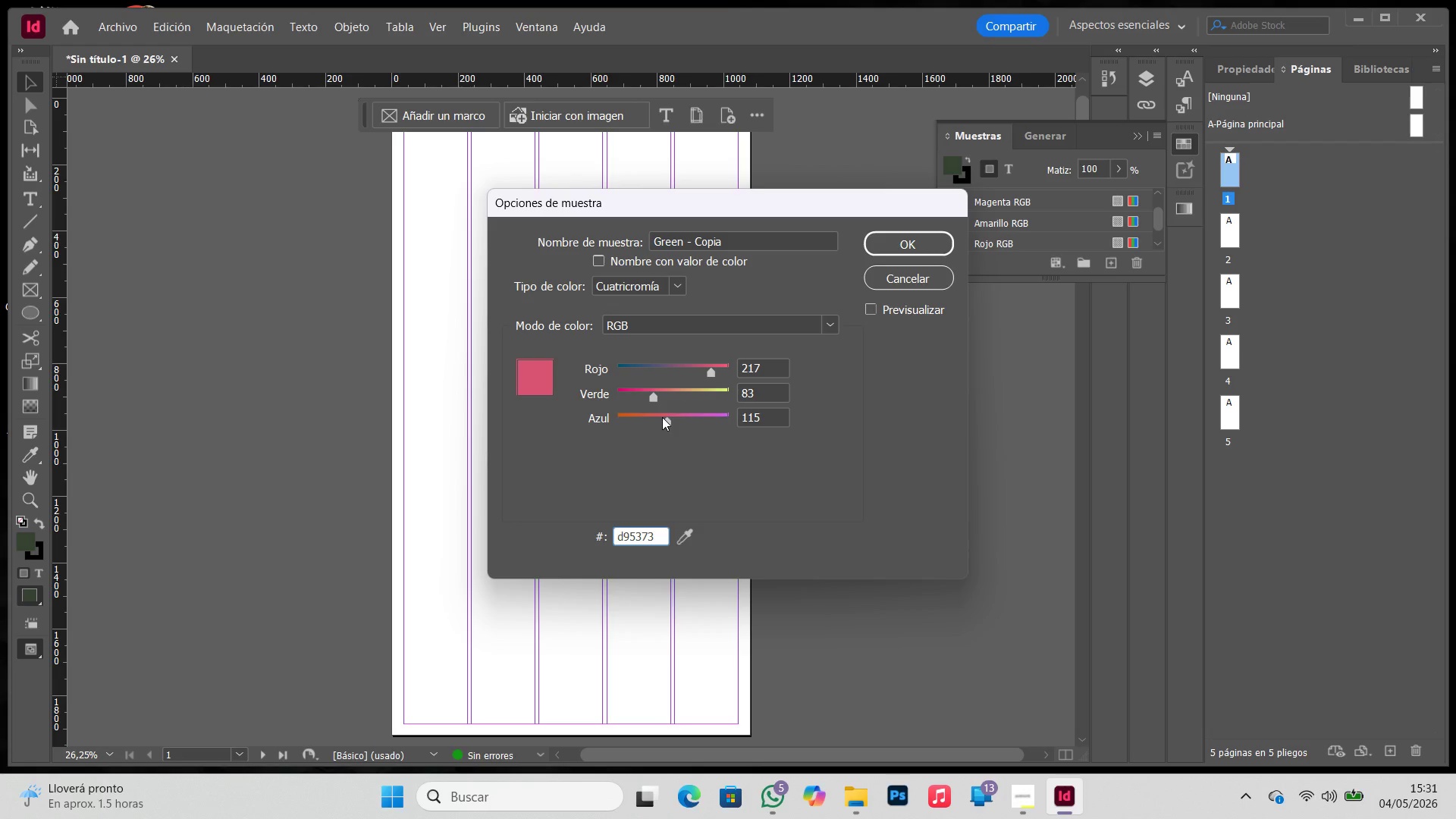 
left_click_drag(start_coordinate=[662, 417], to_coordinate=[654, 419])
 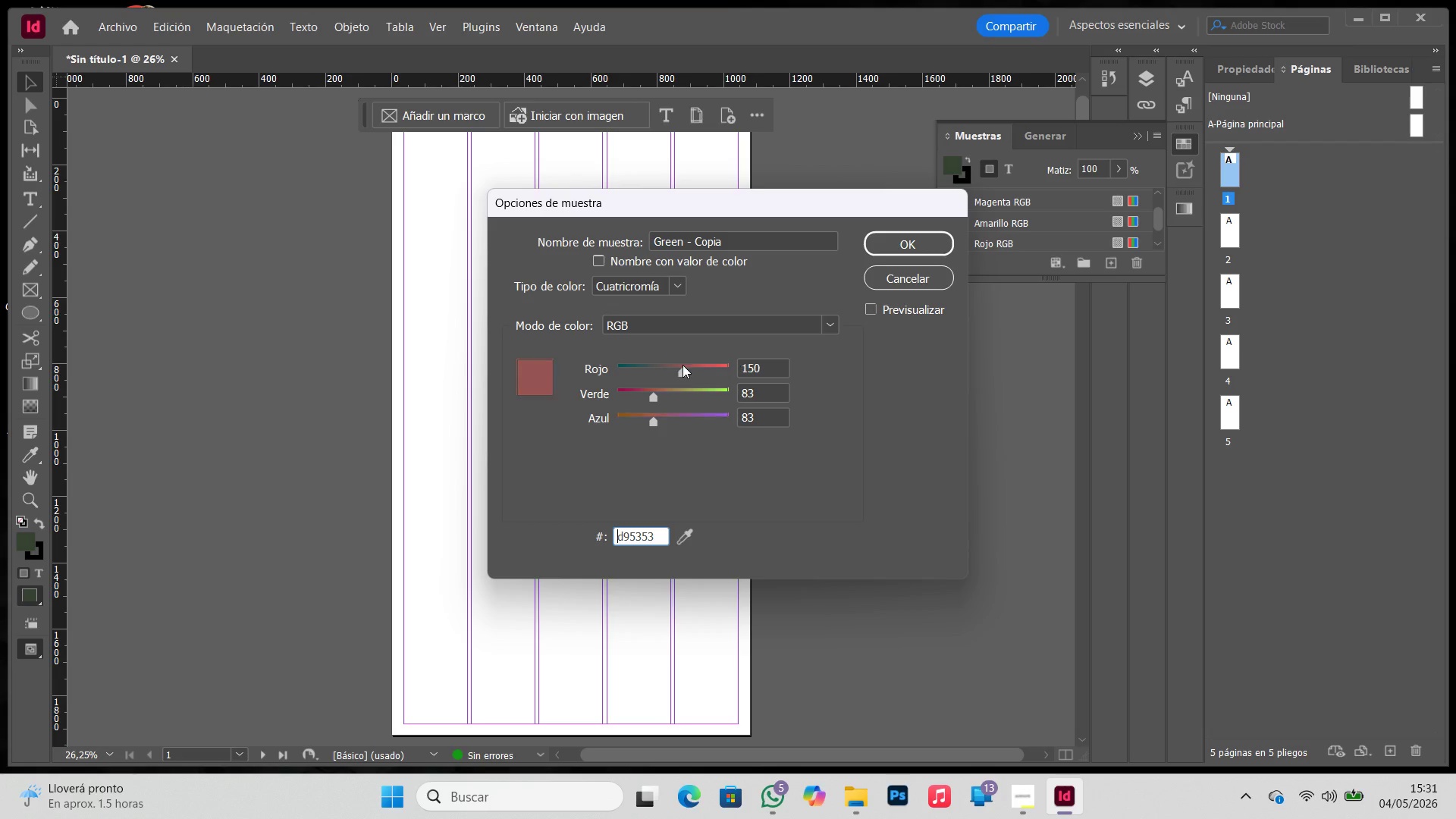 
left_click_drag(start_coordinate=[682, 365], to_coordinate=[689, 368])
 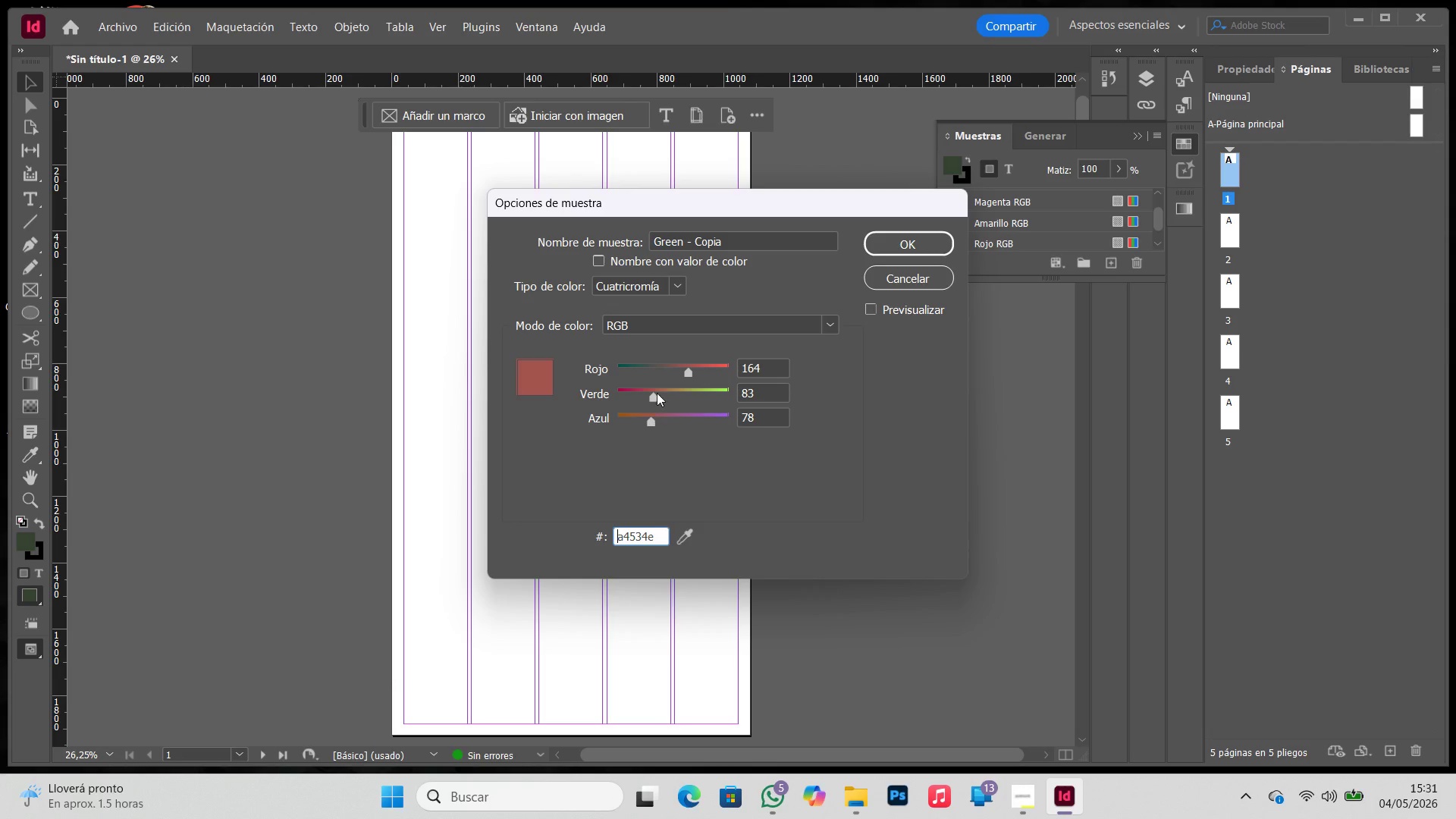 
left_click_drag(start_coordinate=[653, 394], to_coordinate=[649, 394])
 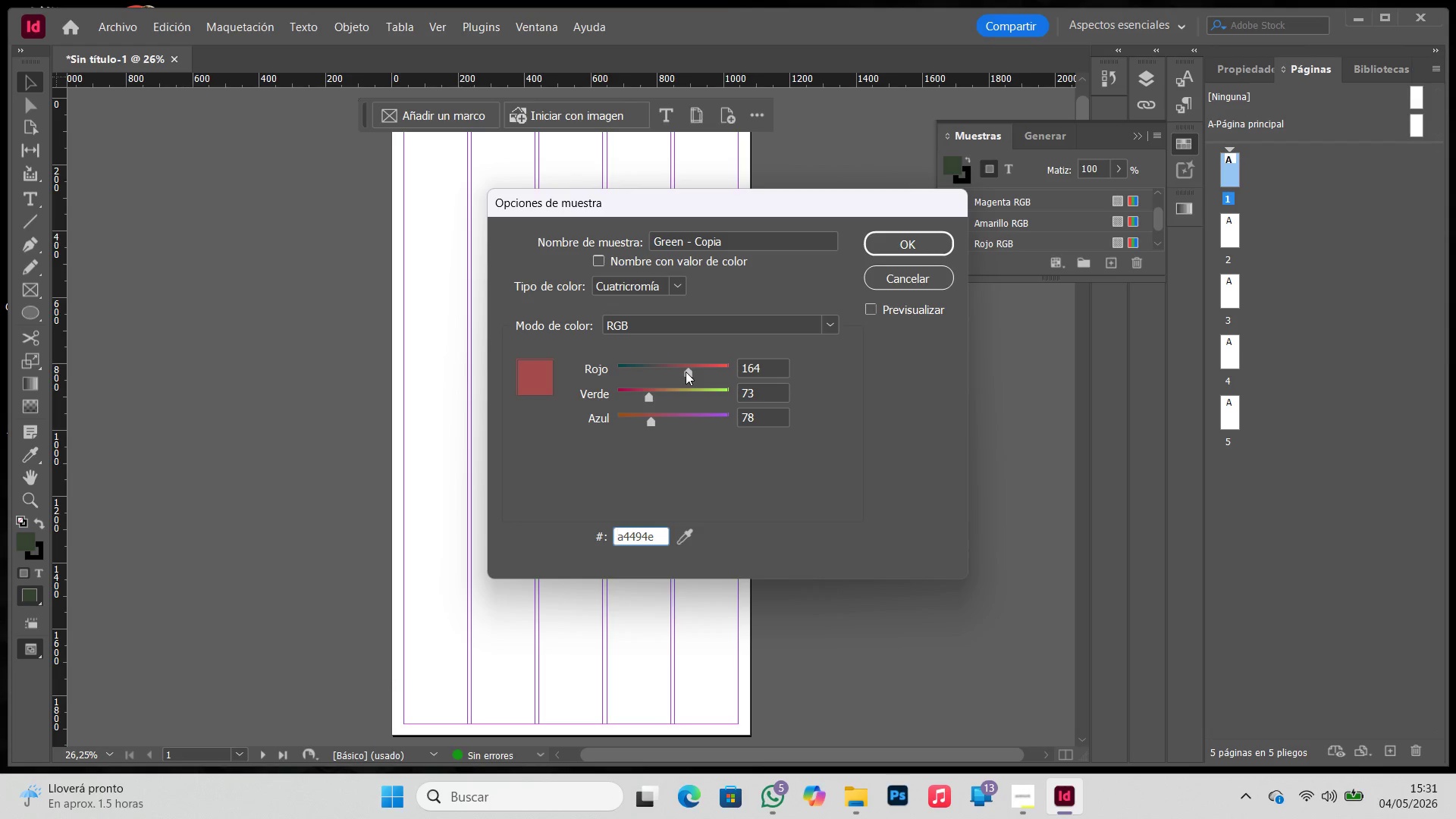 
left_click_drag(start_coordinate=[686, 372], to_coordinate=[680, 372])
 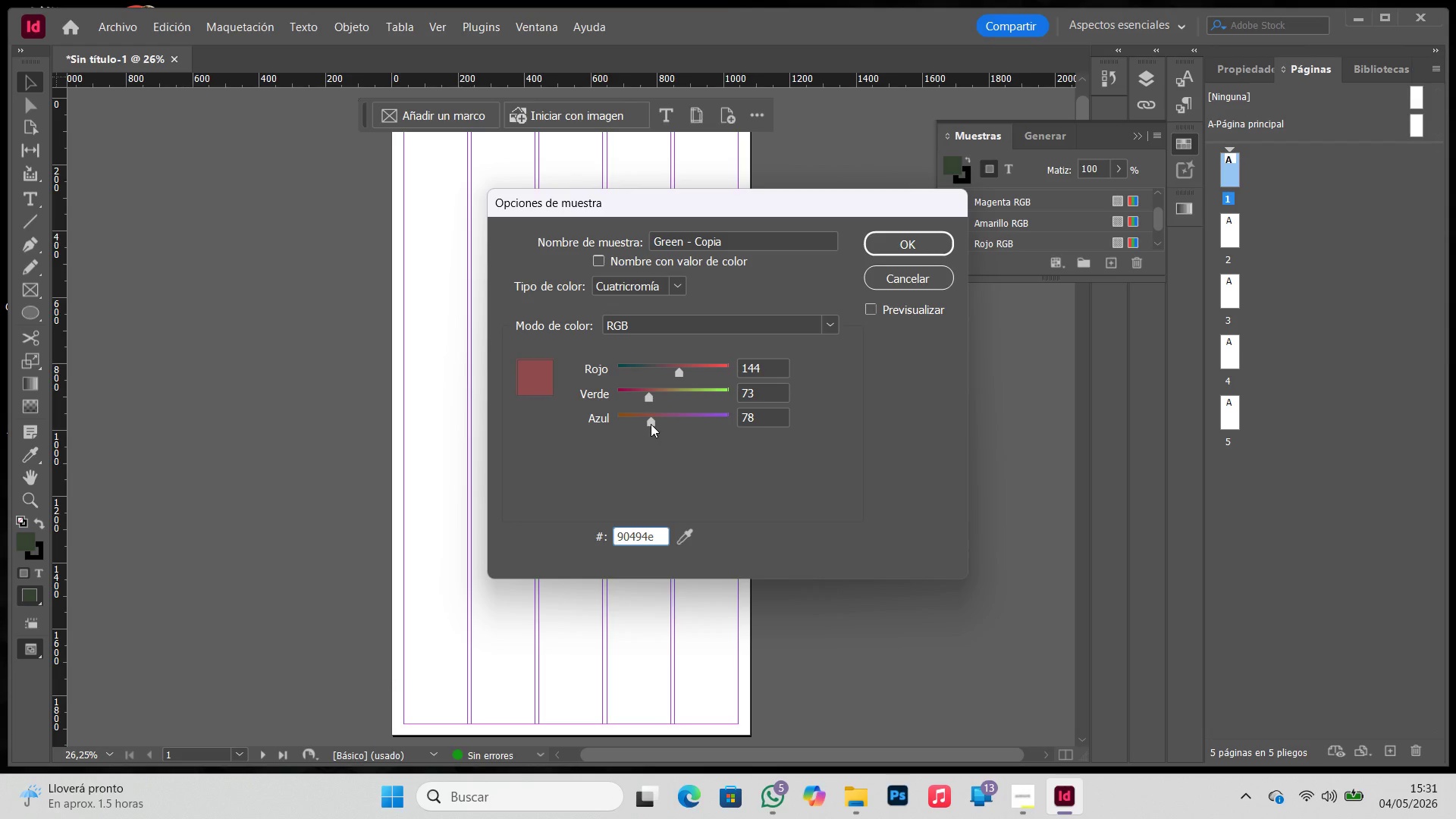 
left_click_drag(start_coordinate=[651, 422], to_coordinate=[645, 421])
 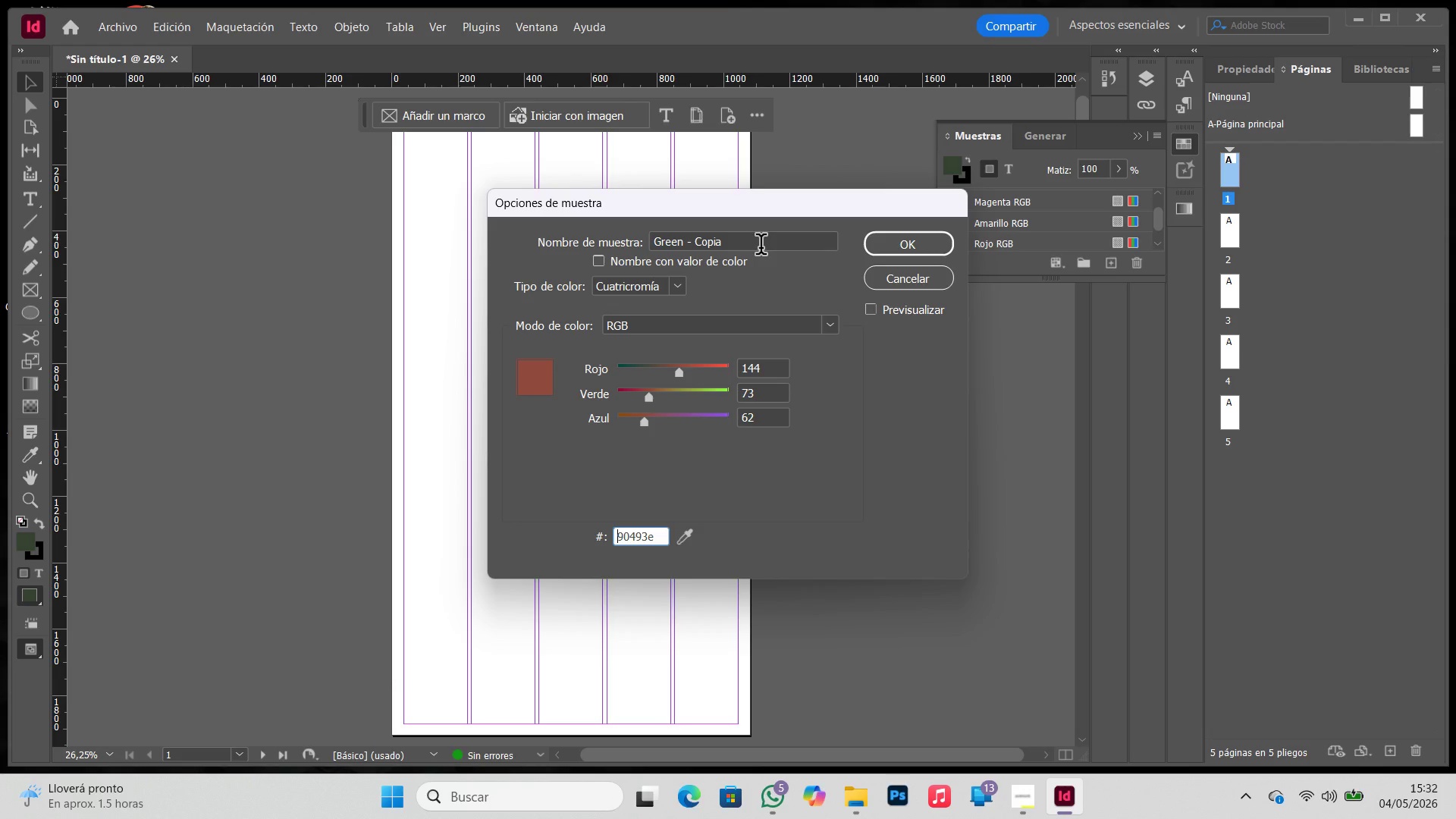 
wait(16.14)
 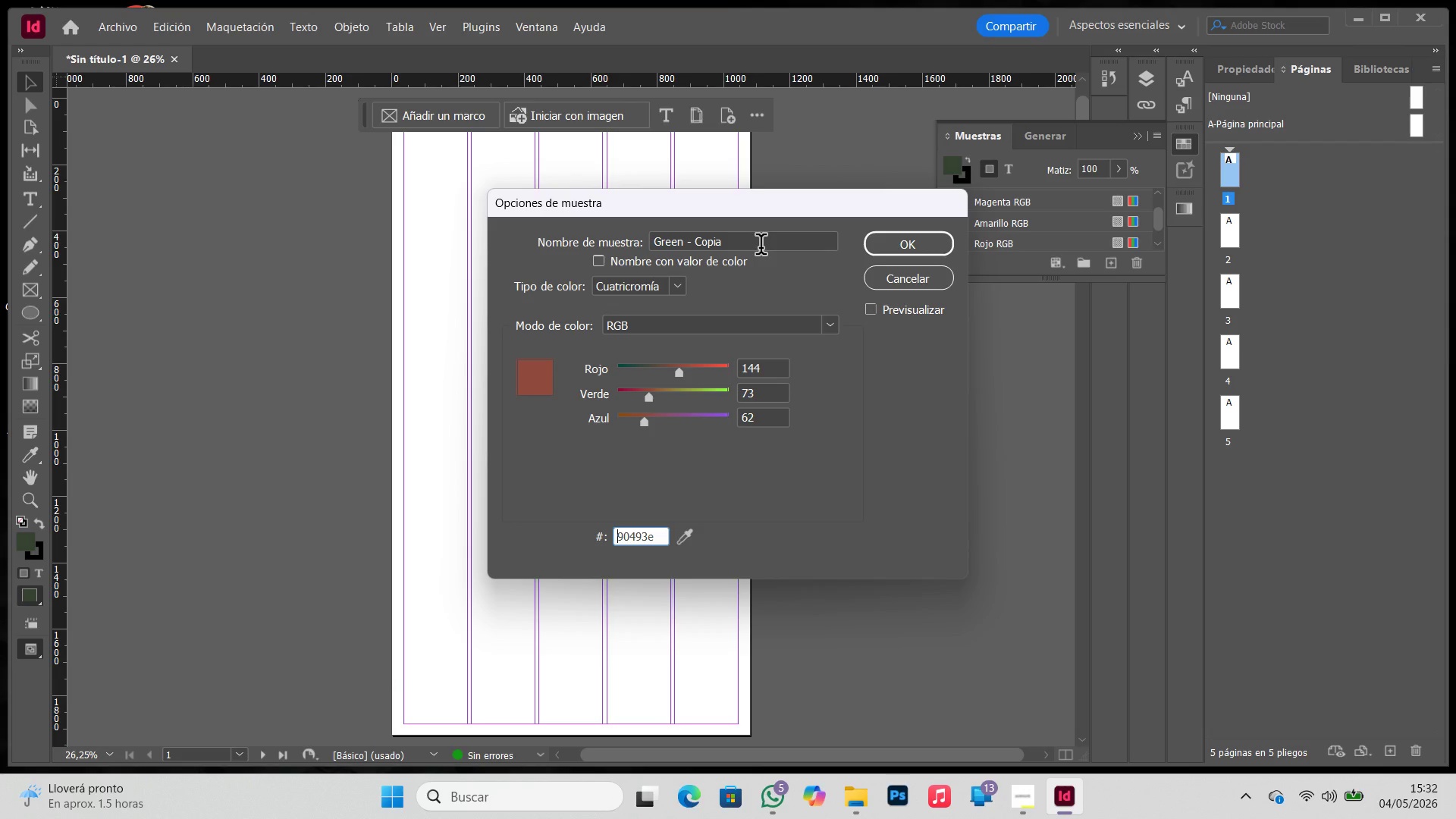 
left_click_drag(start_coordinate=[661, 538], to_coordinate=[570, 532])
 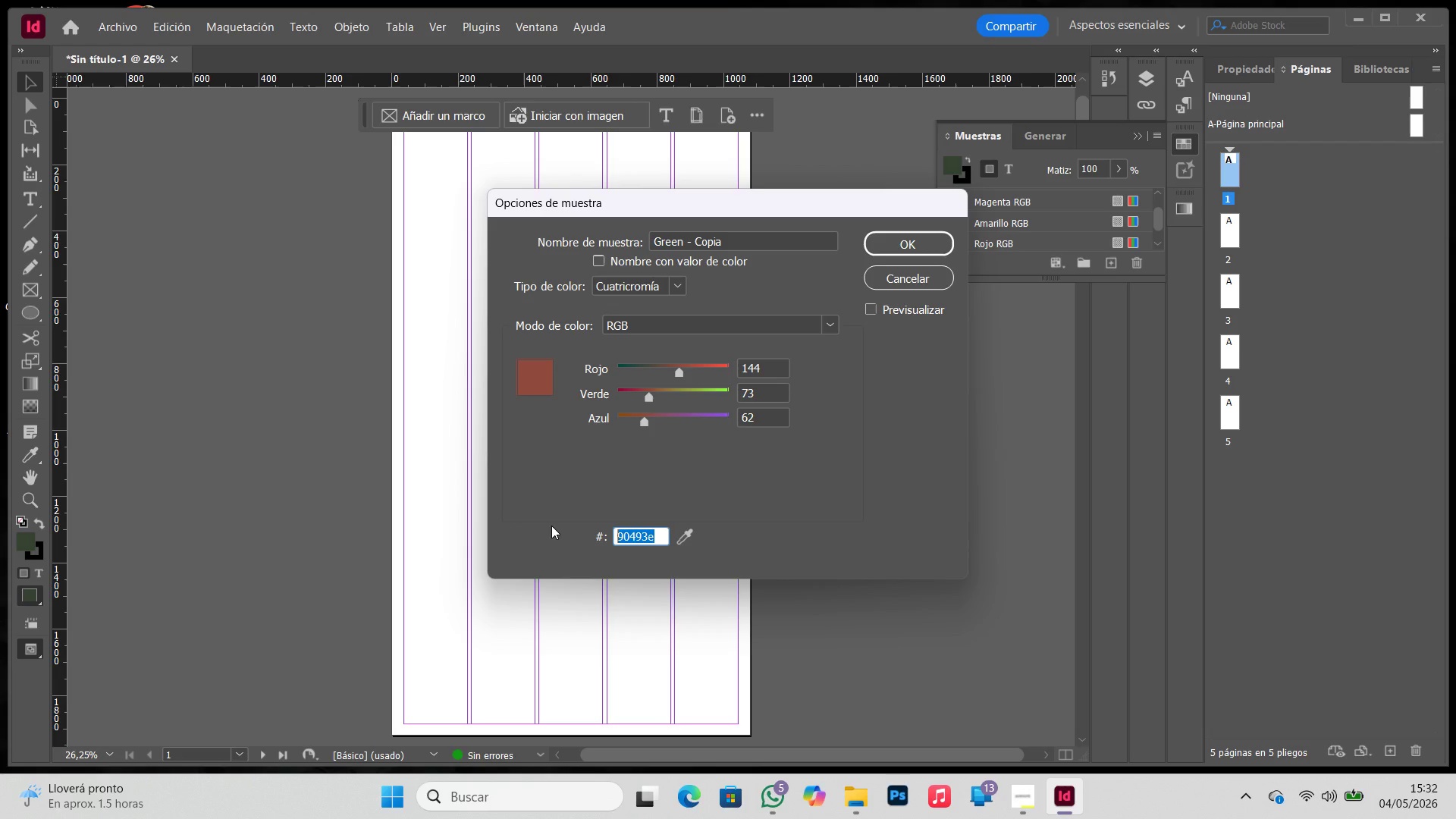 
key(E)
 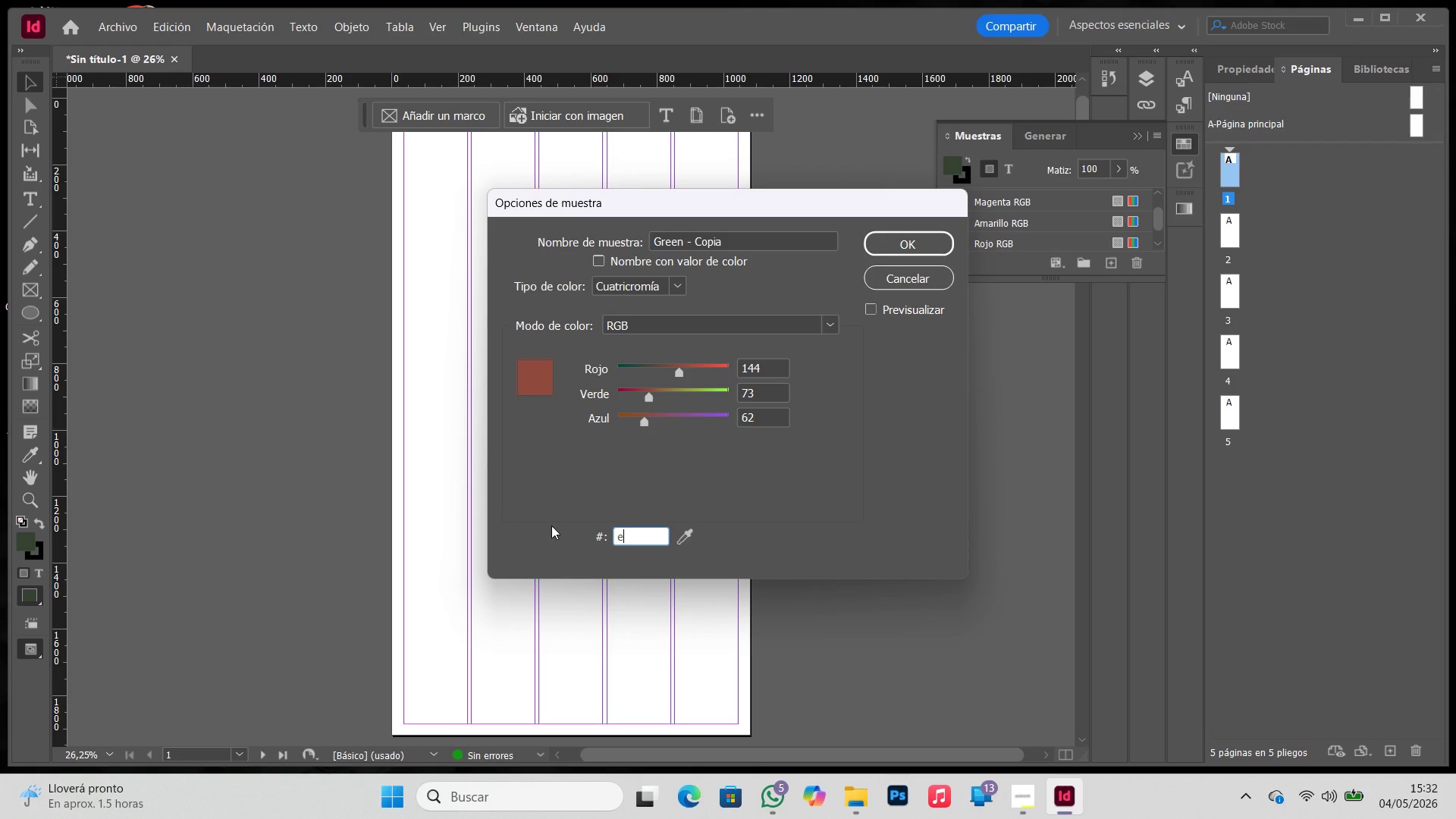 
key(Numpad3)
 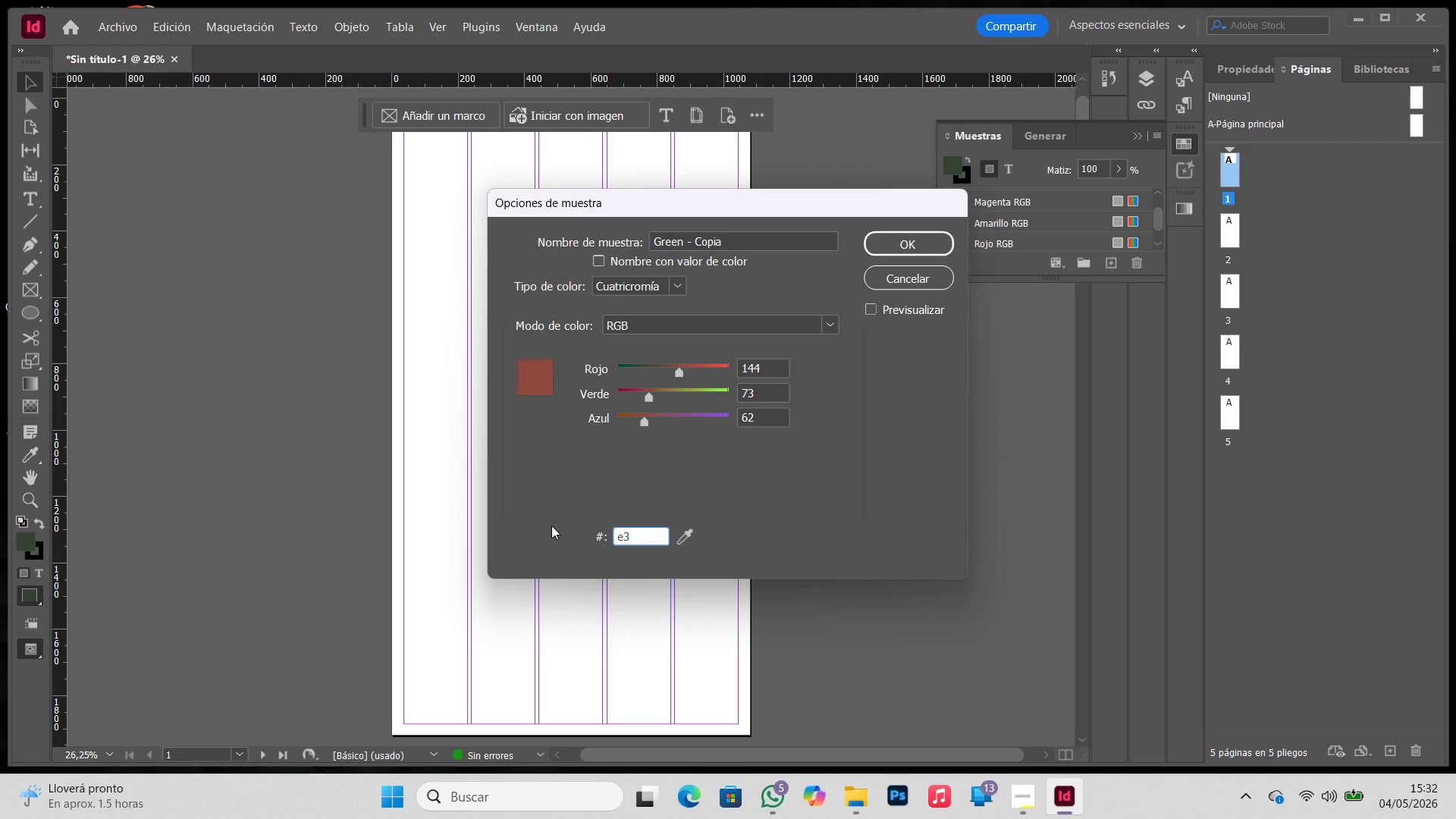 
key(Numpad5)
 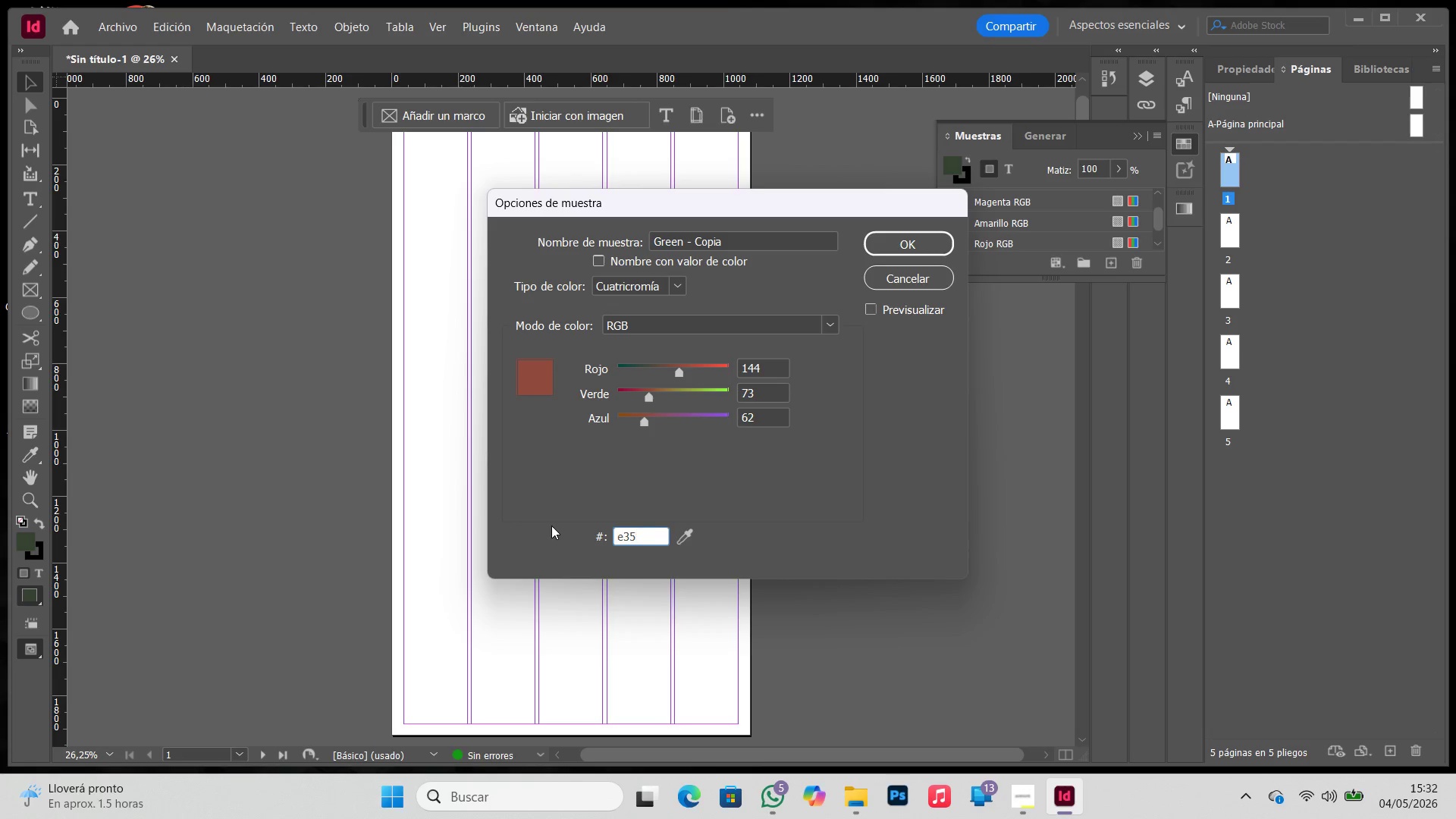 
key(Numpad3)
 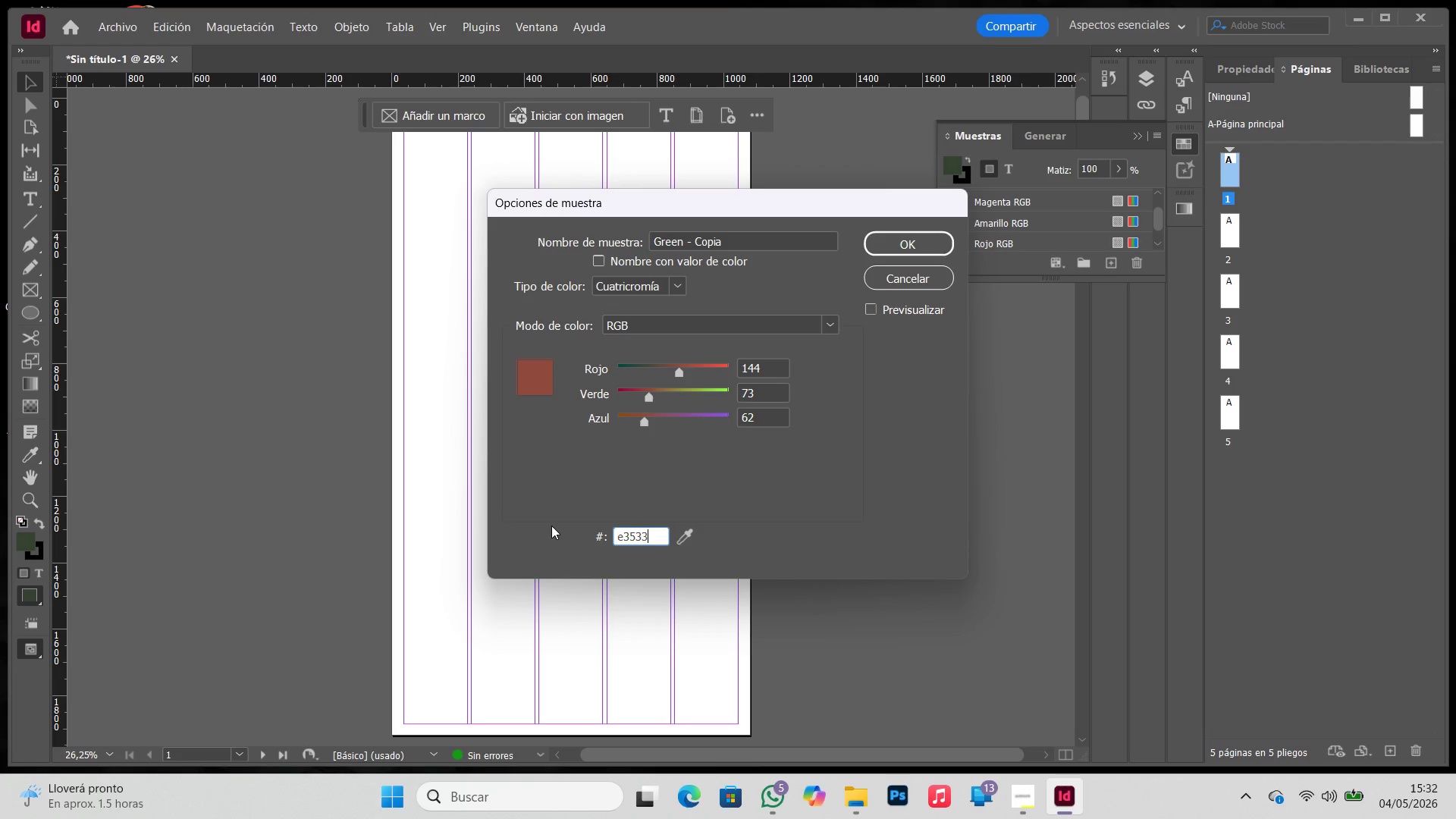 
key(Numpad3)
 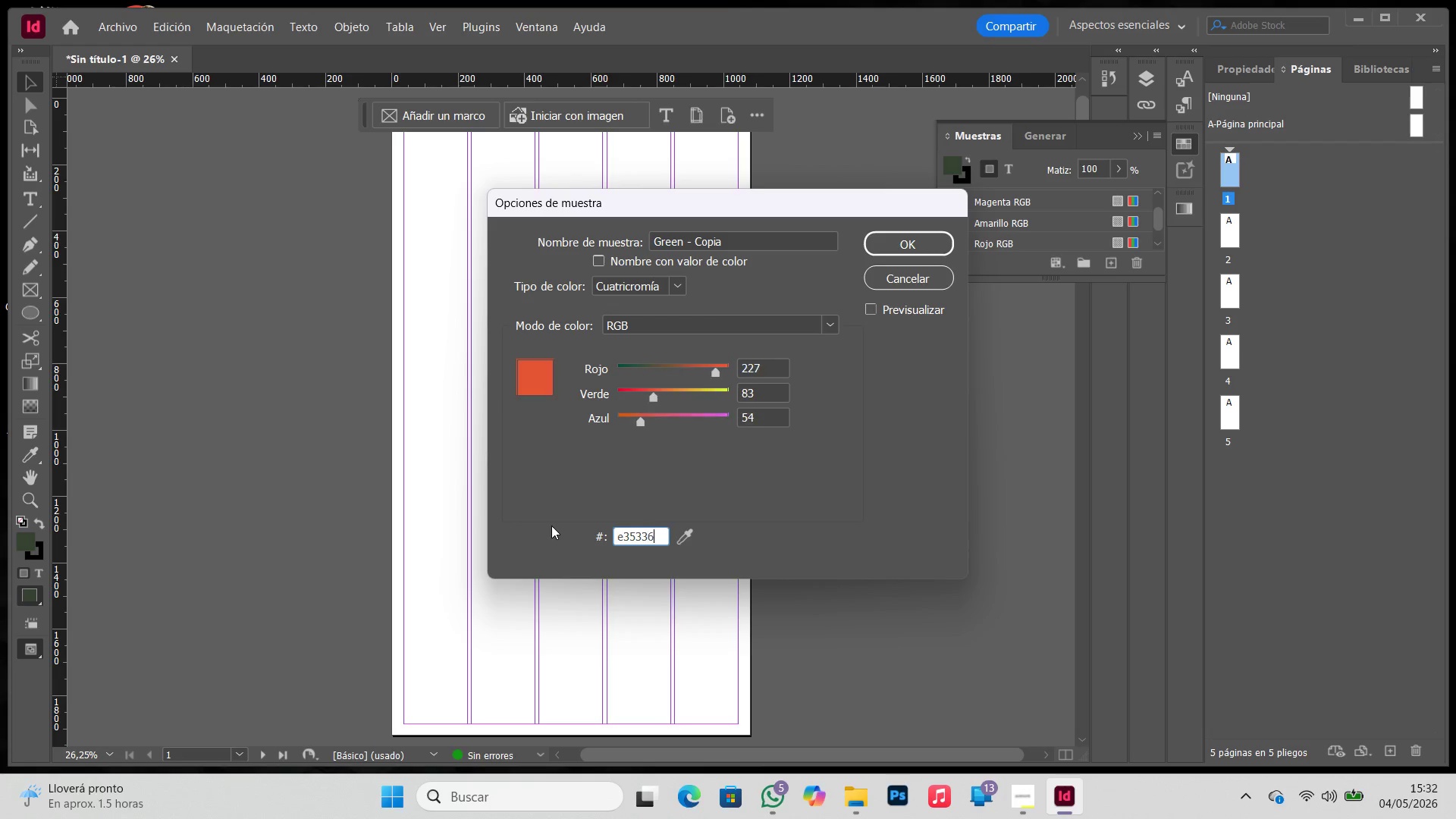 
key(Numpad6)
 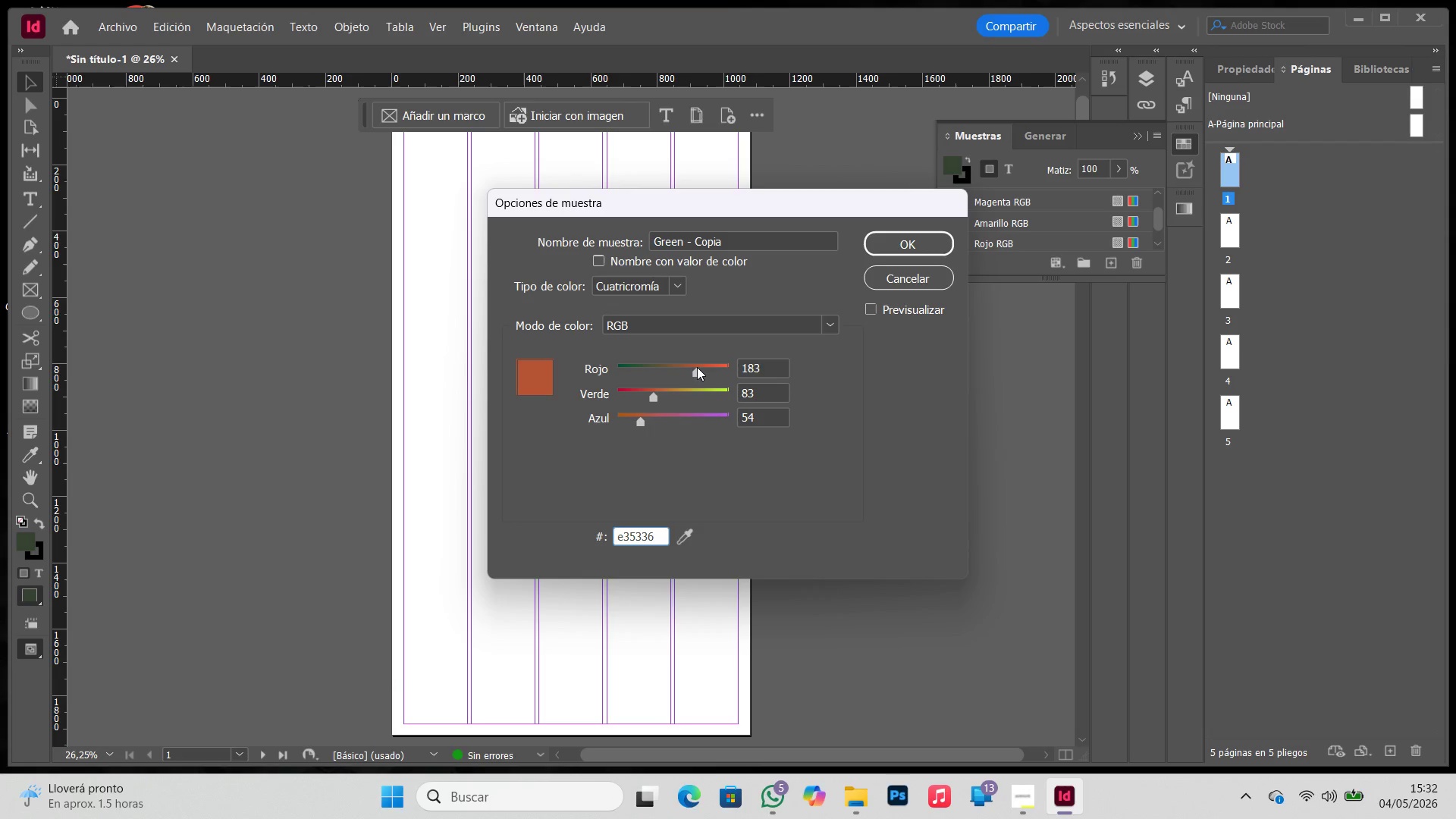 
left_click([885, 246])
 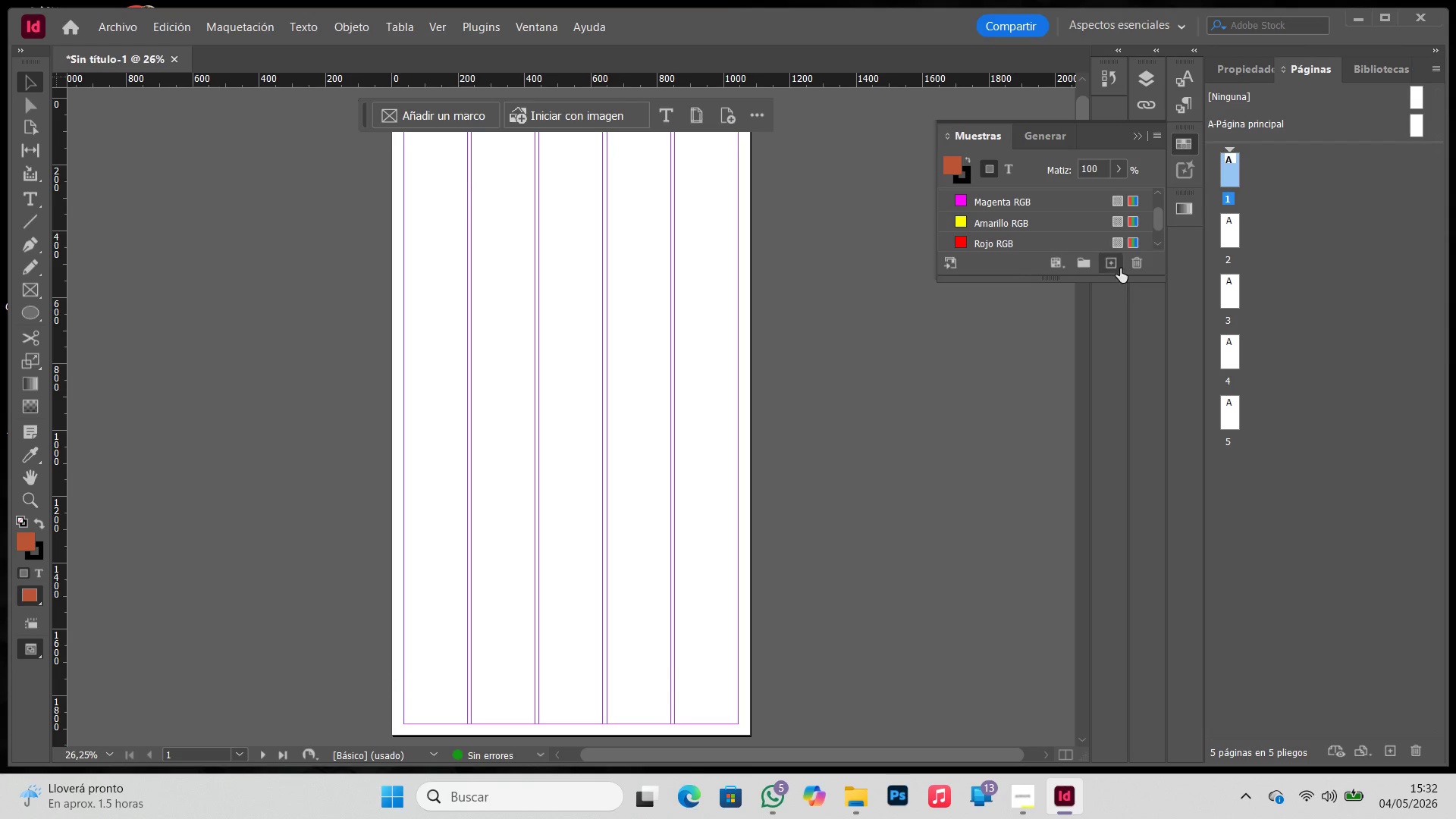 
left_click([1049, 237])
 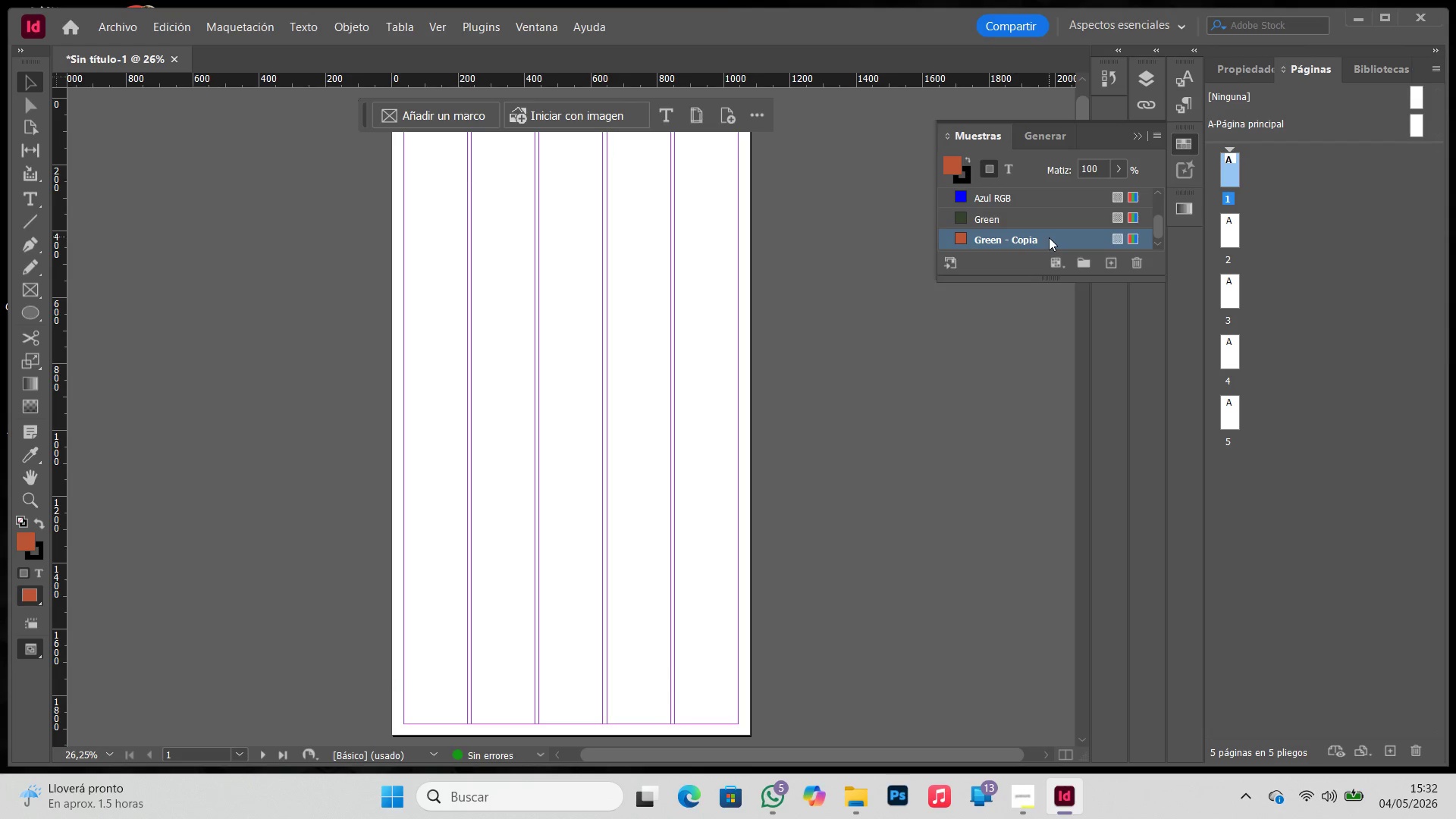 
scroll: coordinate [1087, 217], scroll_direction: down, amount: 7.0
 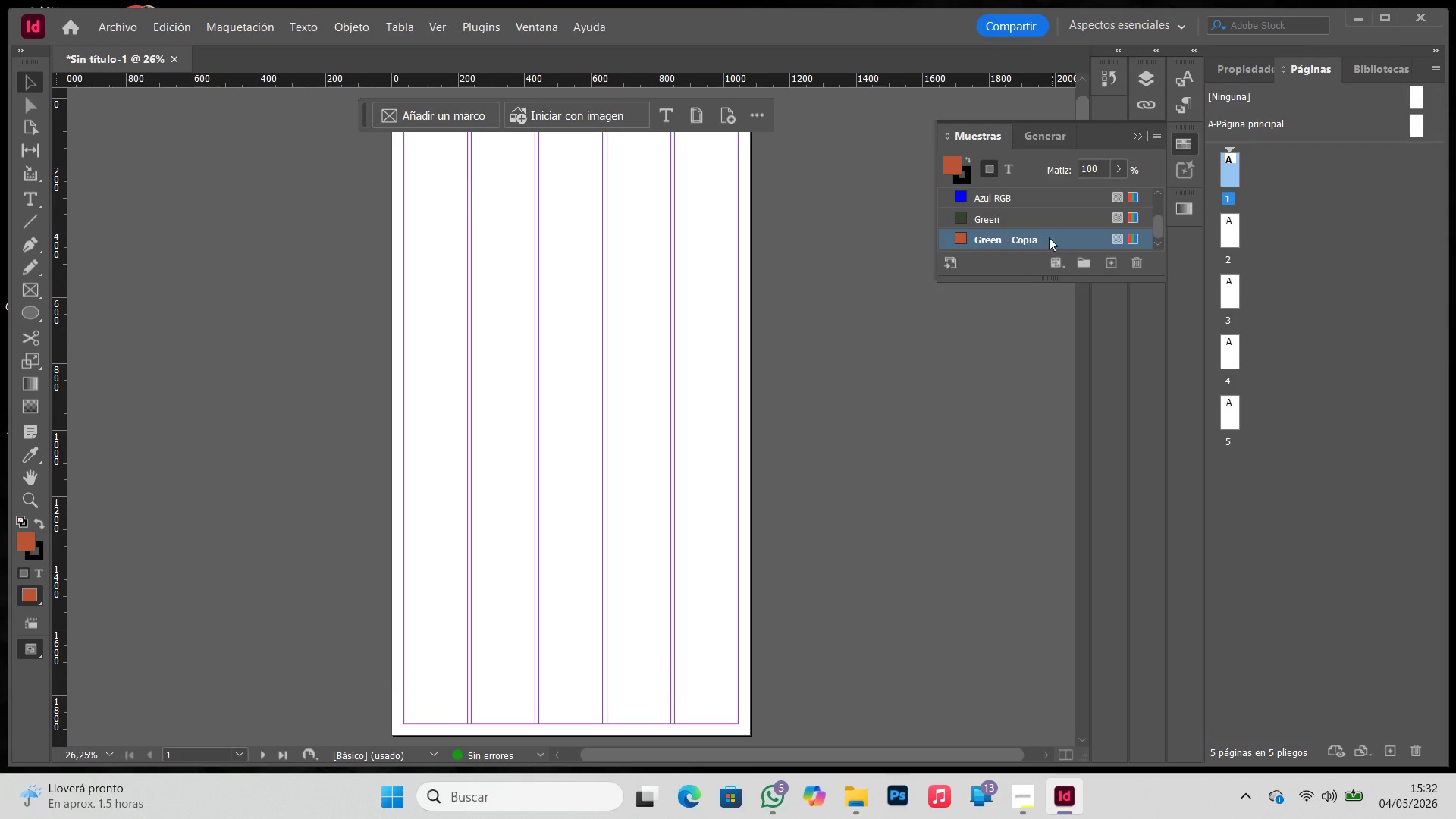 
double_click([1049, 237])
 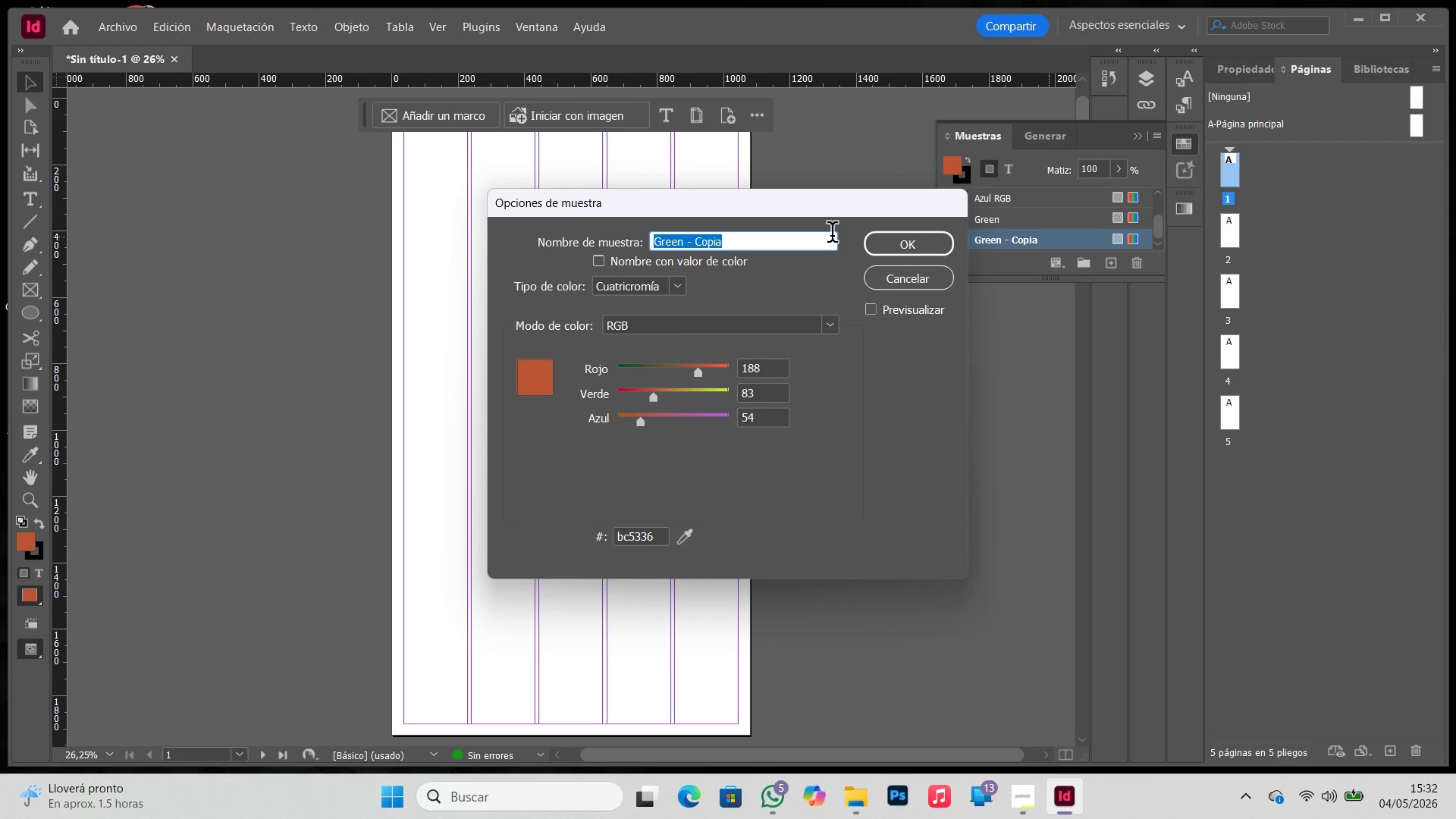 
type(Terracota)
 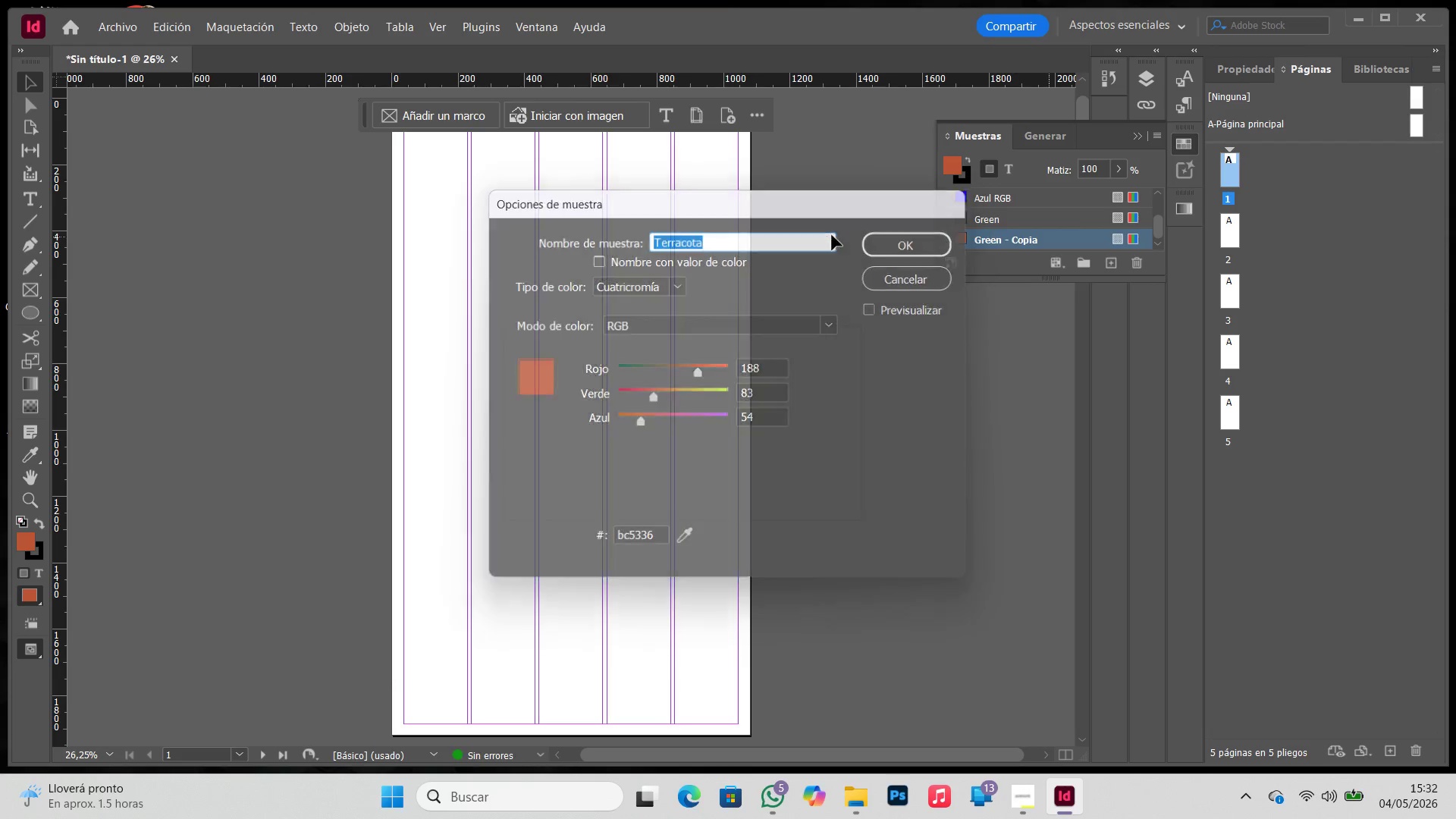 
key(Enter)
 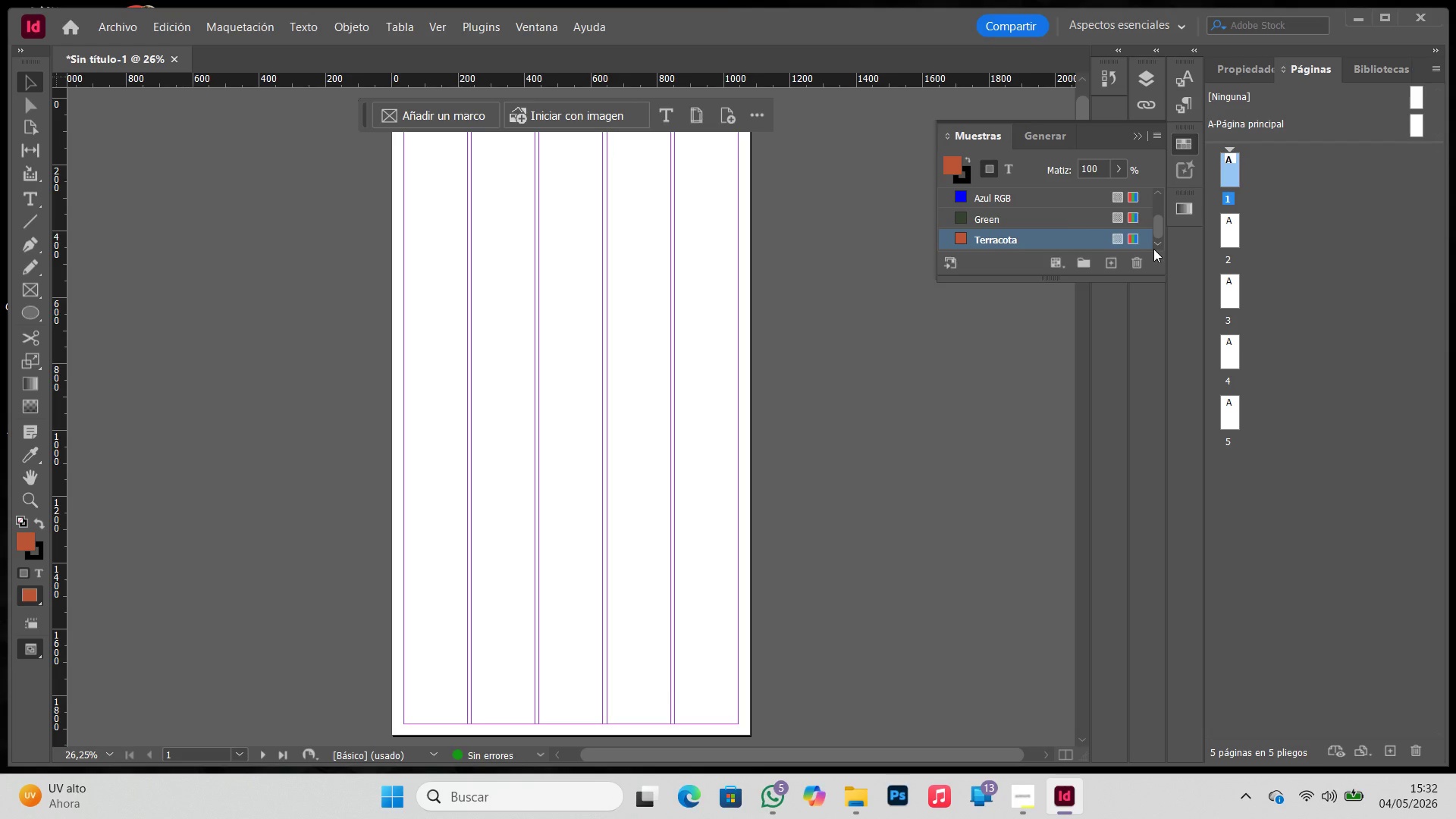 
wait(18.05)
 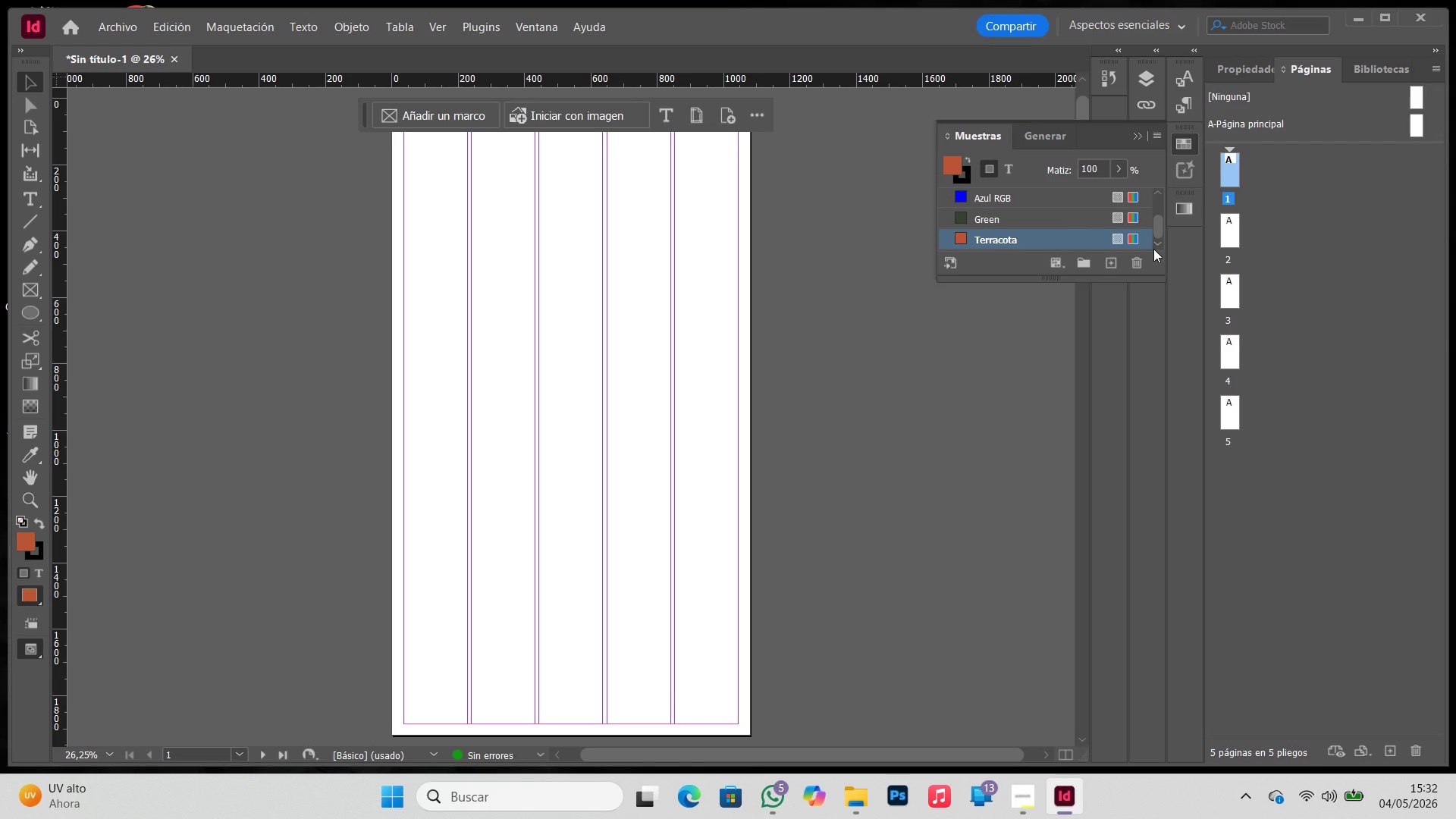 
double_click([1047, 239])
 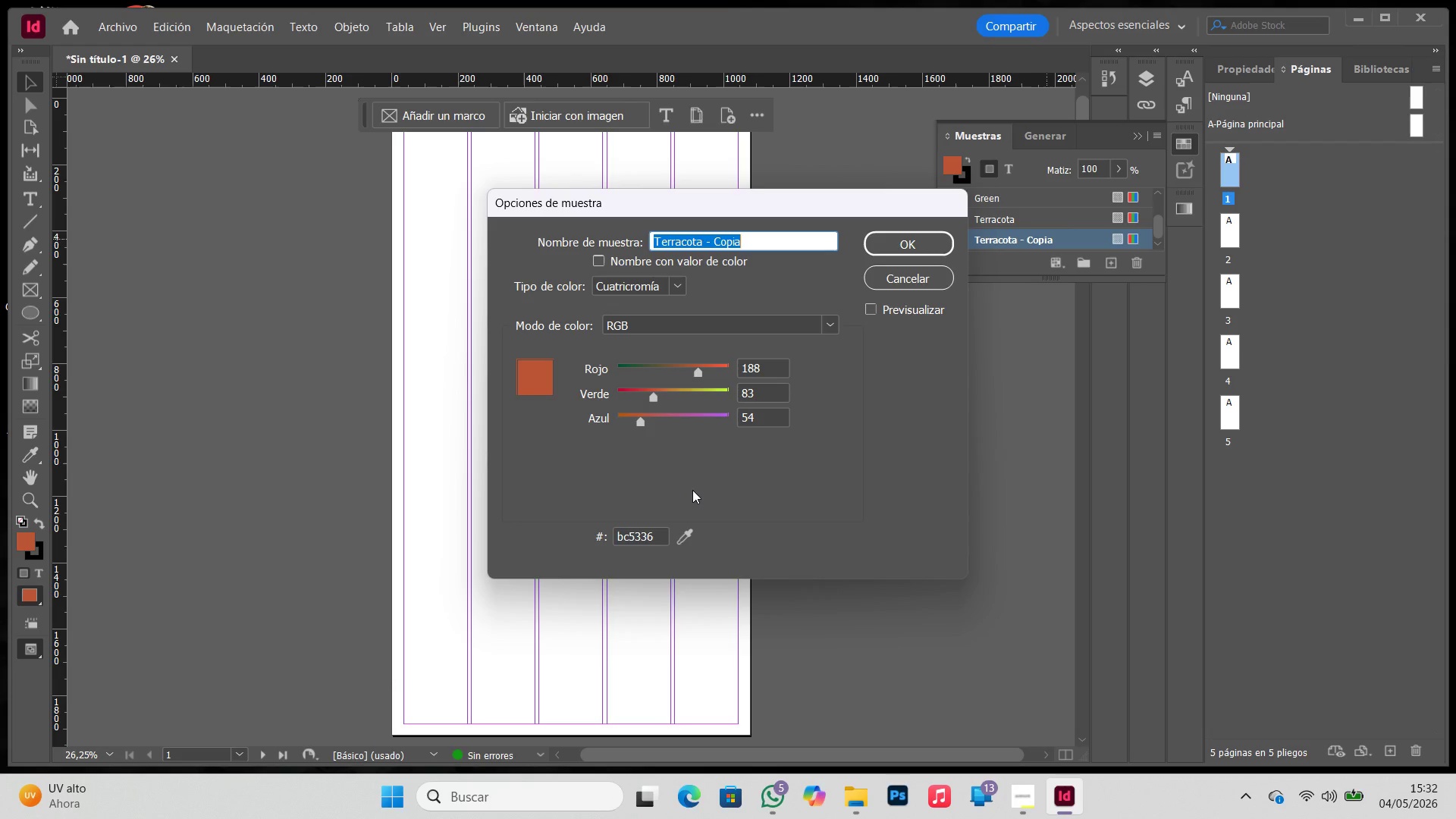 
wait(8.64)
 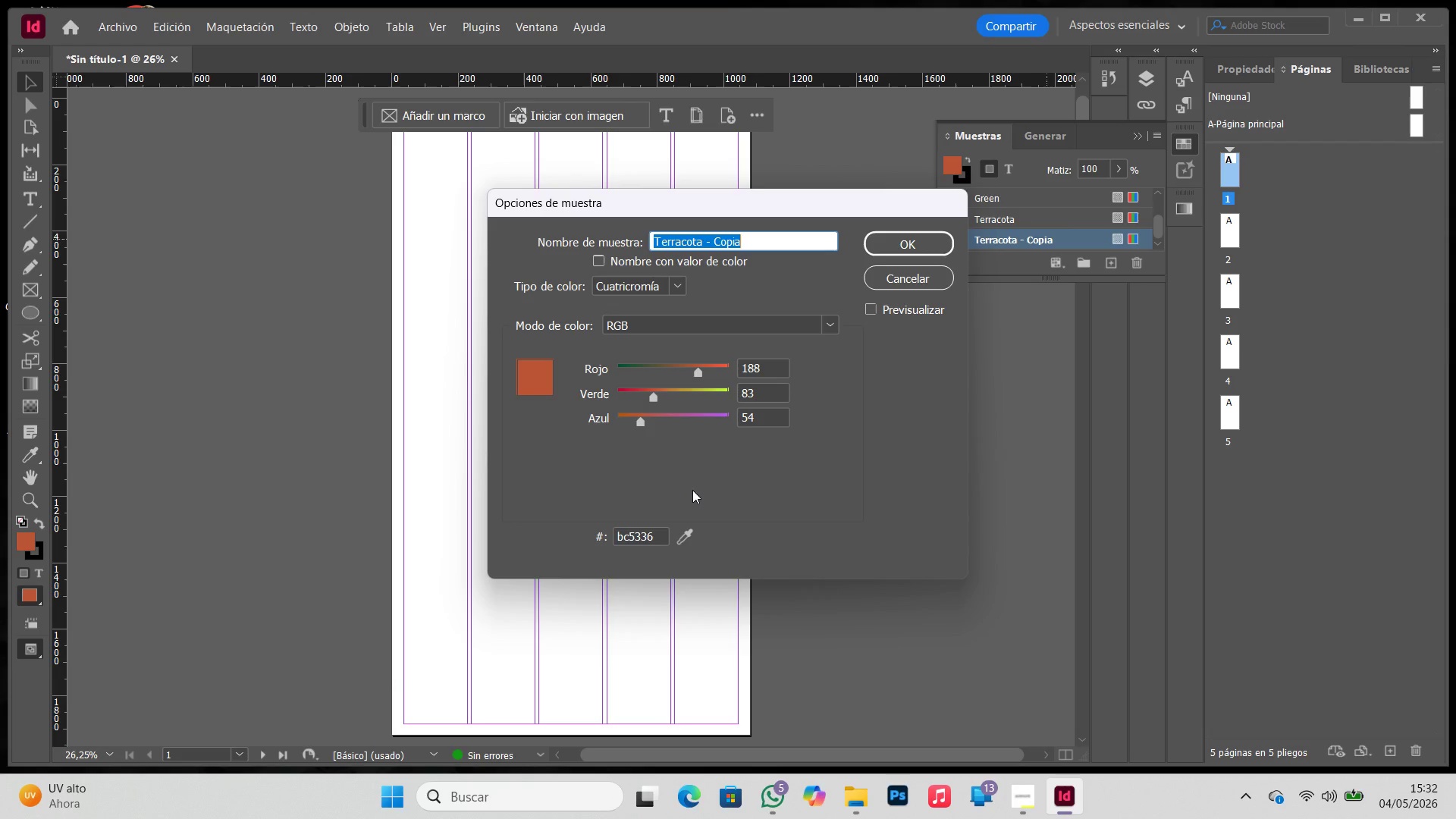 
left_click_drag(start_coordinate=[656, 533], to_coordinate=[523, 505])
 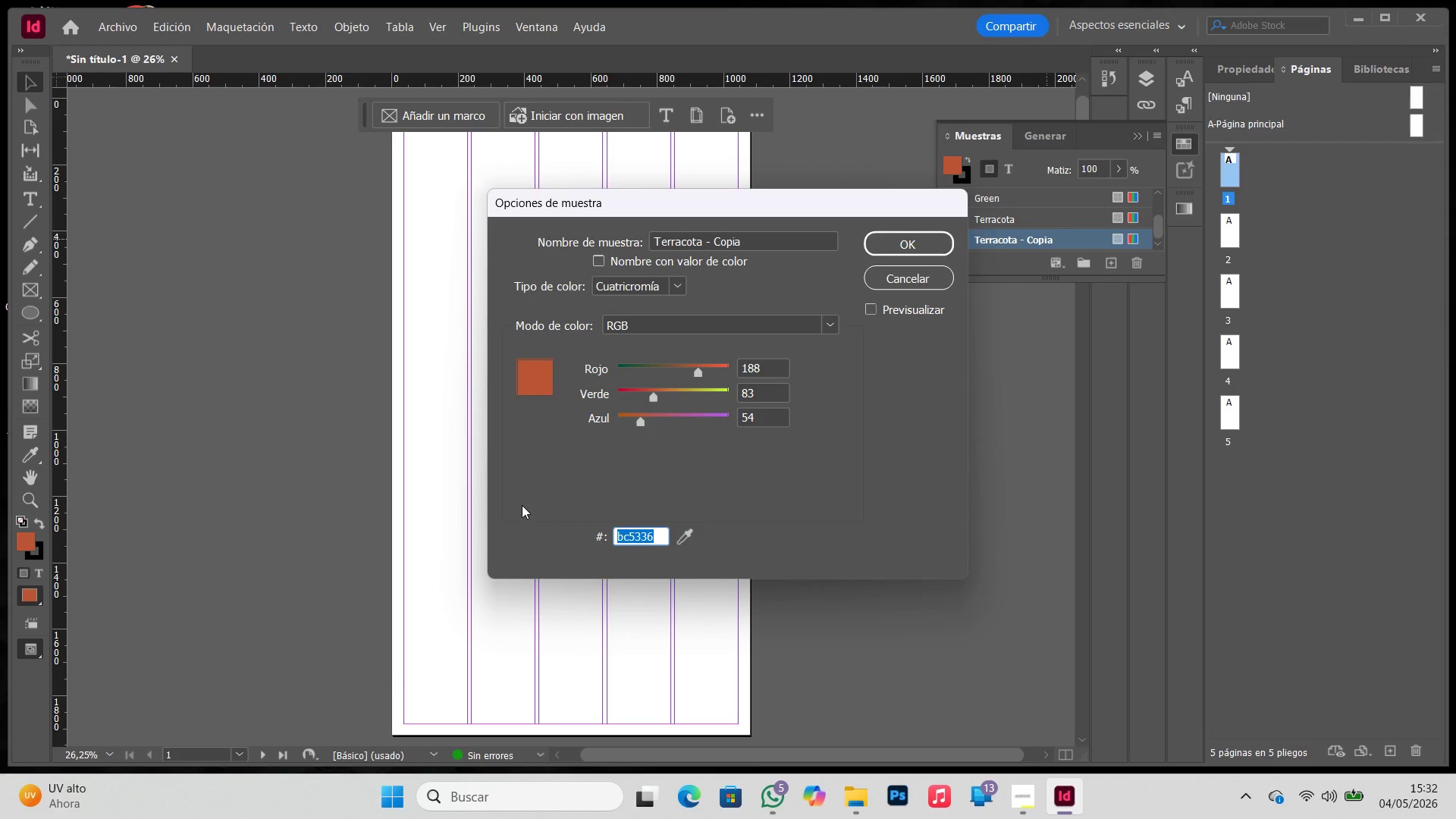 
type(f2ebe2)
 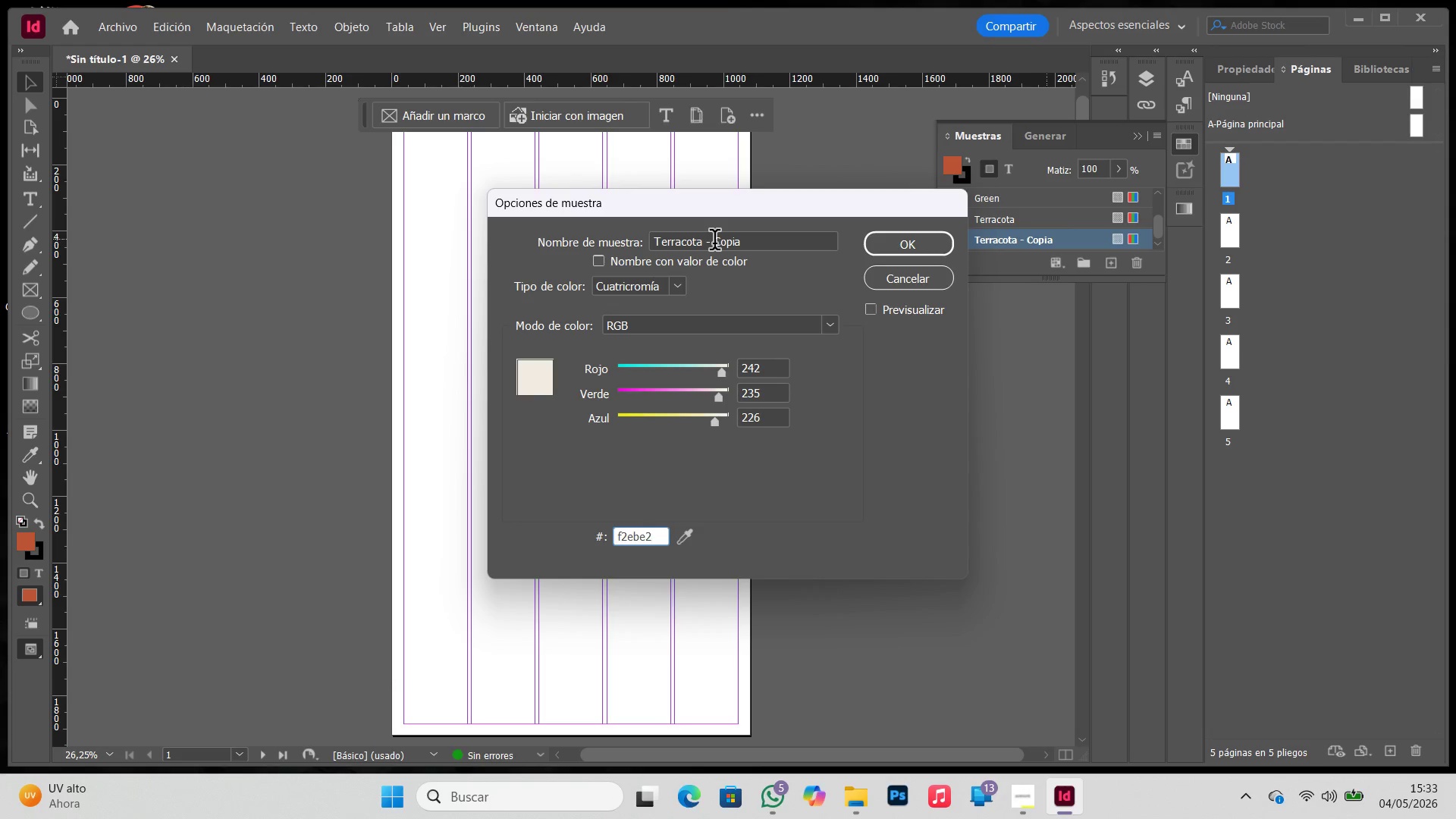 
left_click_drag(start_coordinate=[740, 243], to_coordinate=[513, 237])
 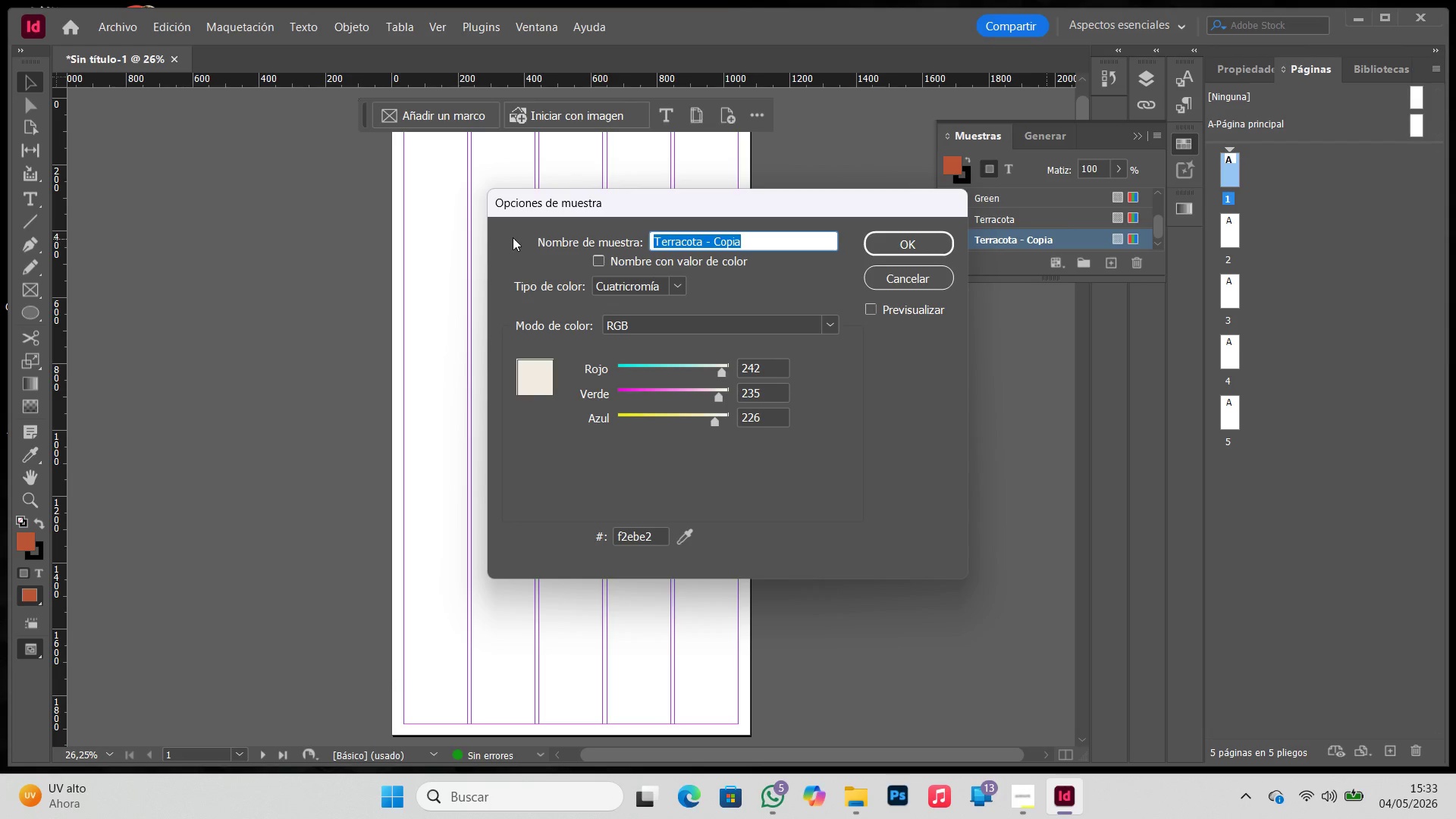 
type(Beige)
 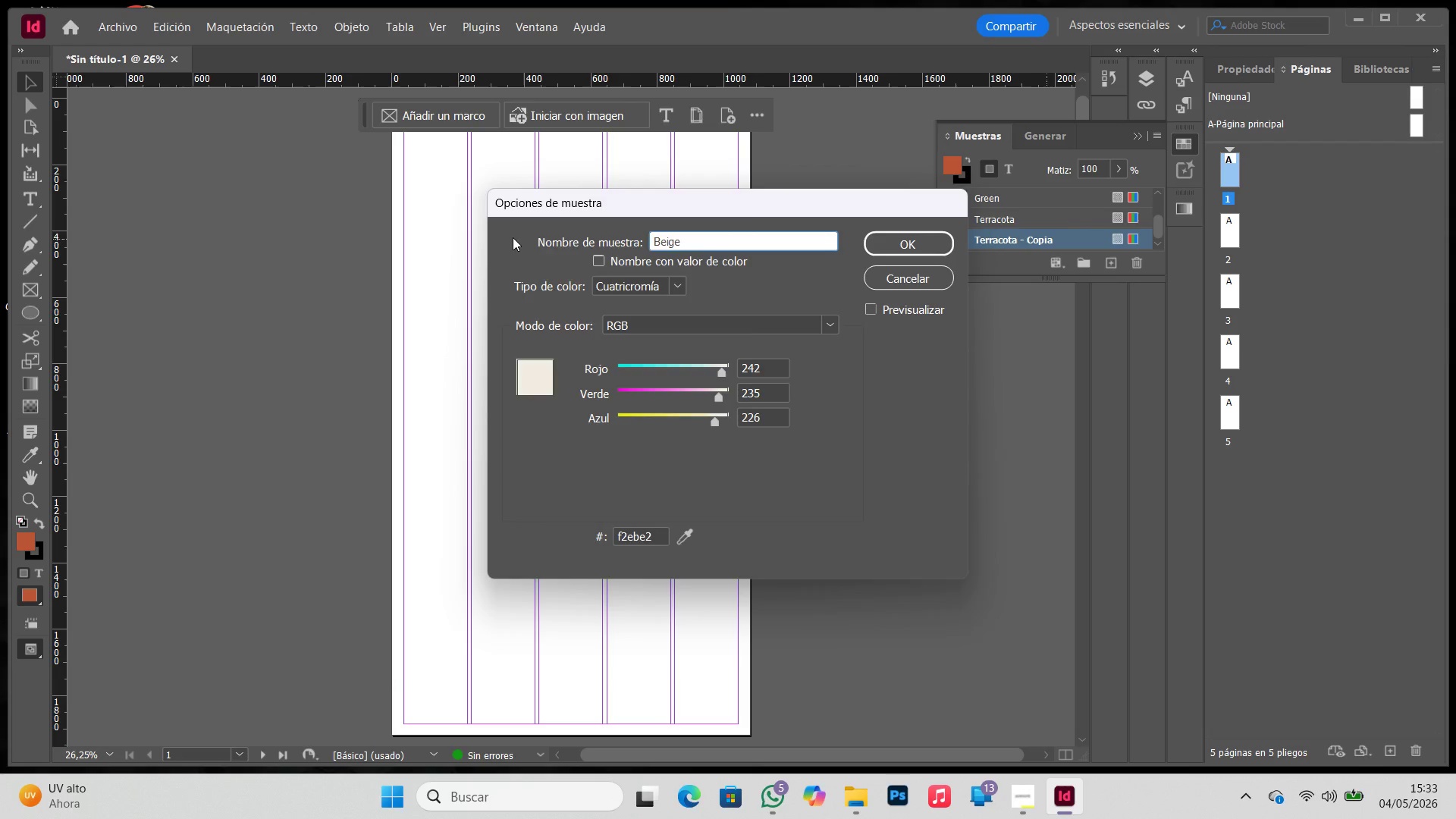 
key(Enter)
 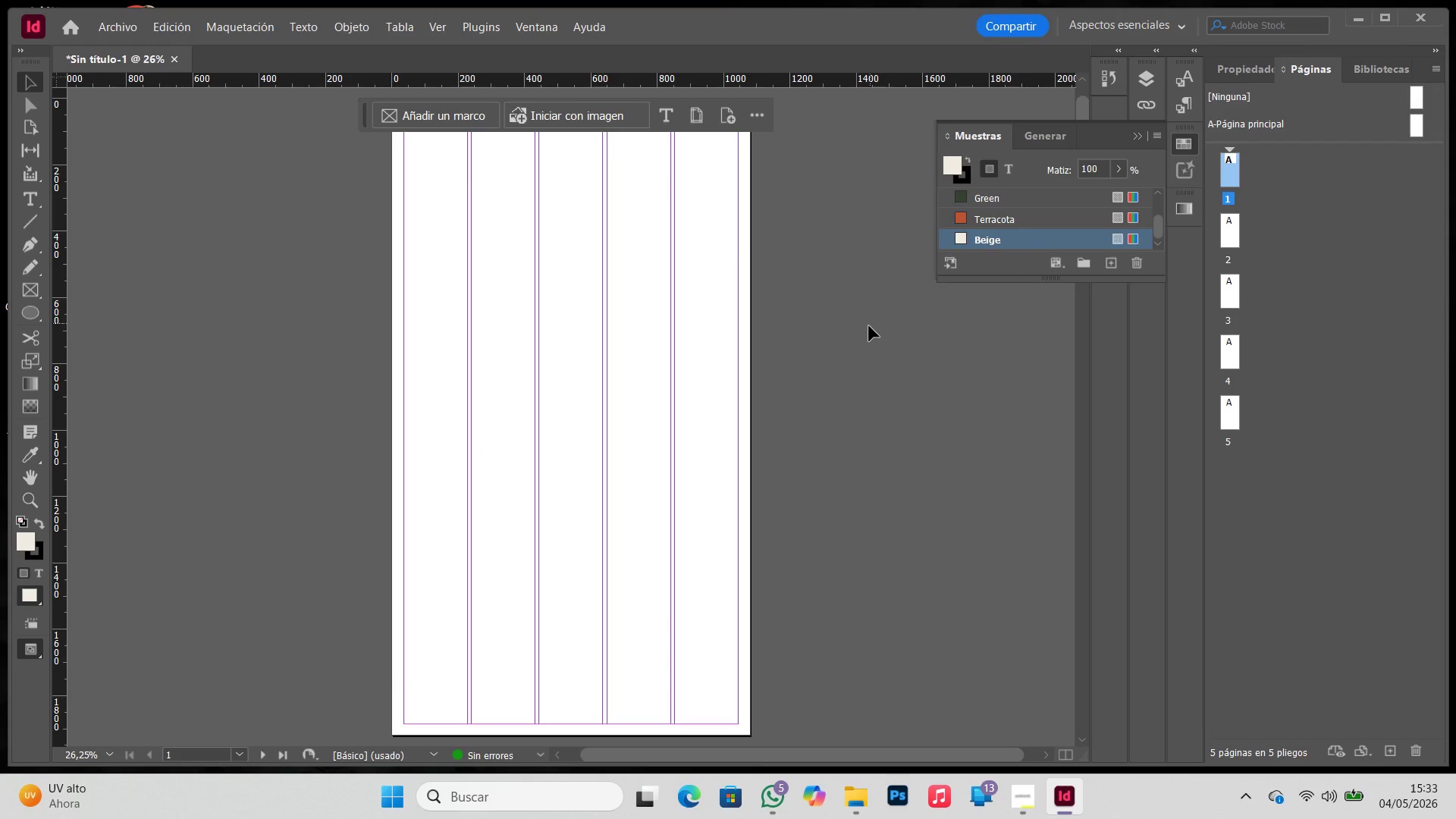 
left_click([867, 328])
 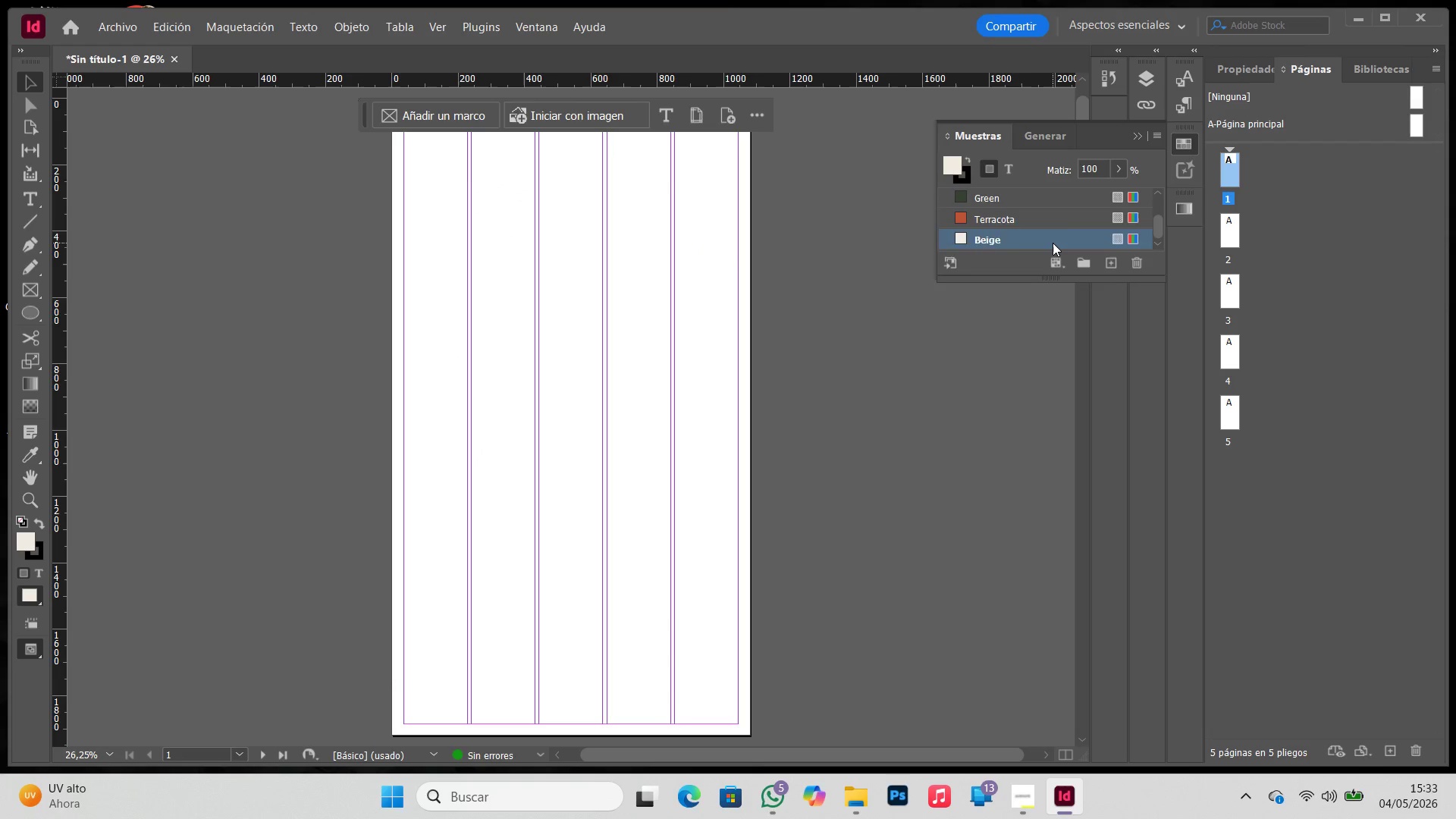 
scroll: coordinate [1053, 243], scroll_direction: none, amount: 0.0
 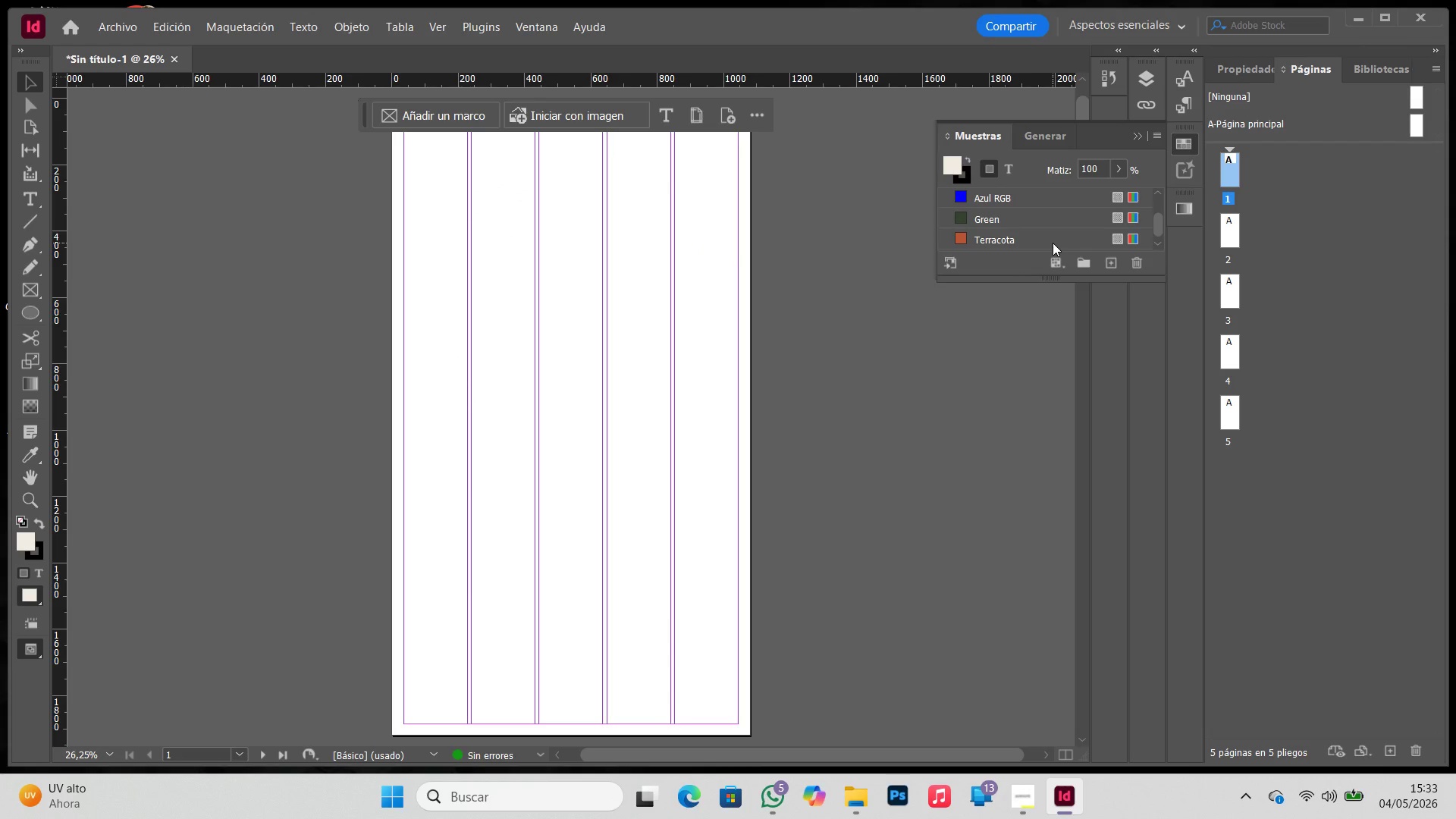 
scroll: coordinate [1053, 243], scroll_direction: down, amount: 1.0
 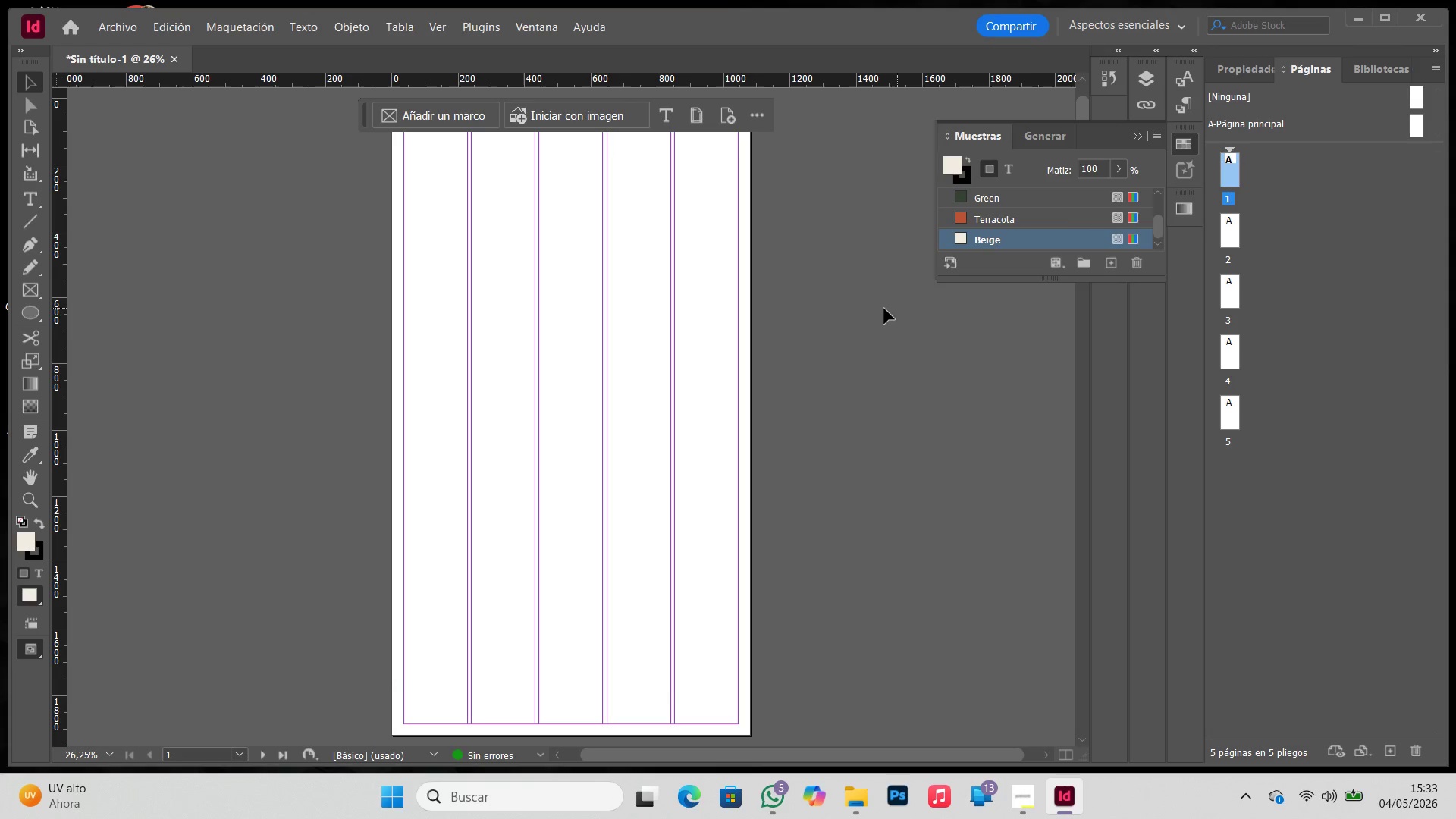 
left_click([876, 309])
 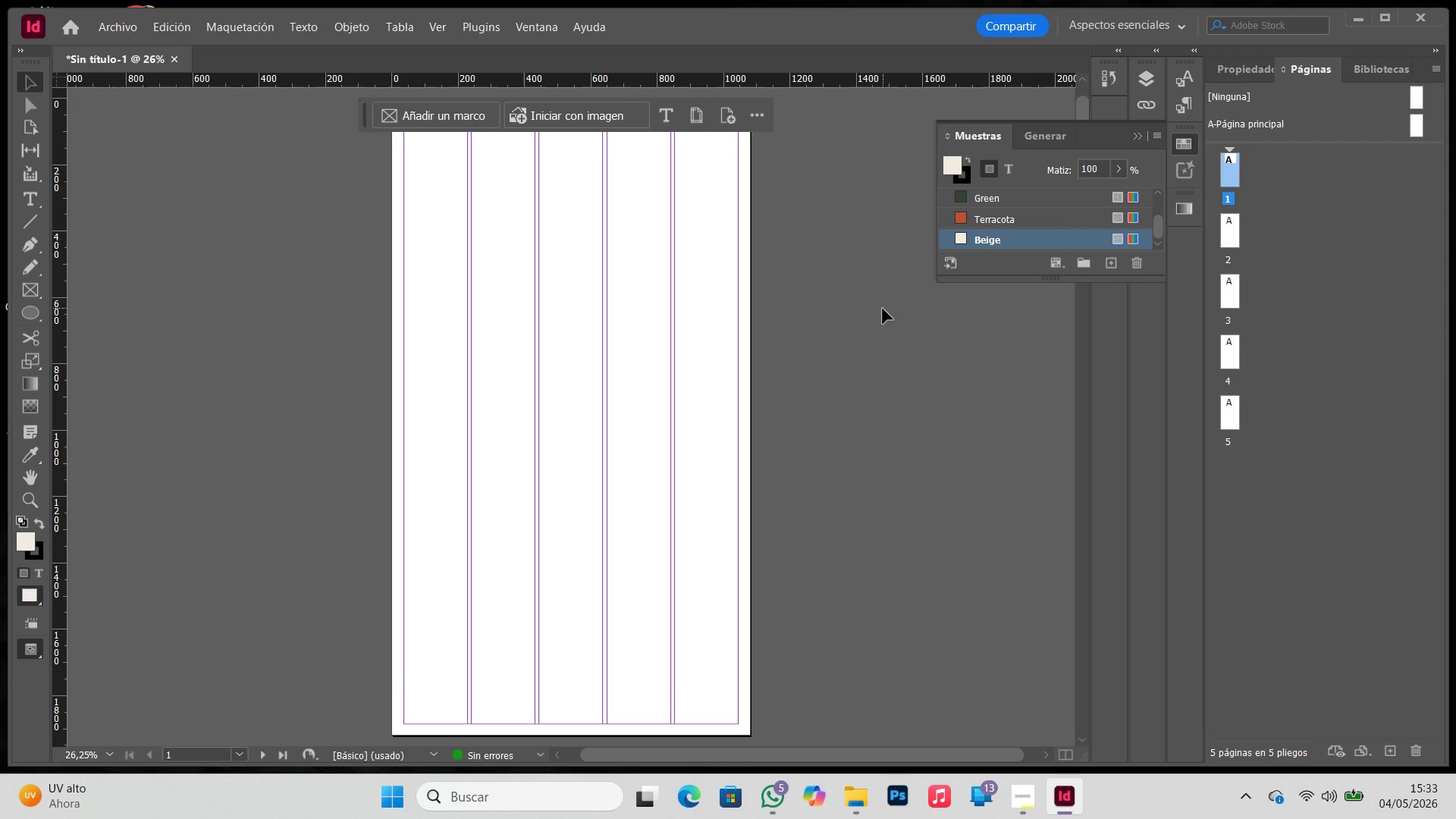 
double_click([1371, 124])
 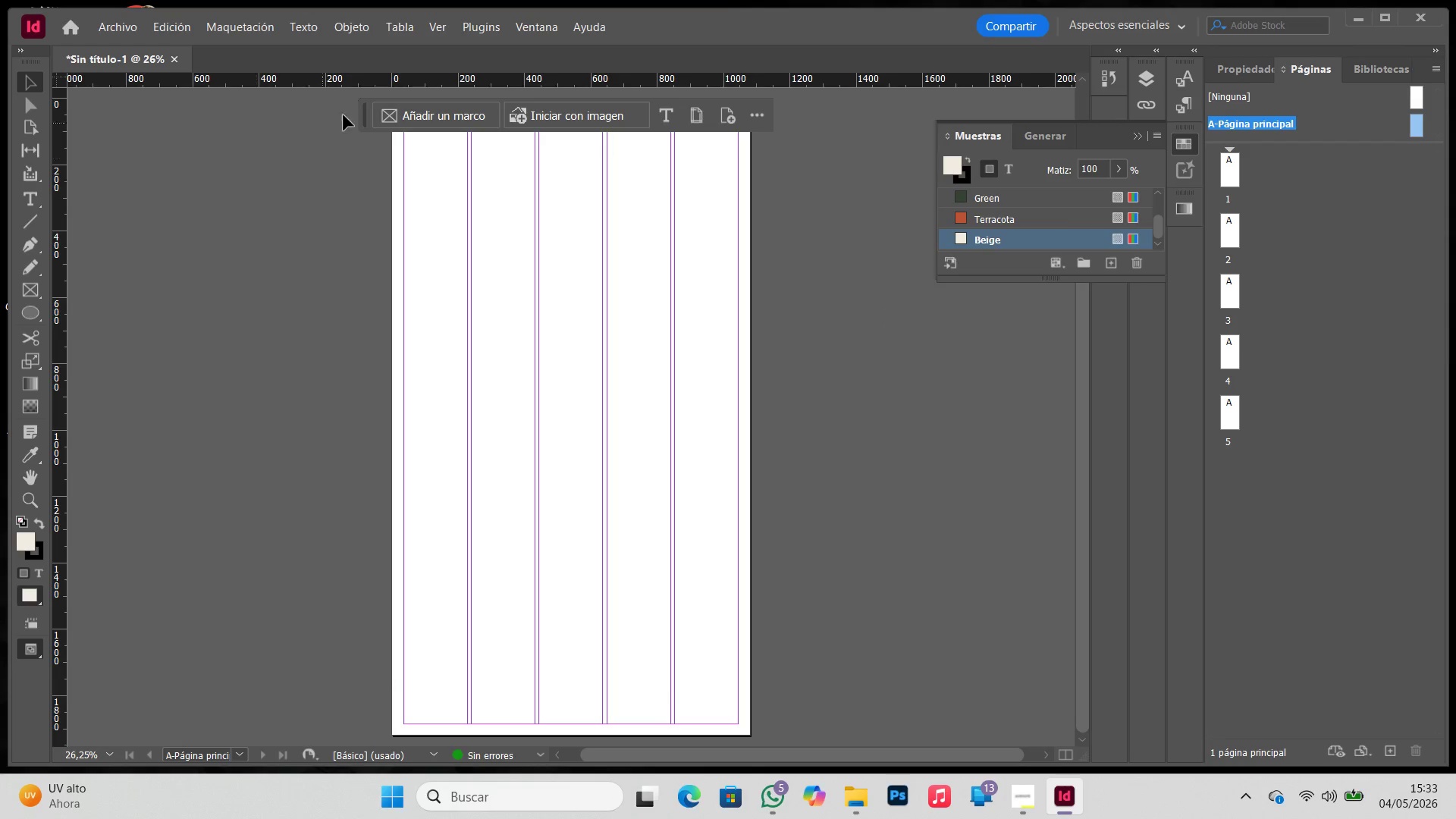 
left_click_drag(start_coordinate=[366, 110], to_coordinate=[394, 115])
 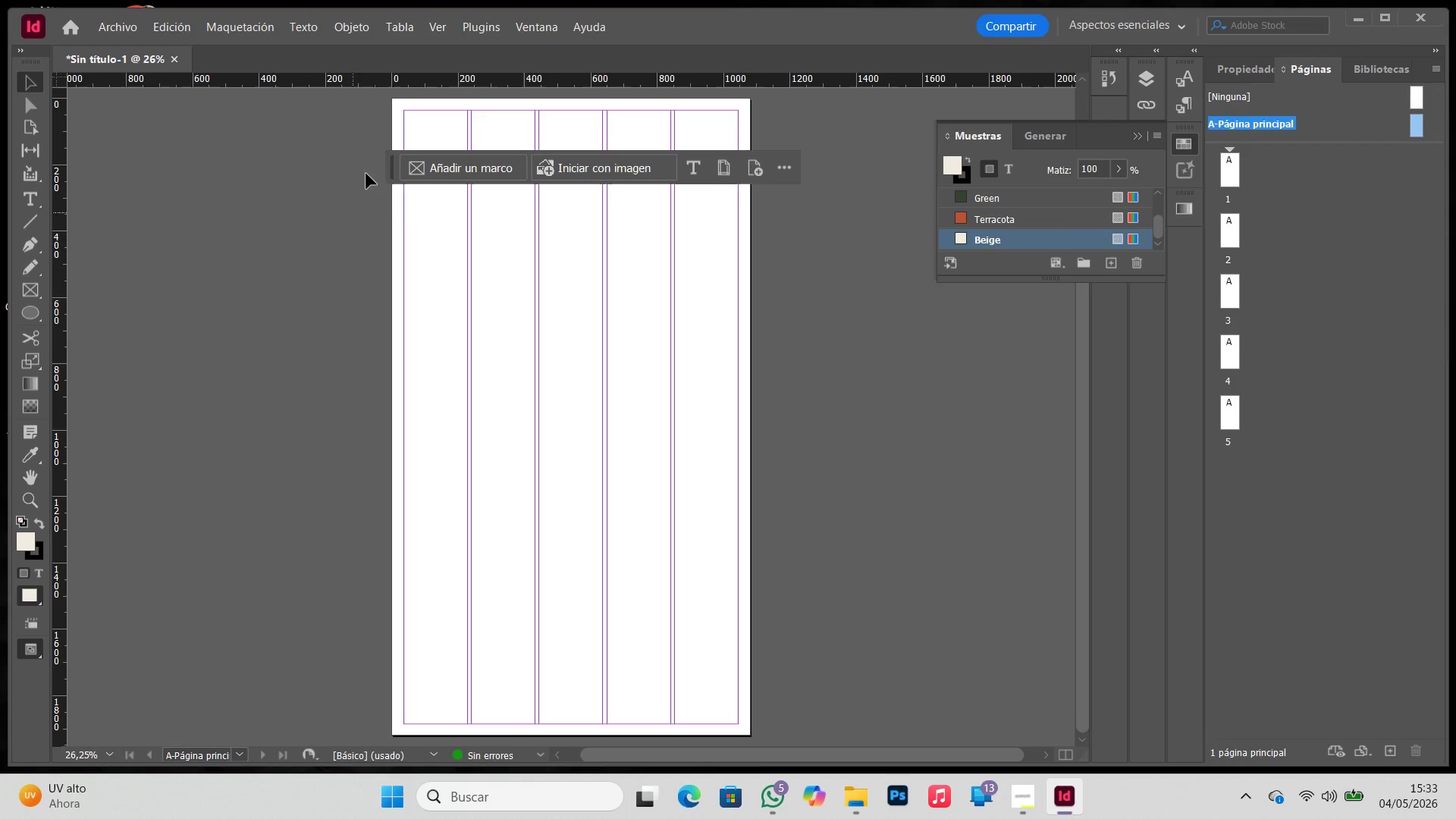 
left_click_drag(start_coordinate=[392, 173], to_coordinate=[798, 354])
 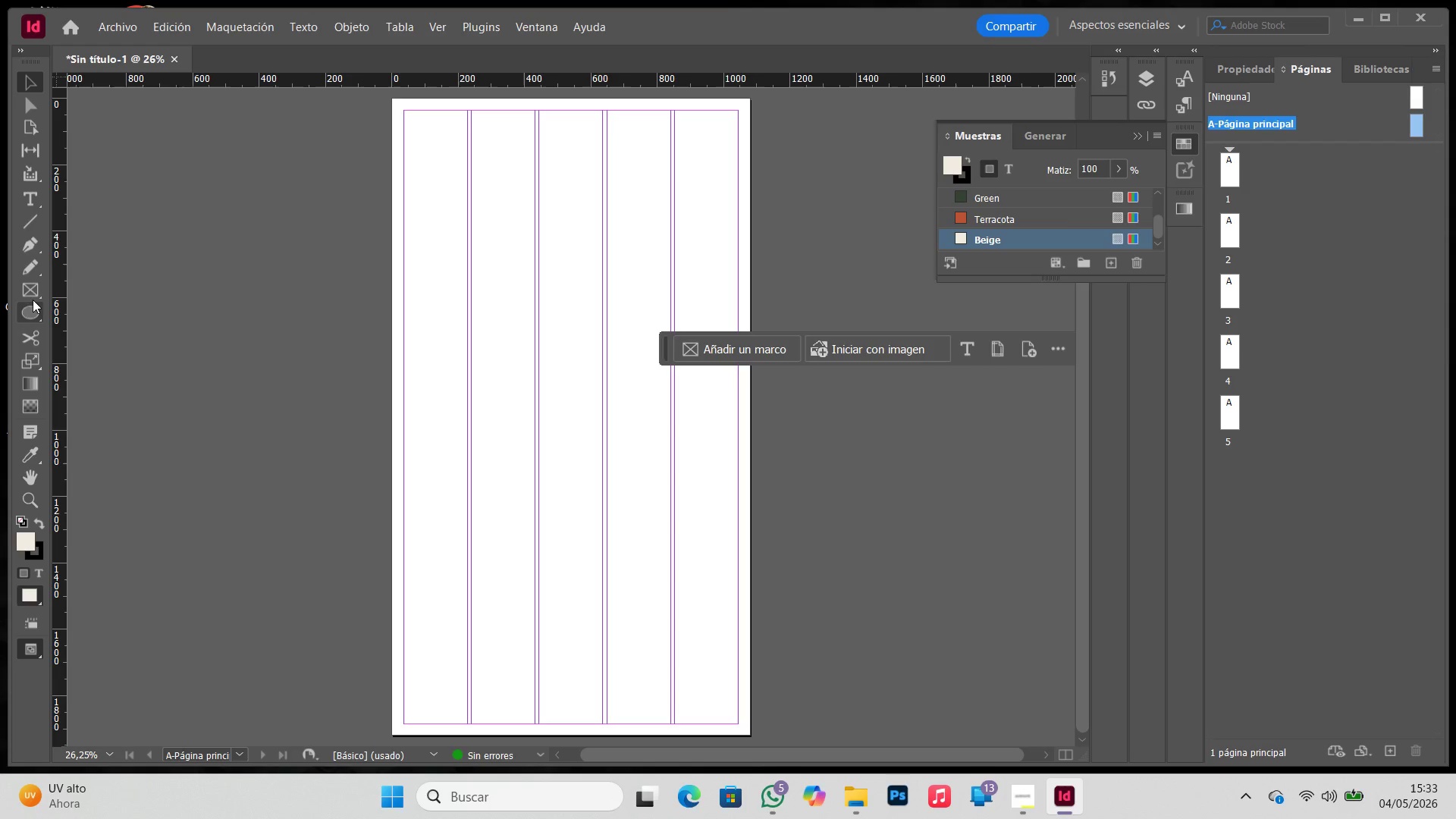 
right_click([32, 310])
 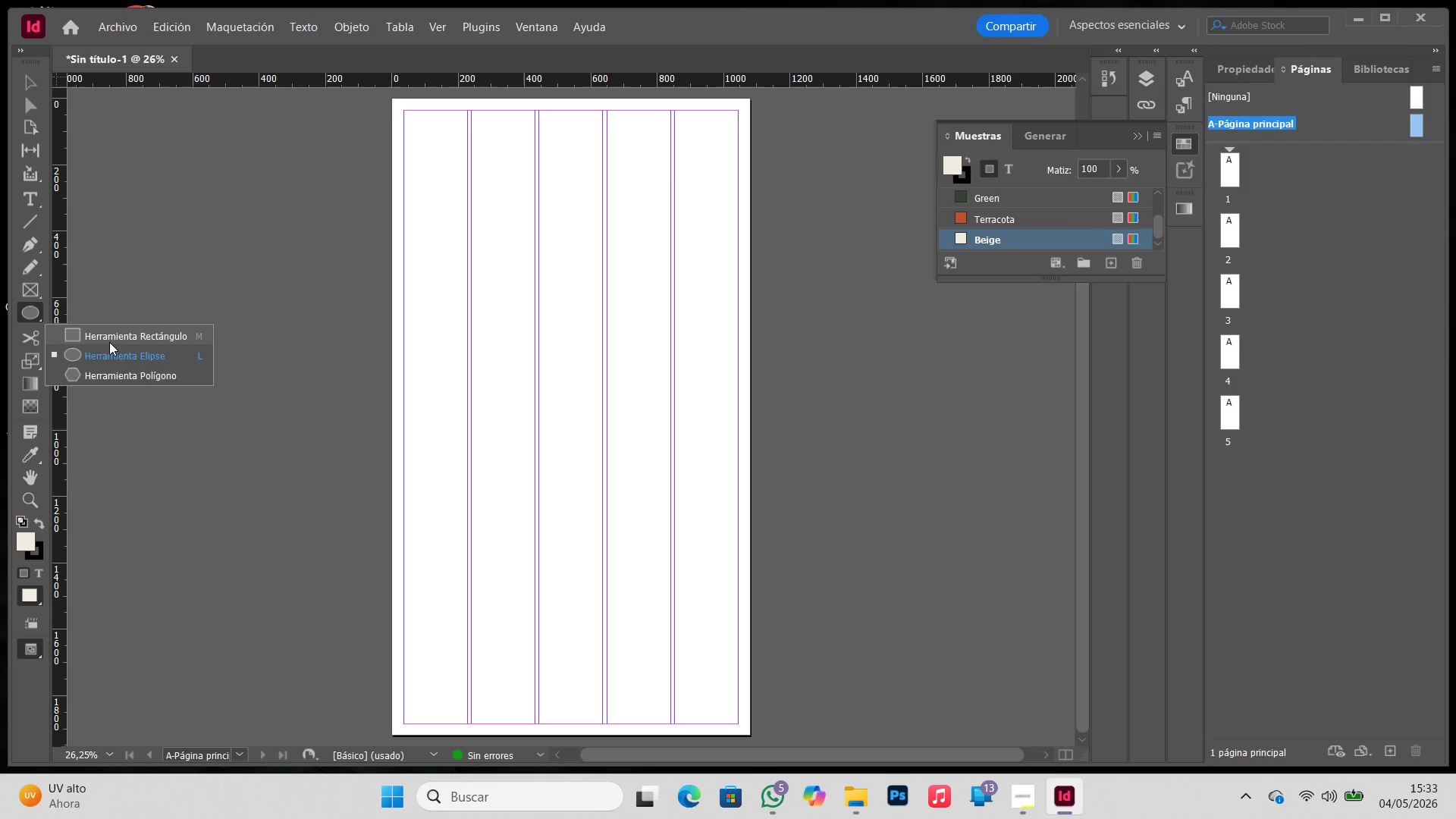 
left_click([109, 340])
 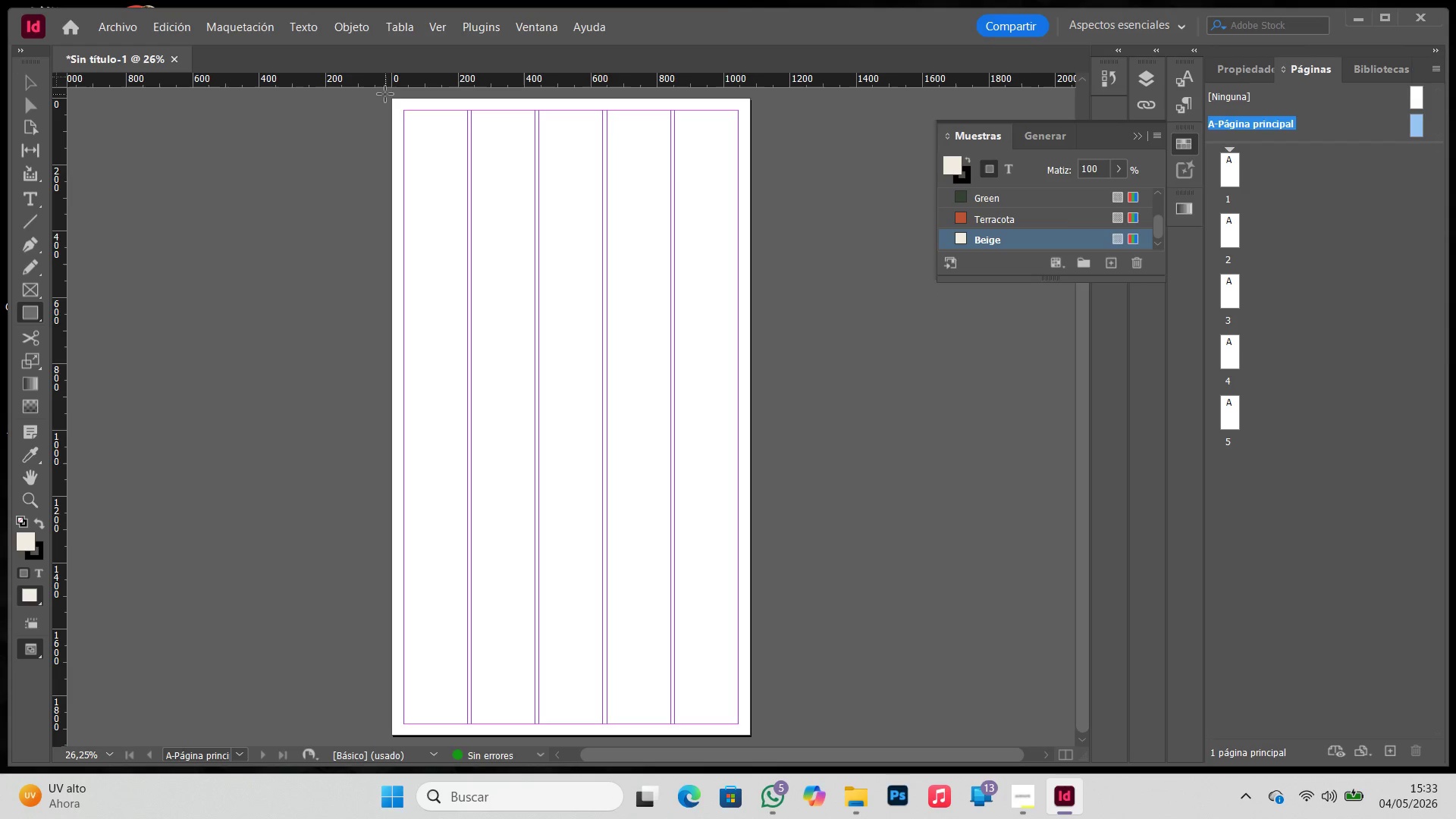 
left_click_drag(start_coordinate=[387, 92], to_coordinate=[757, 741])
 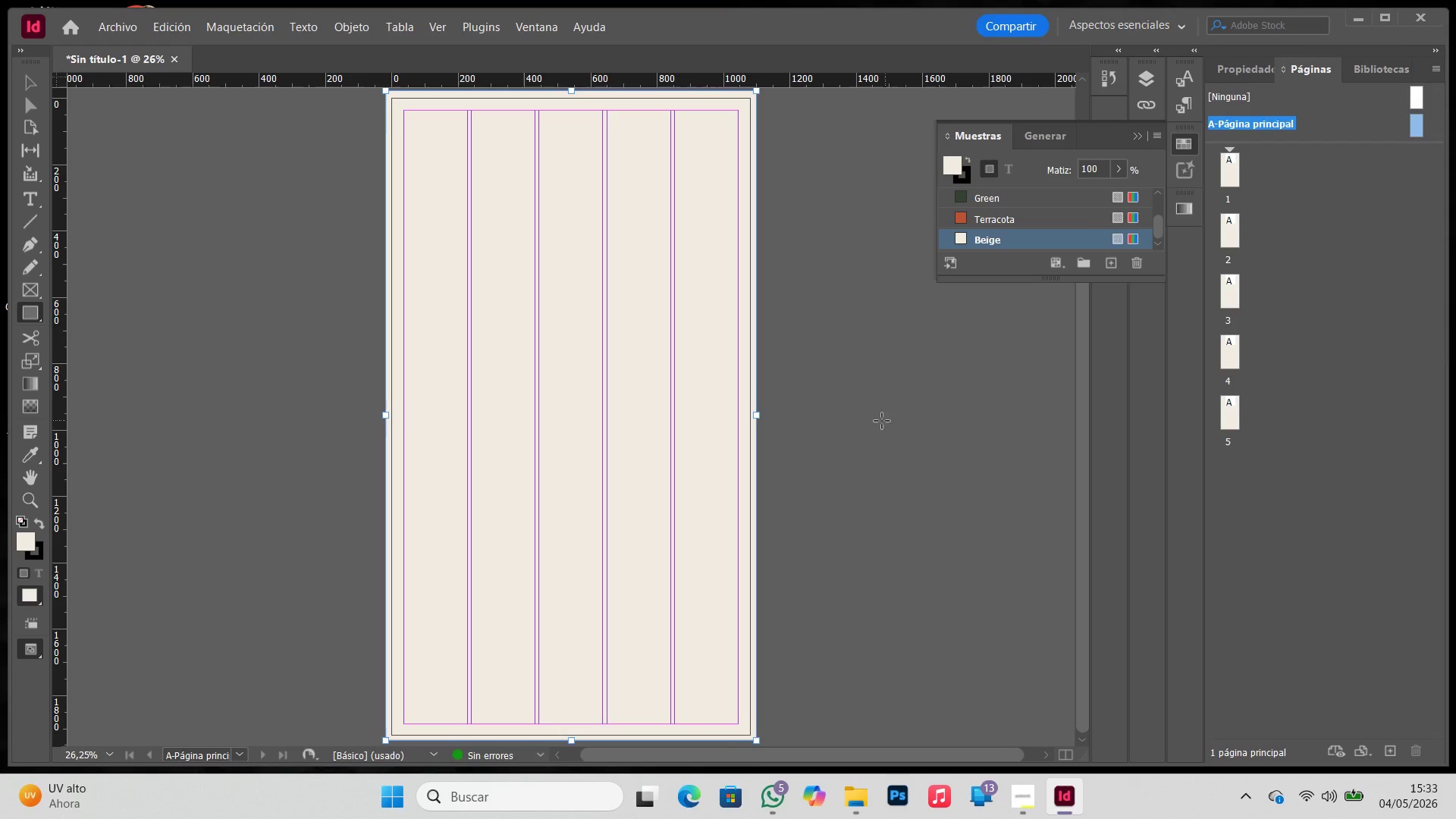 
key(V)
 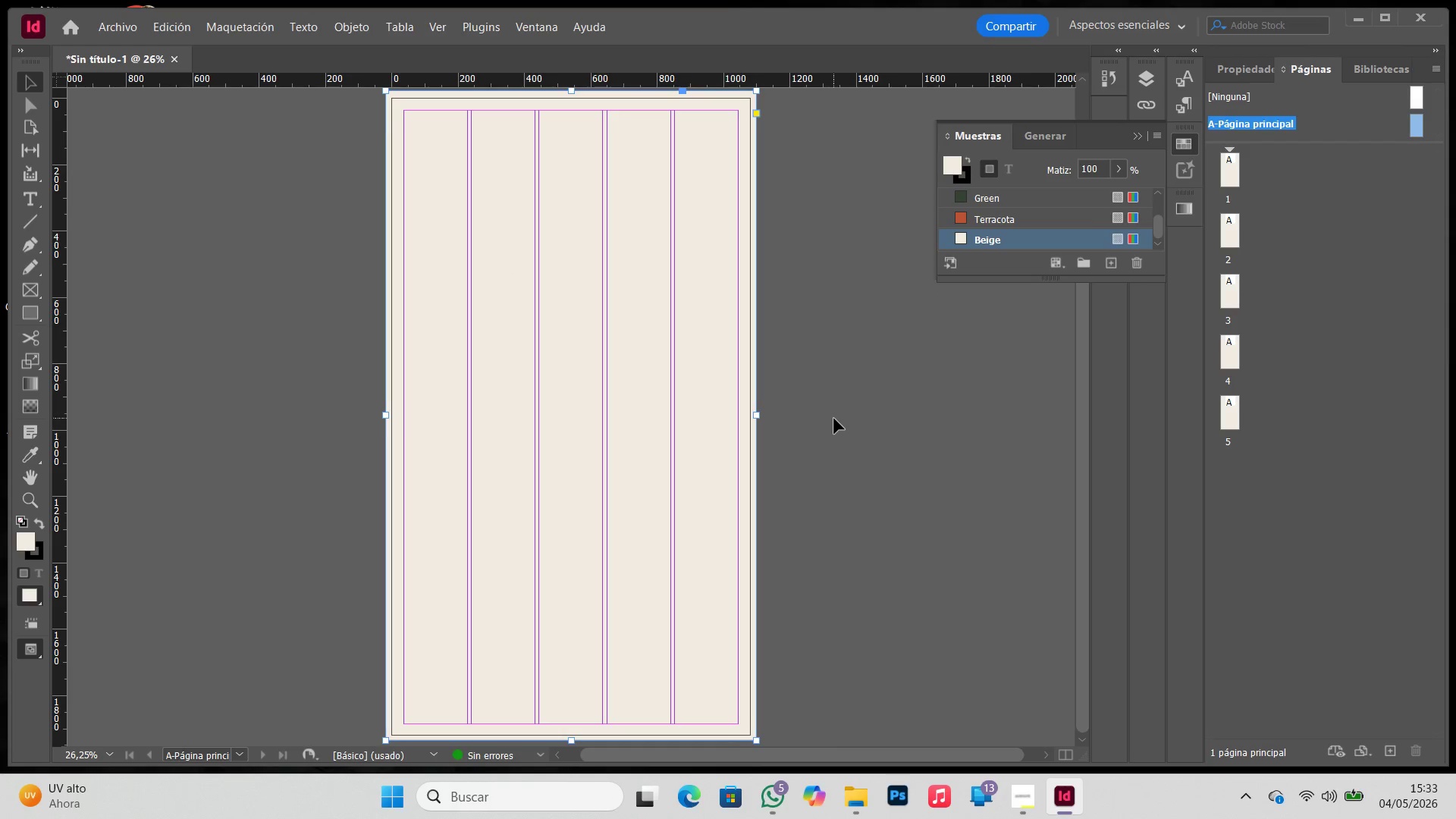 
left_click([834, 419])
 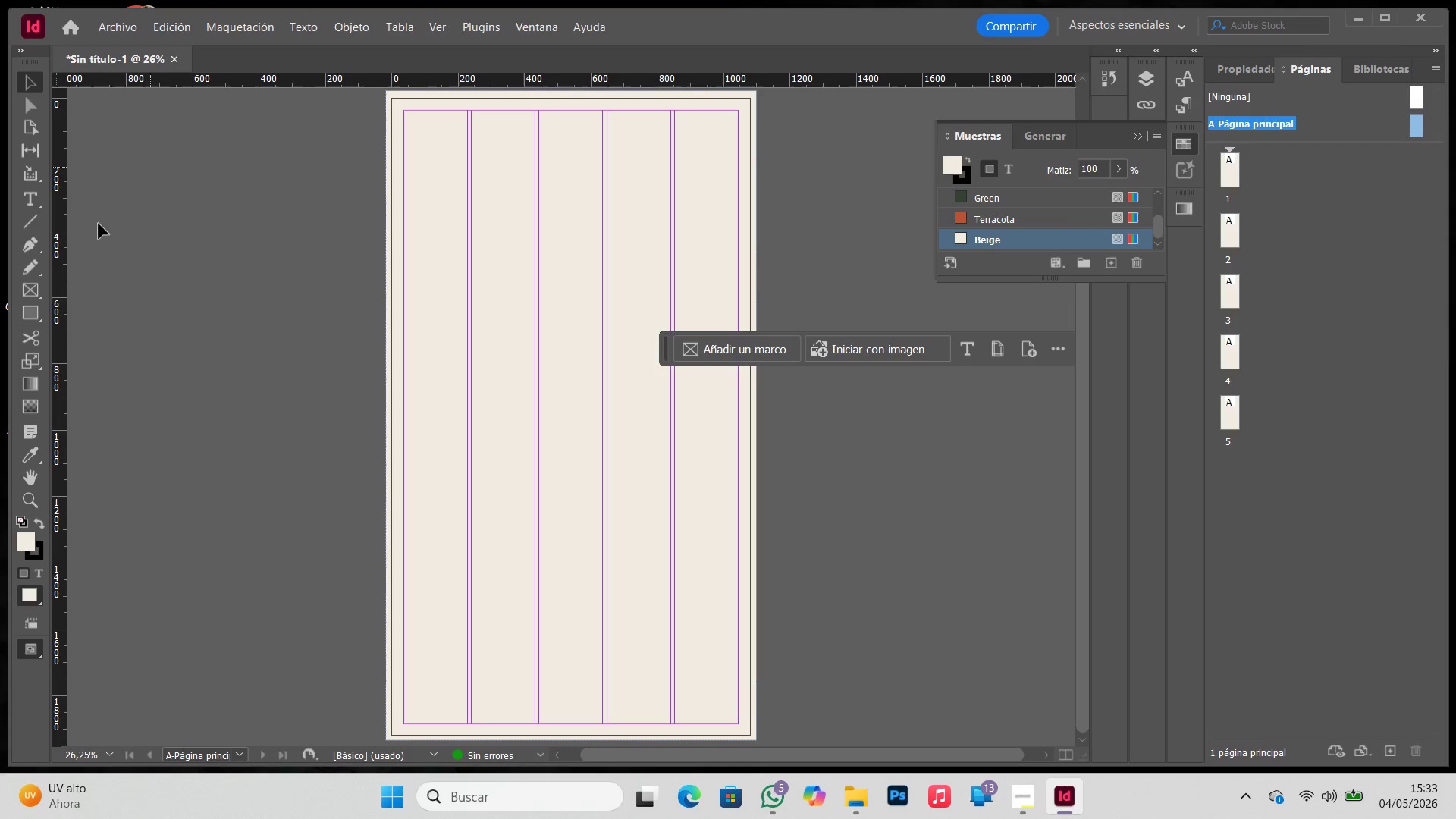 
double_click([497, 193])
 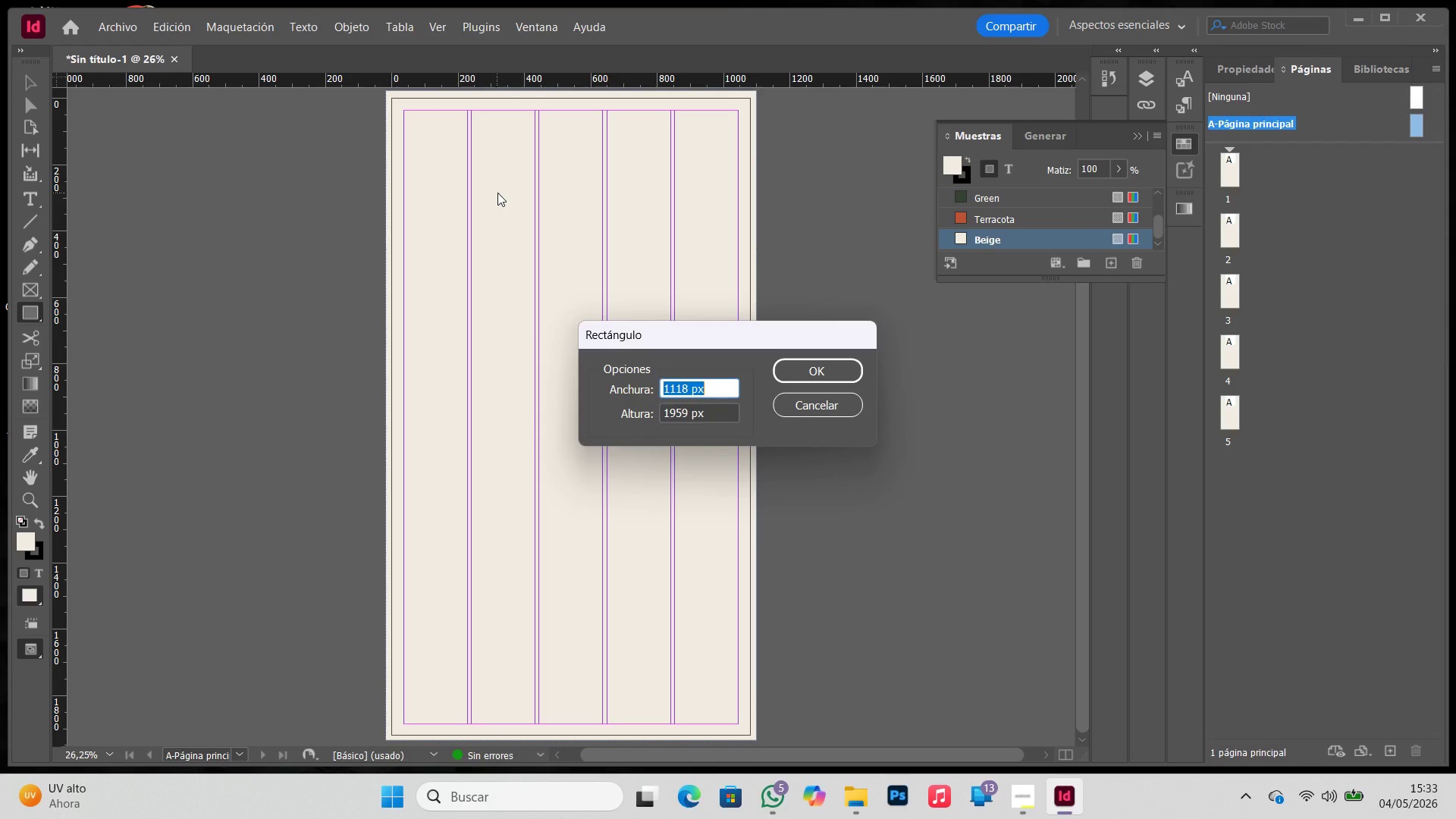 
key(Numpad2)
 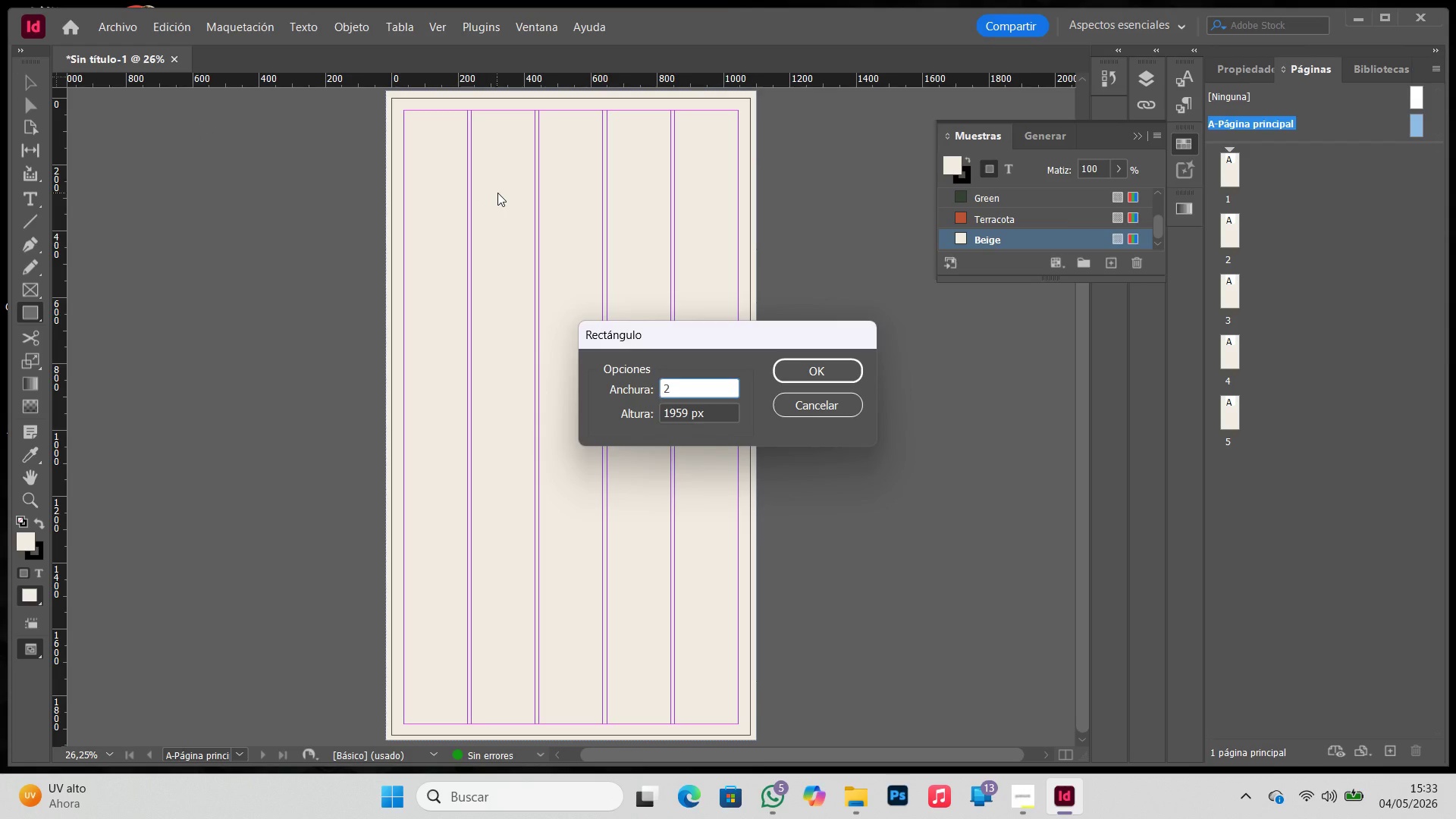 
key(Numpad5)
 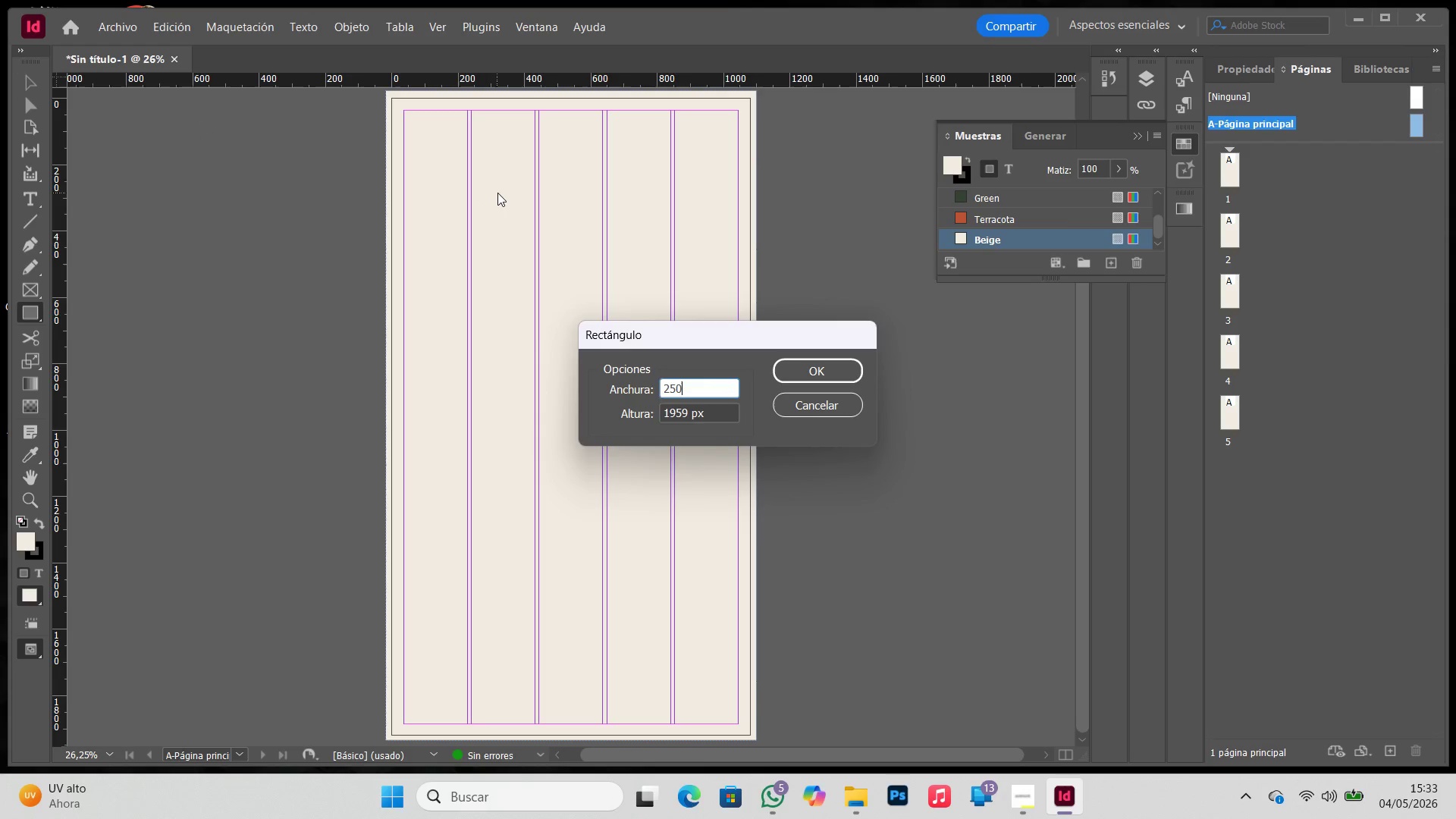 
key(Numpad0)
 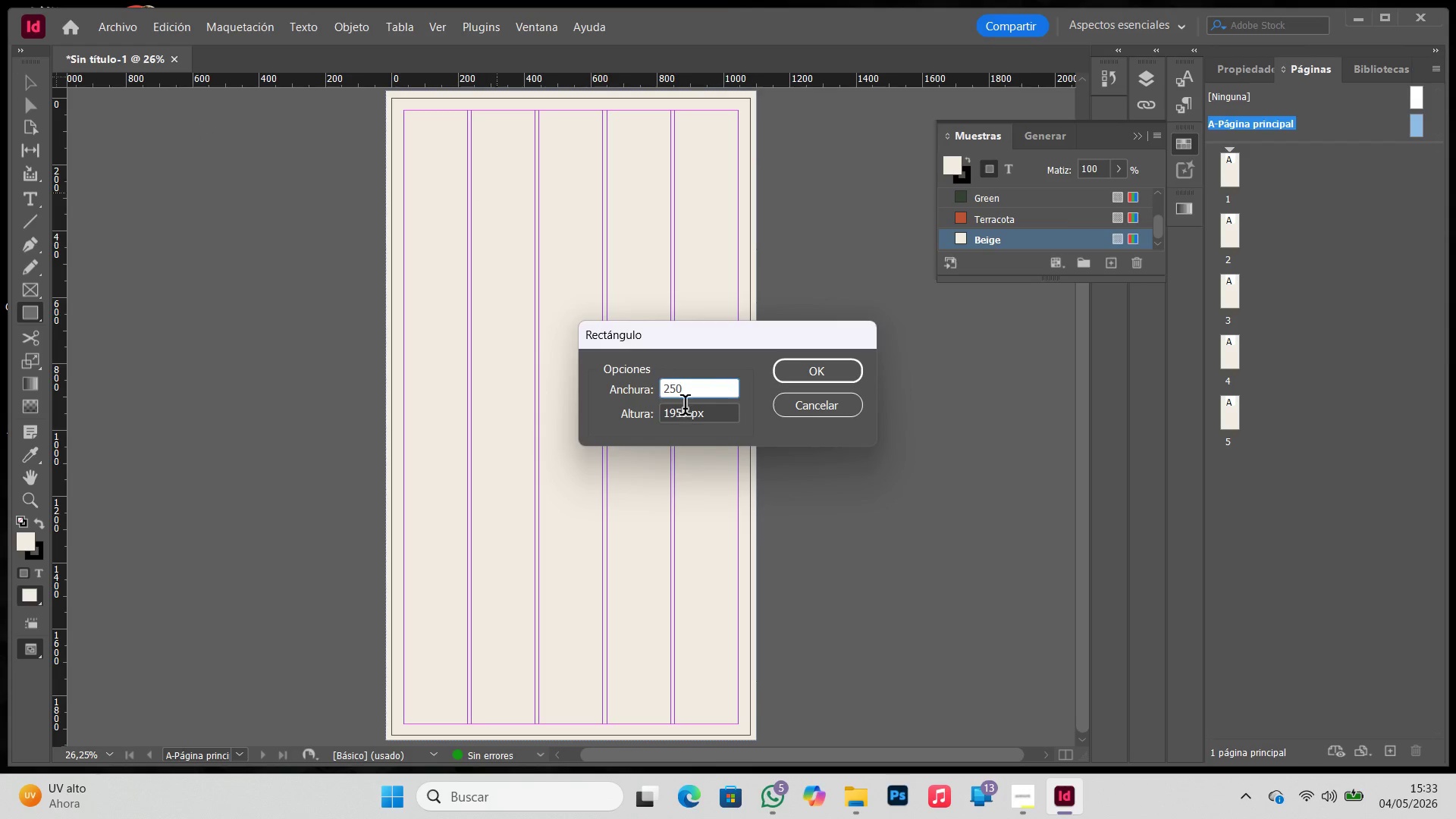 
left_click_drag(start_coordinate=[686, 412], to_coordinate=[658, 410])
 